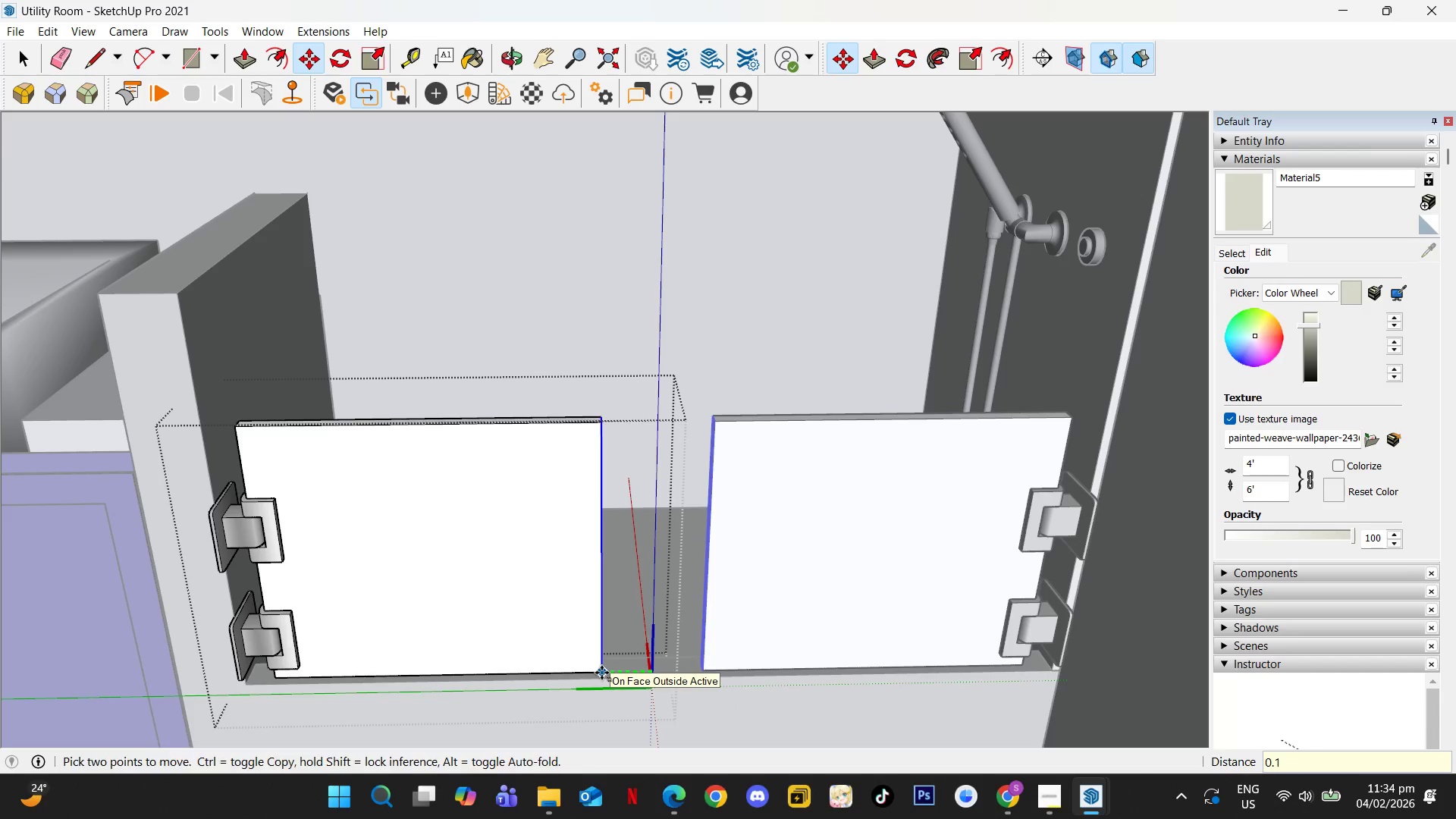 
key(NumpadEnter)
 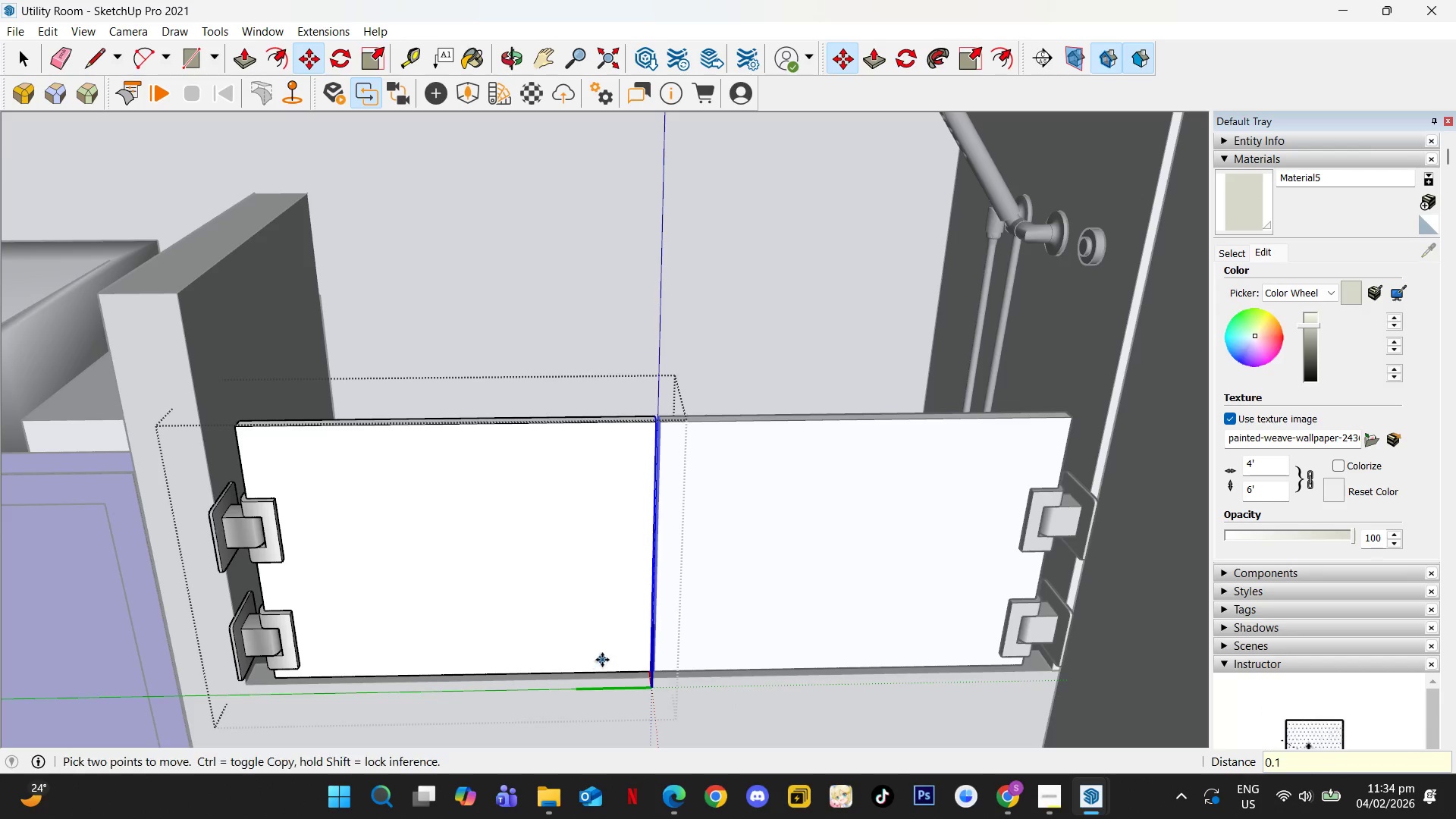 
key(Space)
 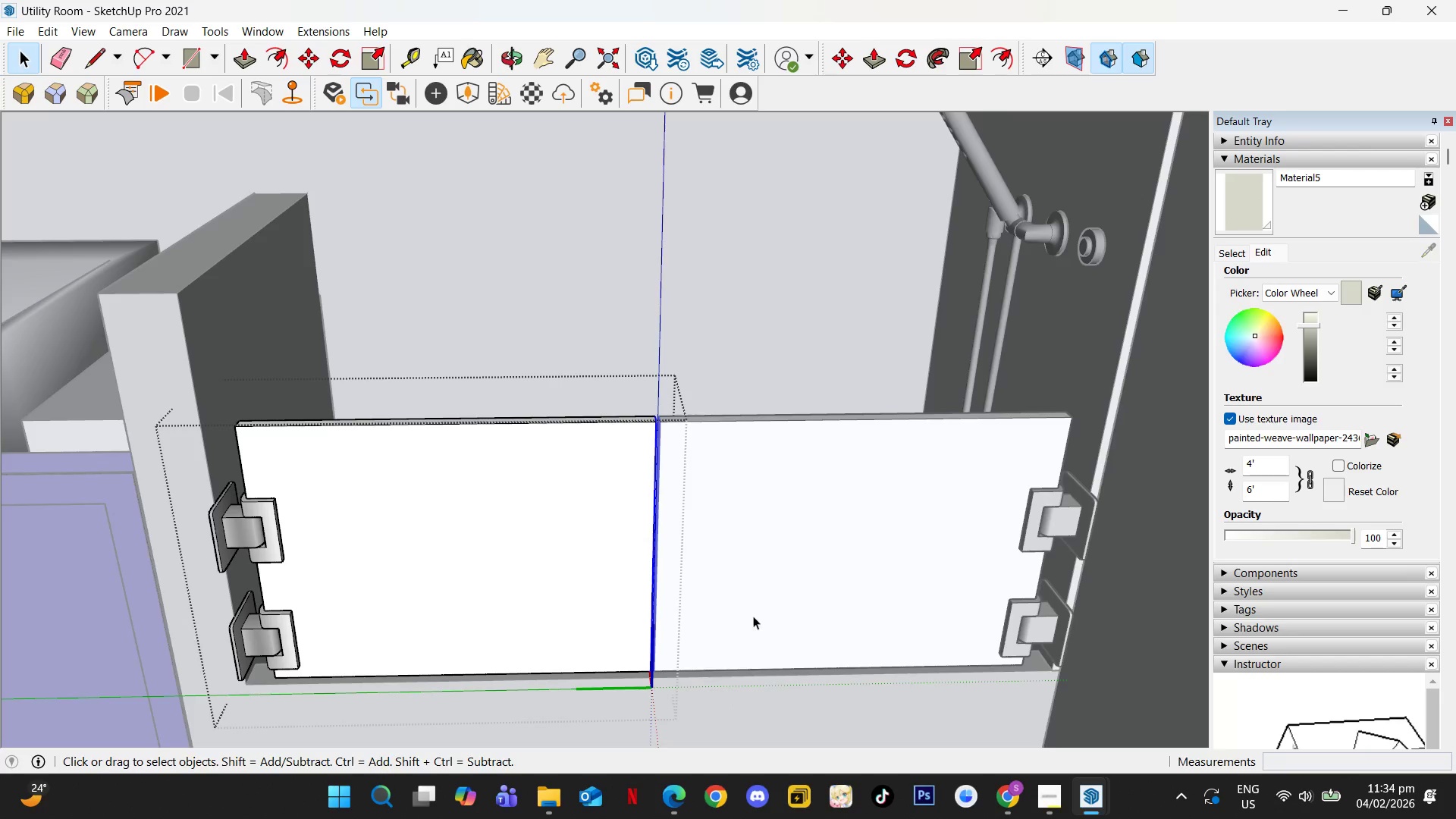 
hold_key(key=Escape, duration=29.34)
 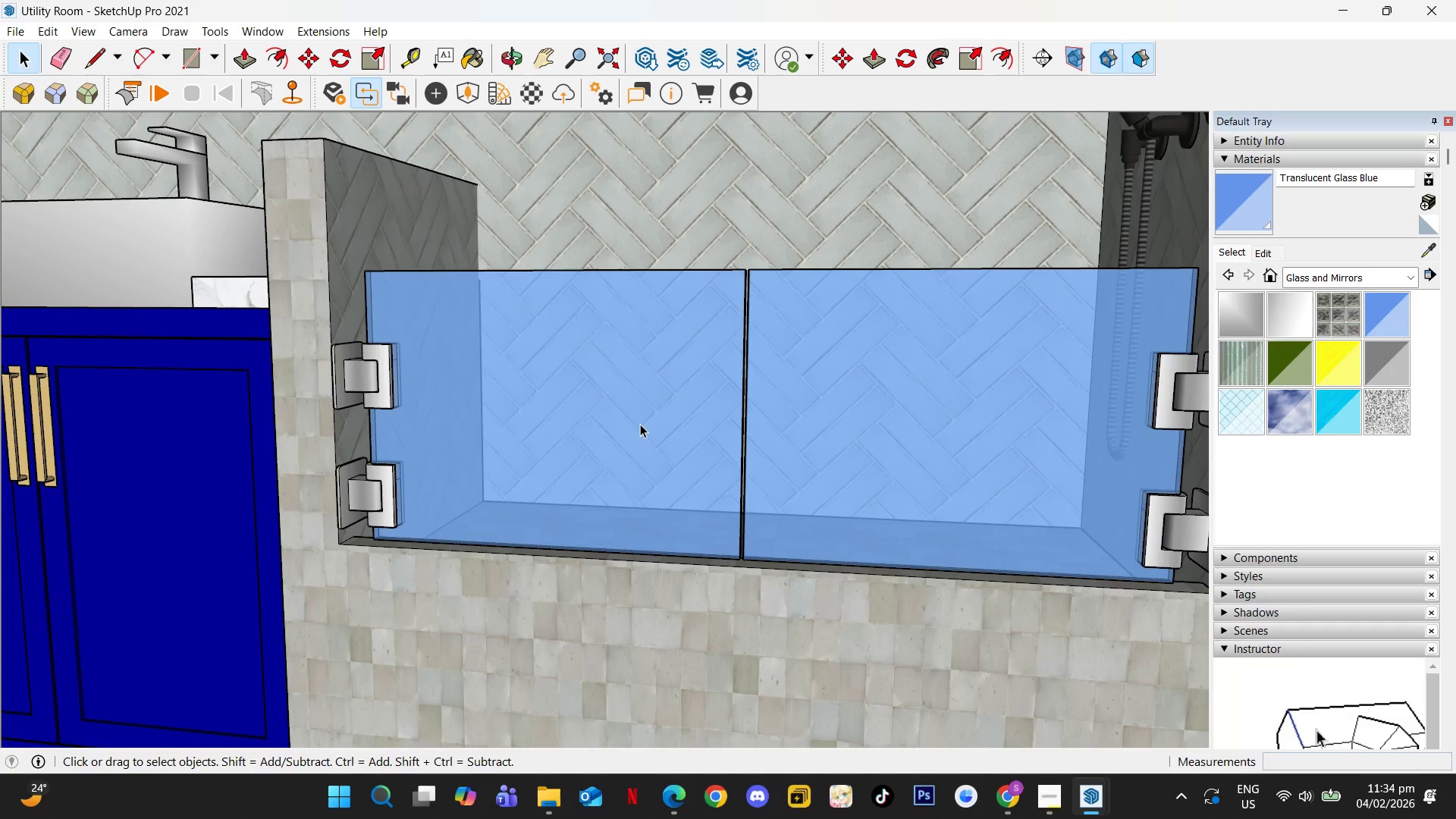 
scroll: coordinate [784, 576], scroll_direction: down, amount: 3.0
 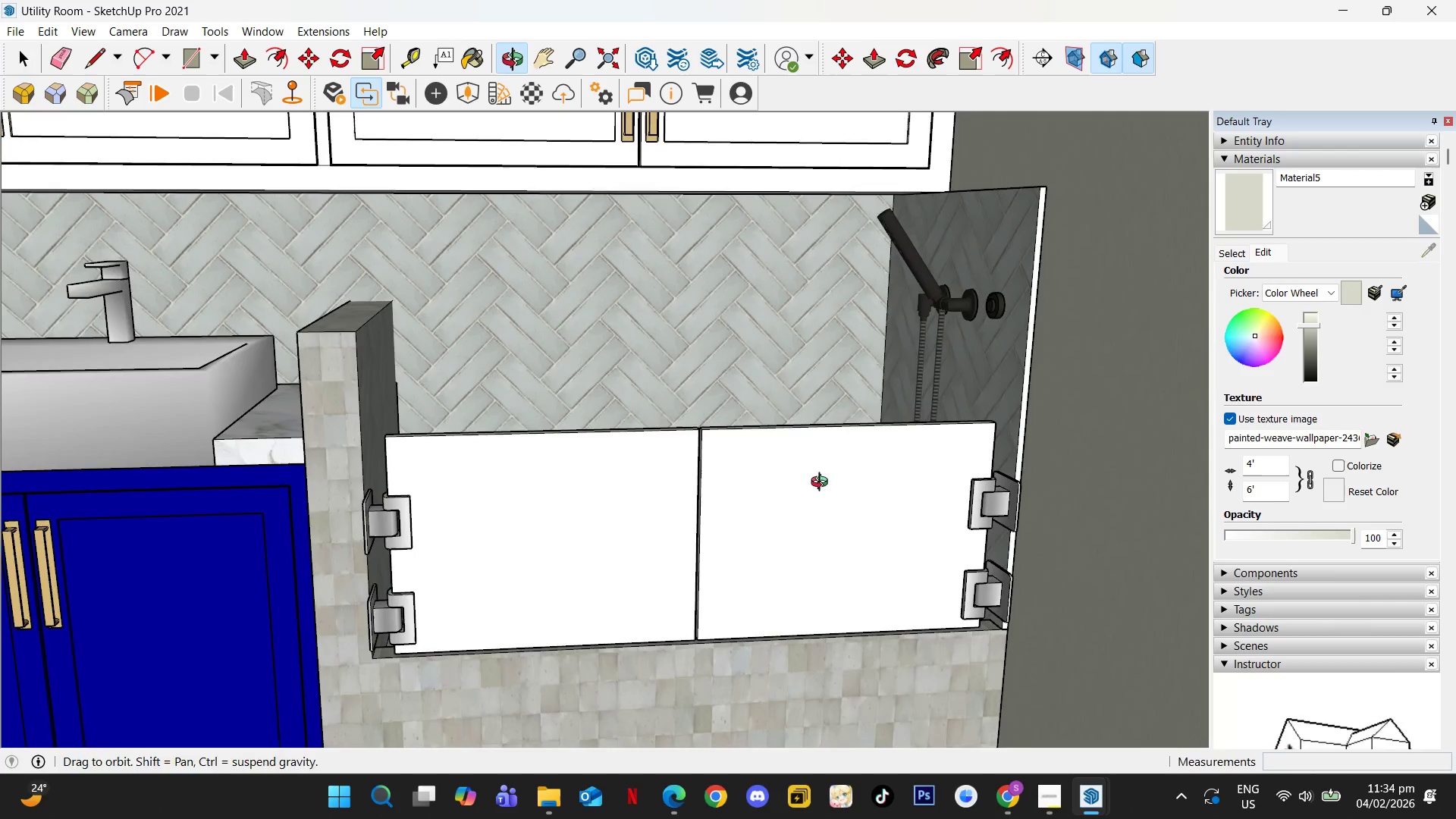 
left_click([1011, 499])
 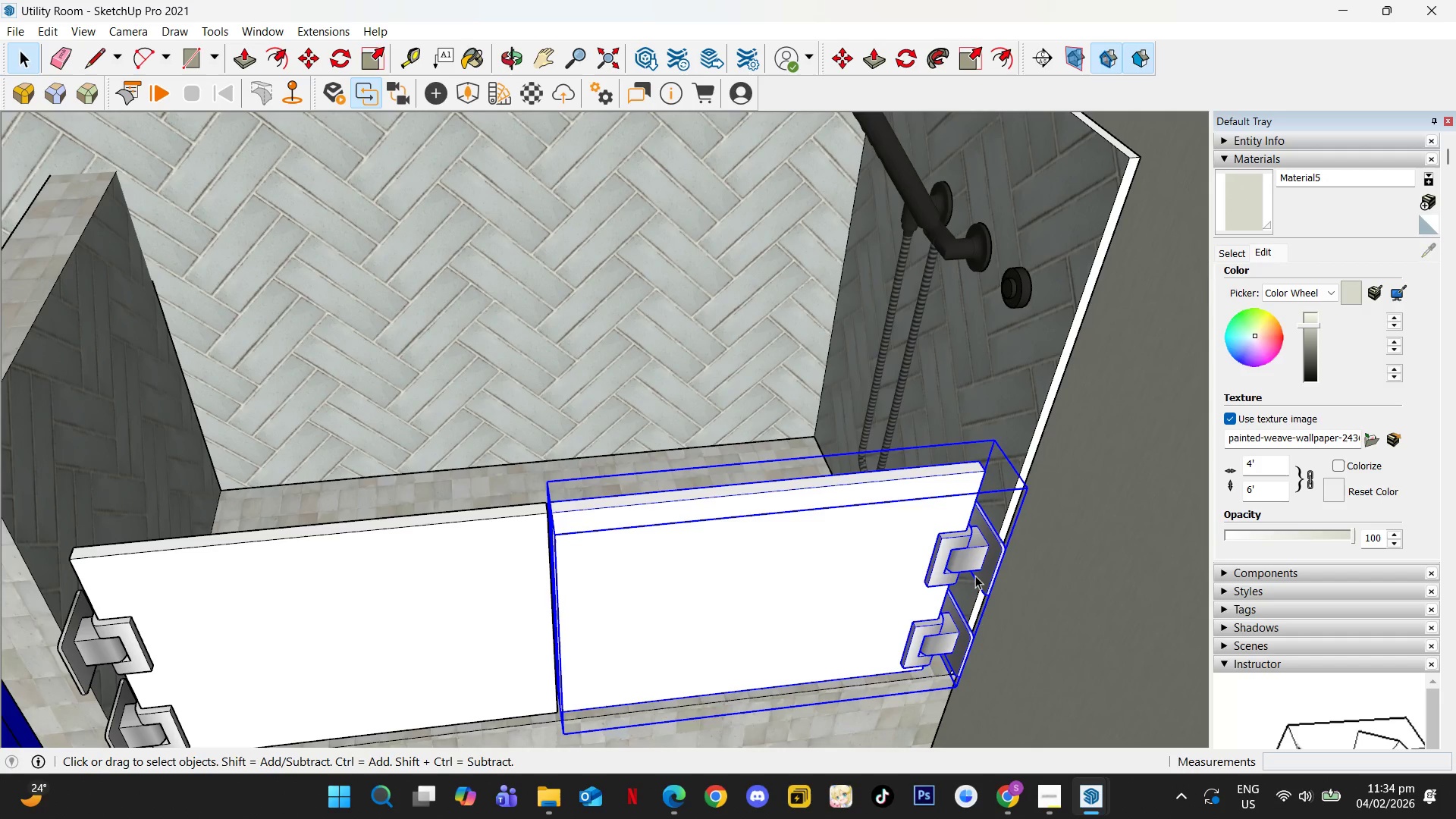 
scroll: coordinate [1012, 499], scroll_direction: up, amount: 4.0
 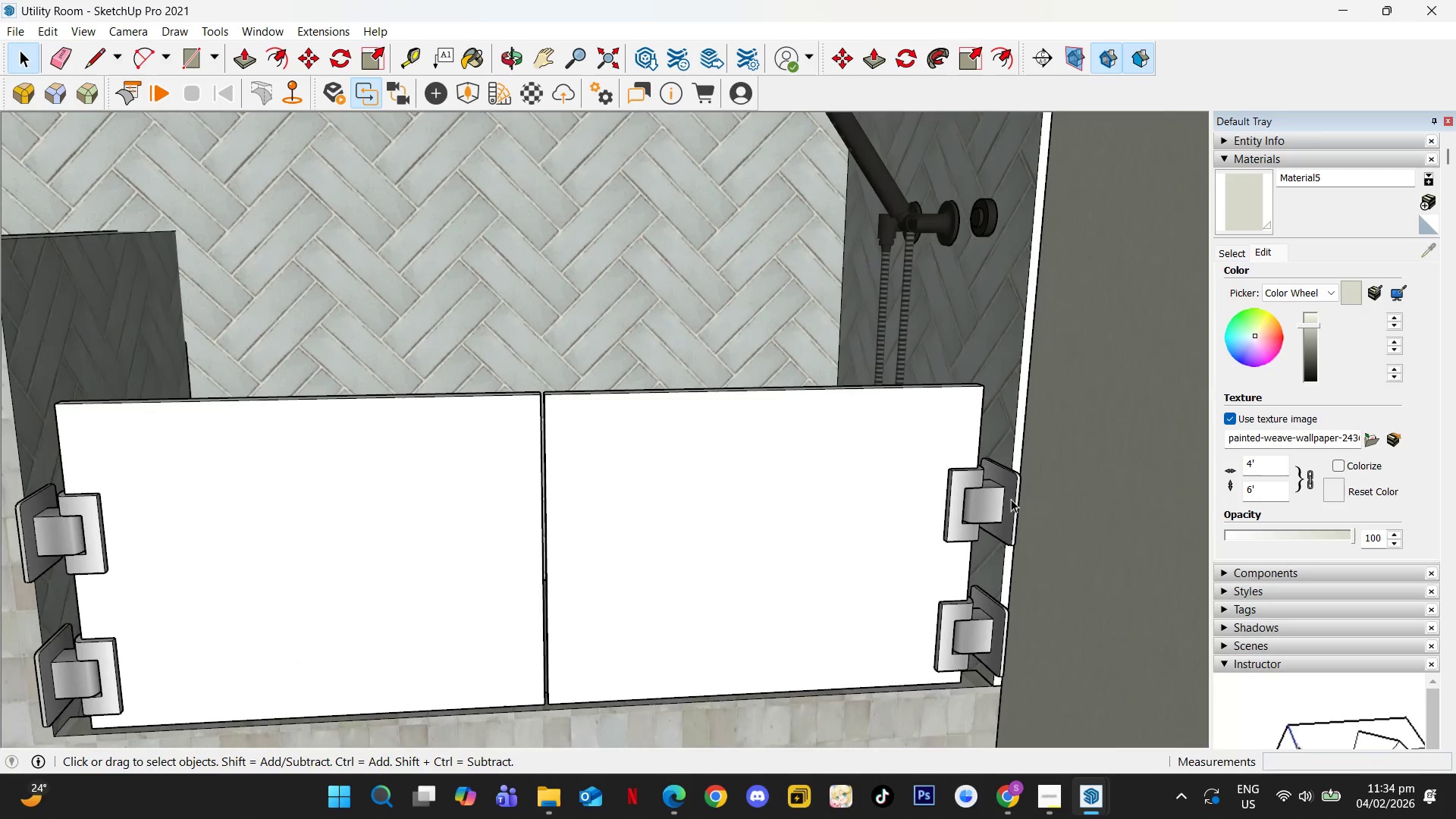 
hold_key(key=ControlLeft, duration=0.36)
left_click([293, 606])
 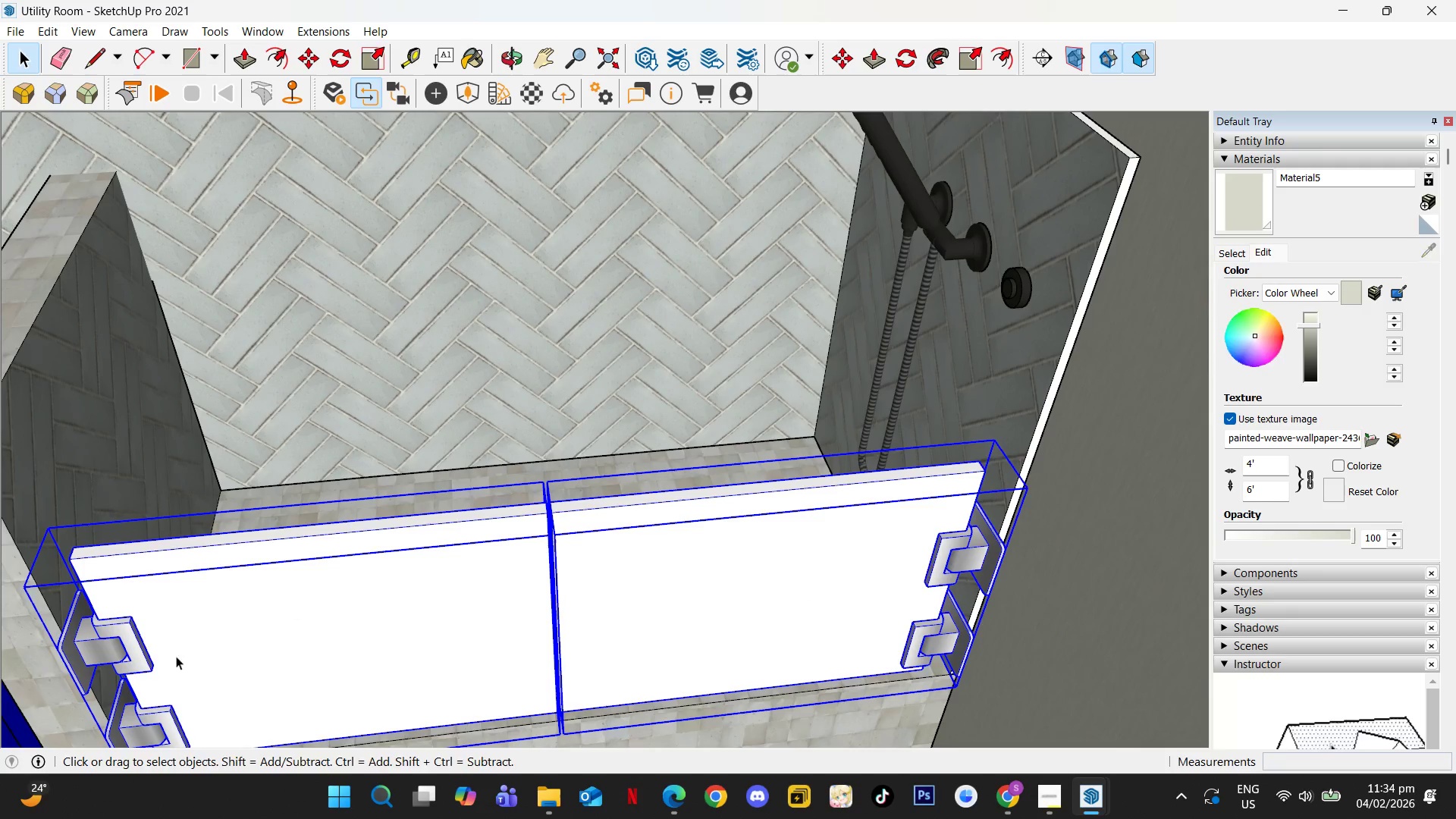 
hold_key(key=ShiftLeft, duration=0.31)
 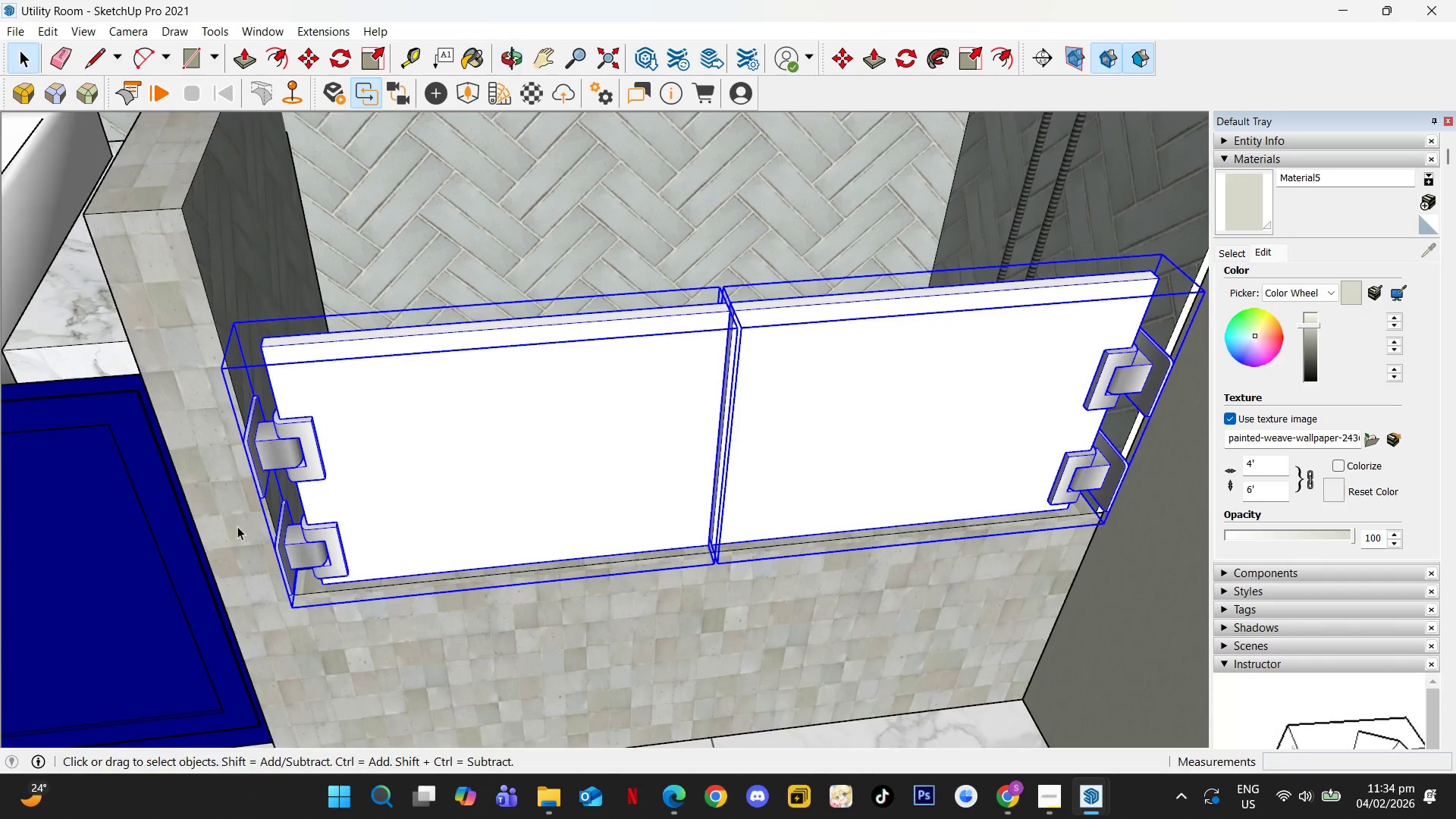 
scroll: coordinate [318, 538], scroll_direction: up, amount: 4.0
 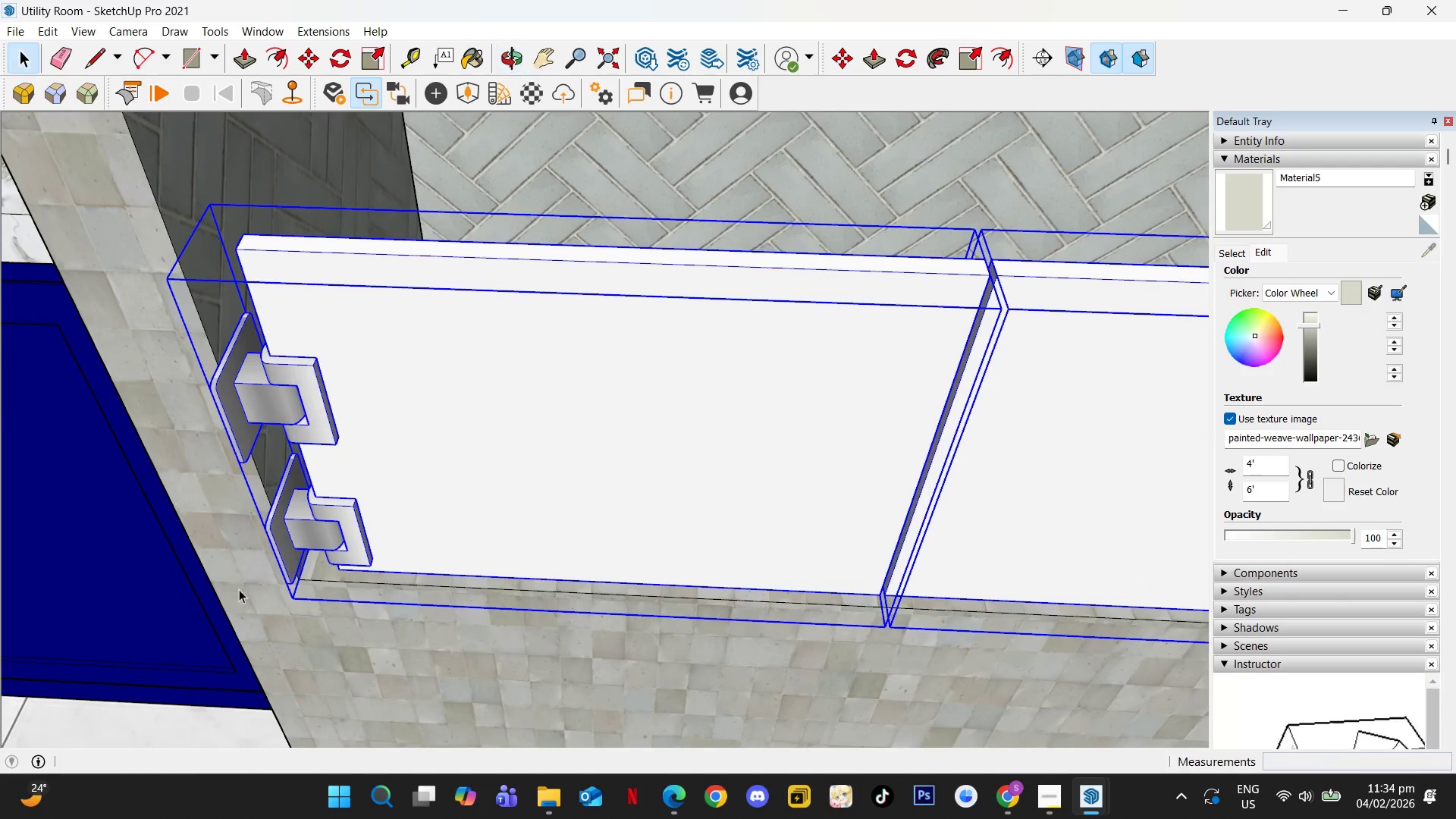 
key(M)
 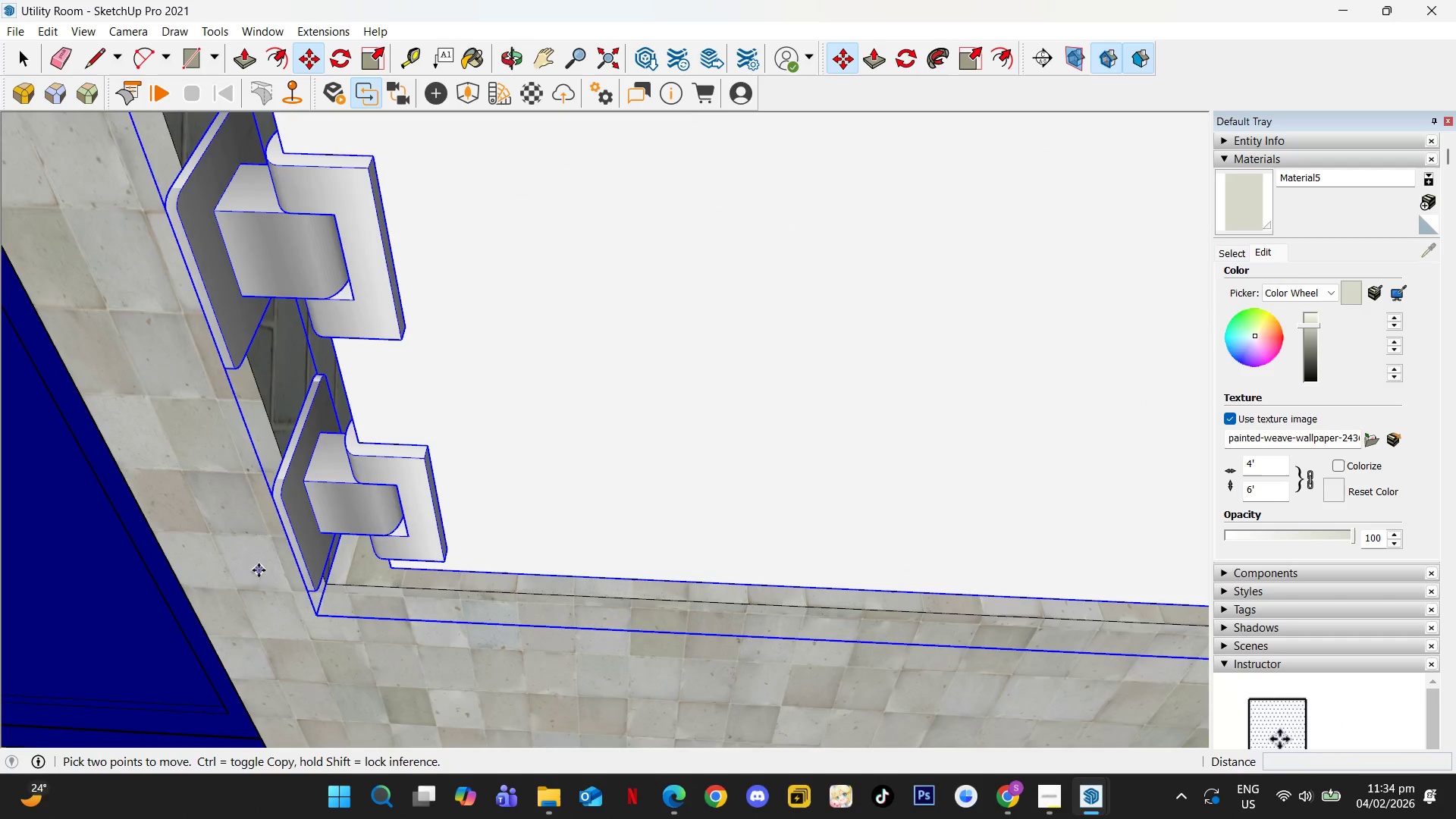 
scroll: coordinate [285, 570], scroll_direction: up, amount: 8.0
 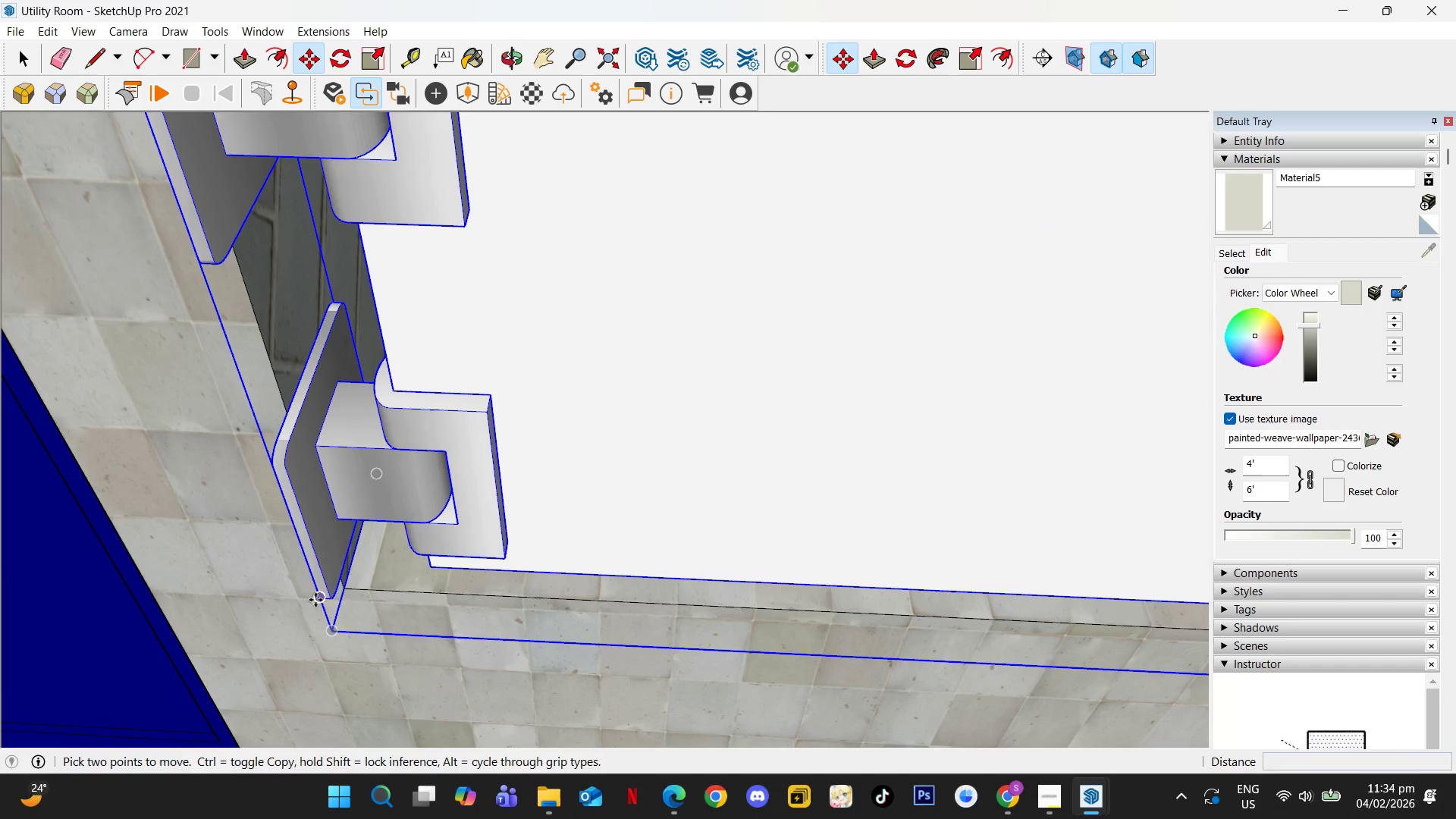 
left_click([315, 601])
 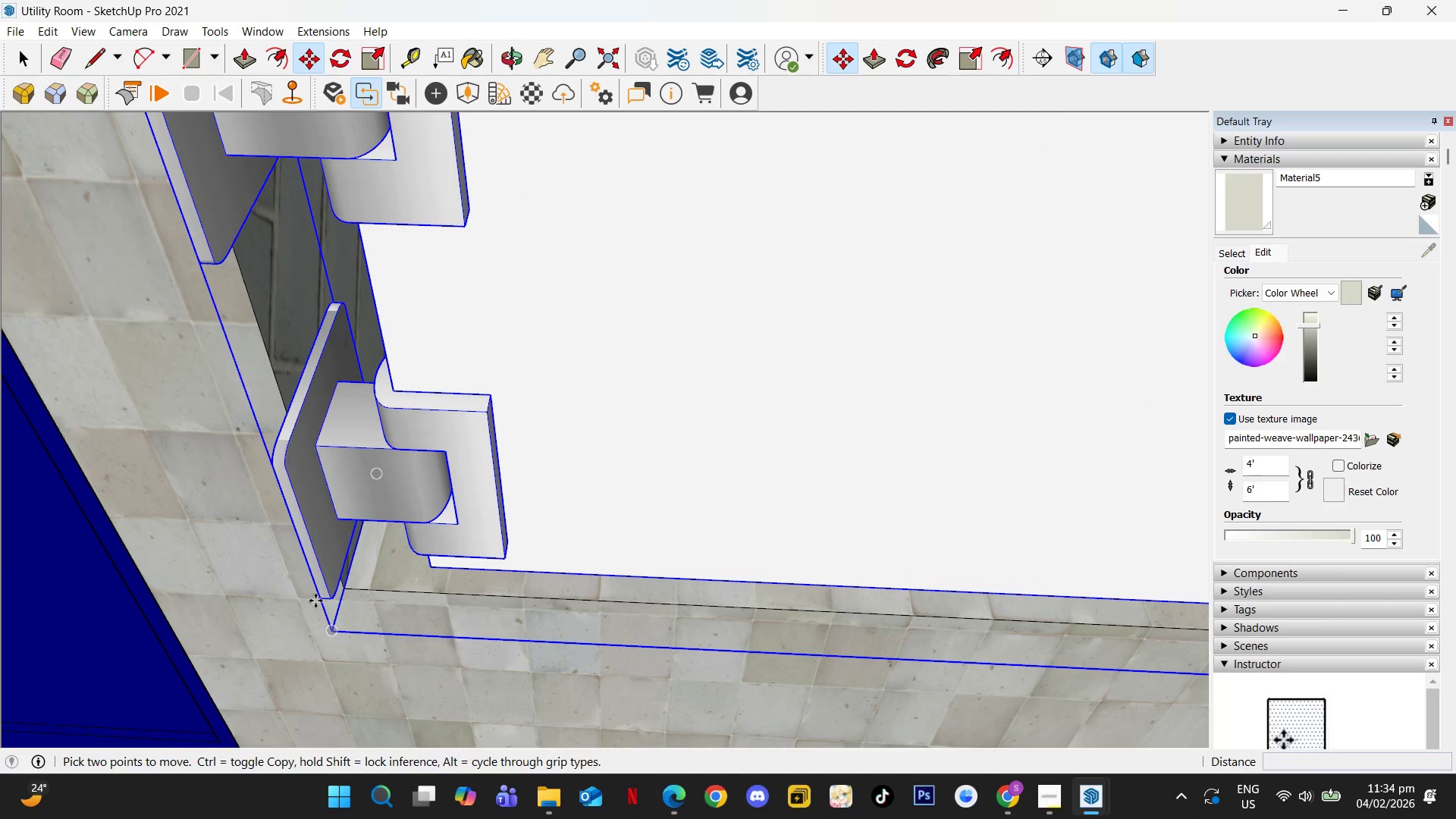 
key(ArrowLeft)
 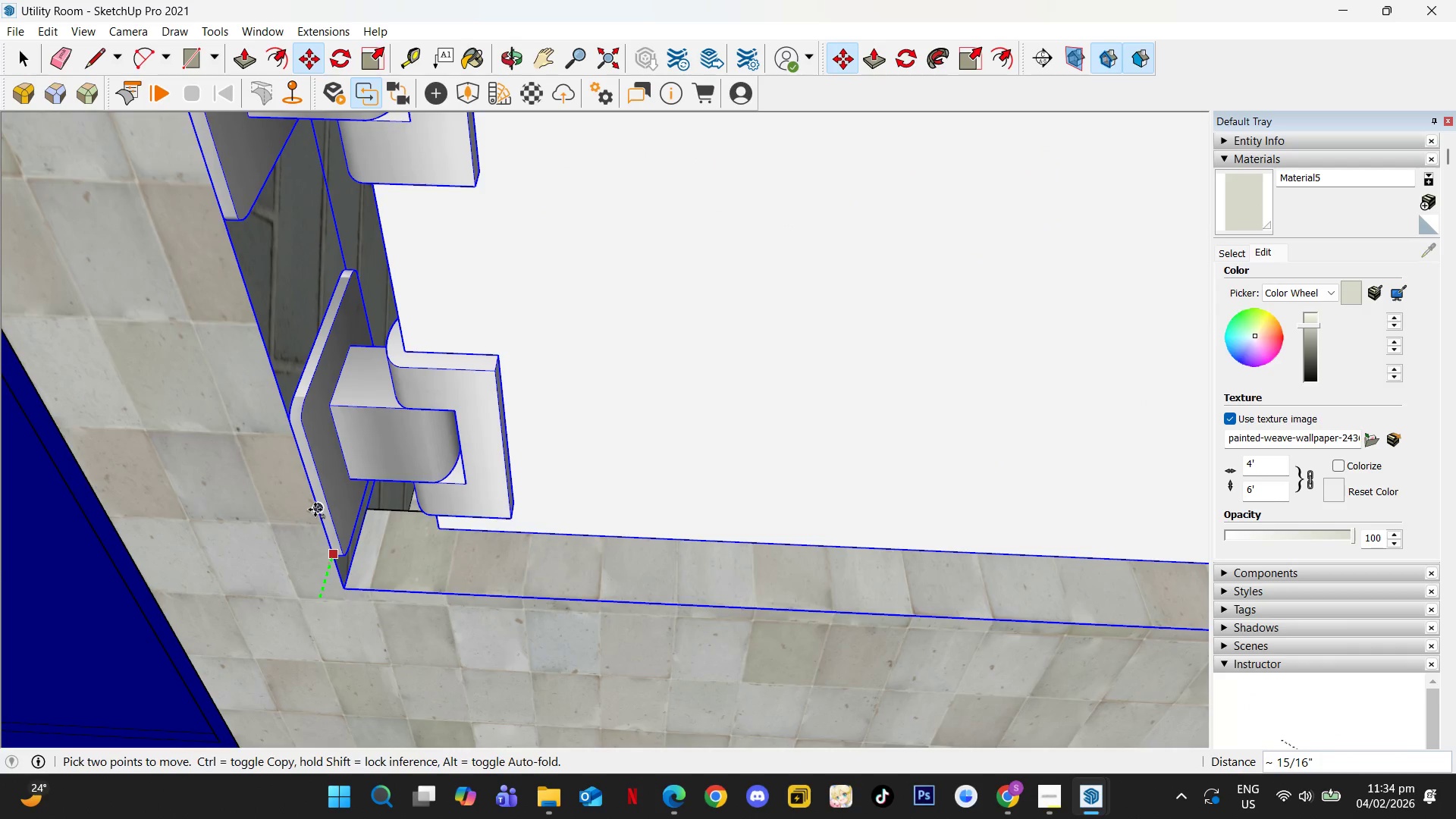 
left_click([315, 510])
 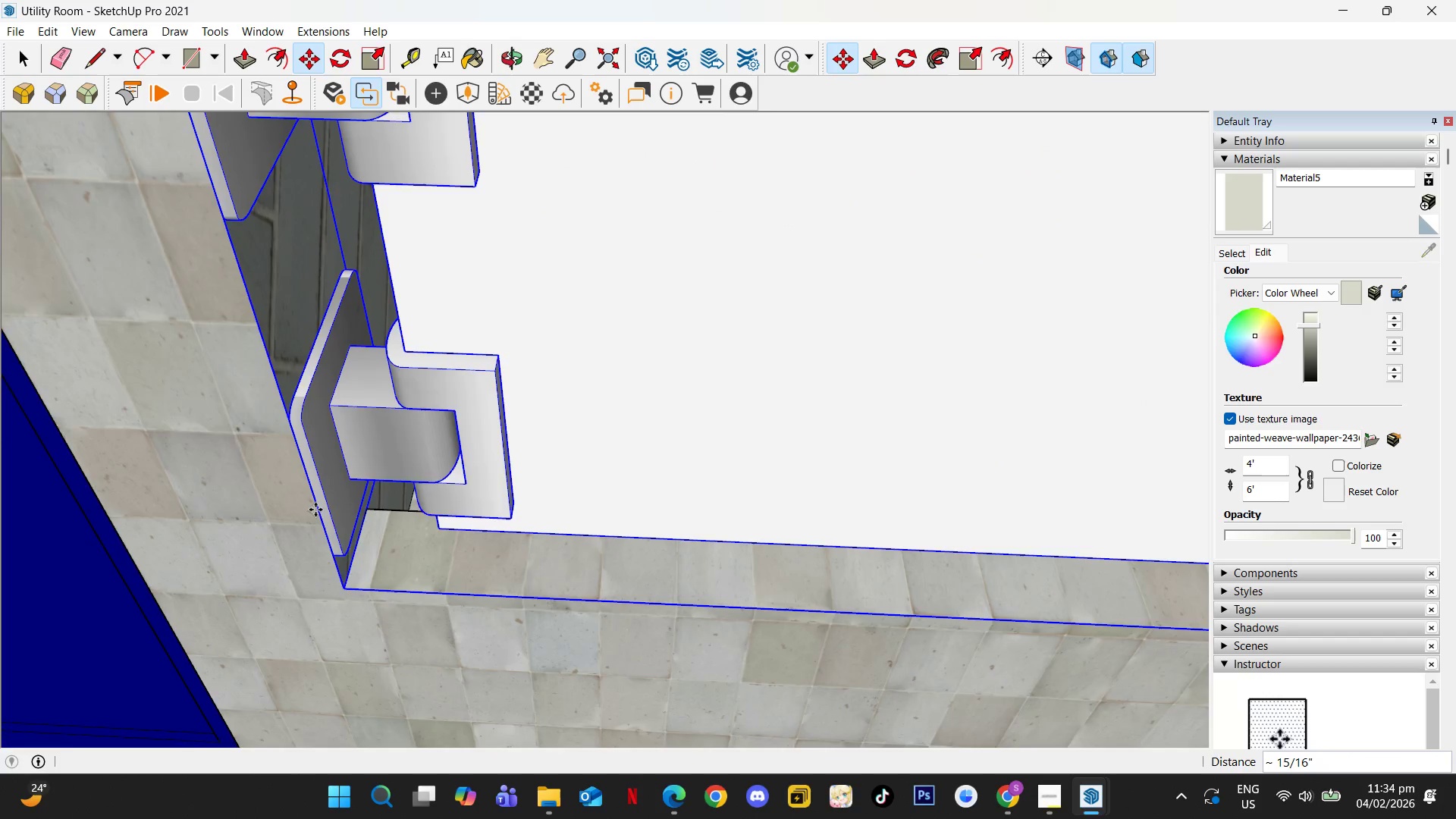 
scroll: coordinate [331, 513], scroll_direction: down, amount: 10.0
 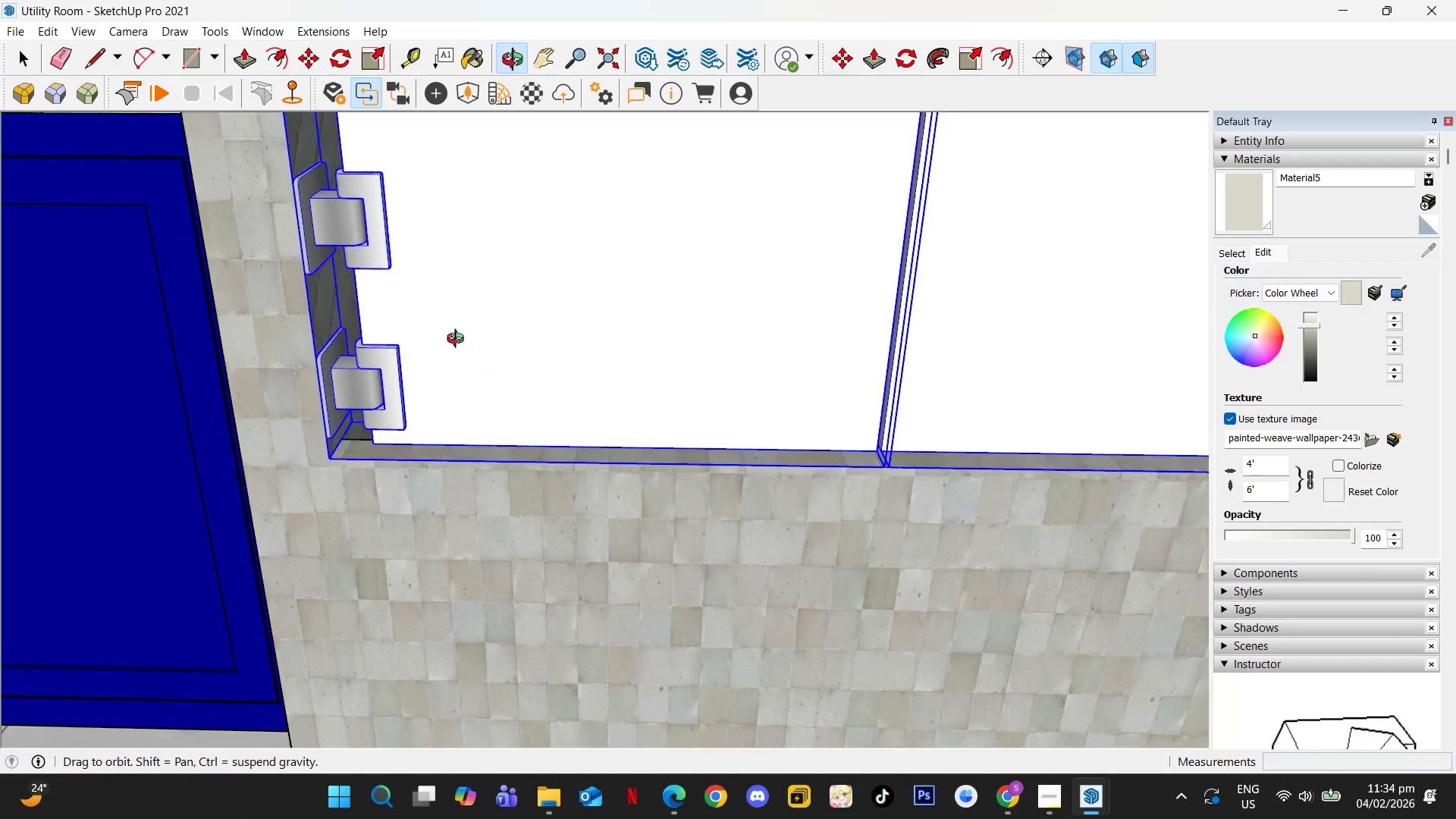 
key(Space)
 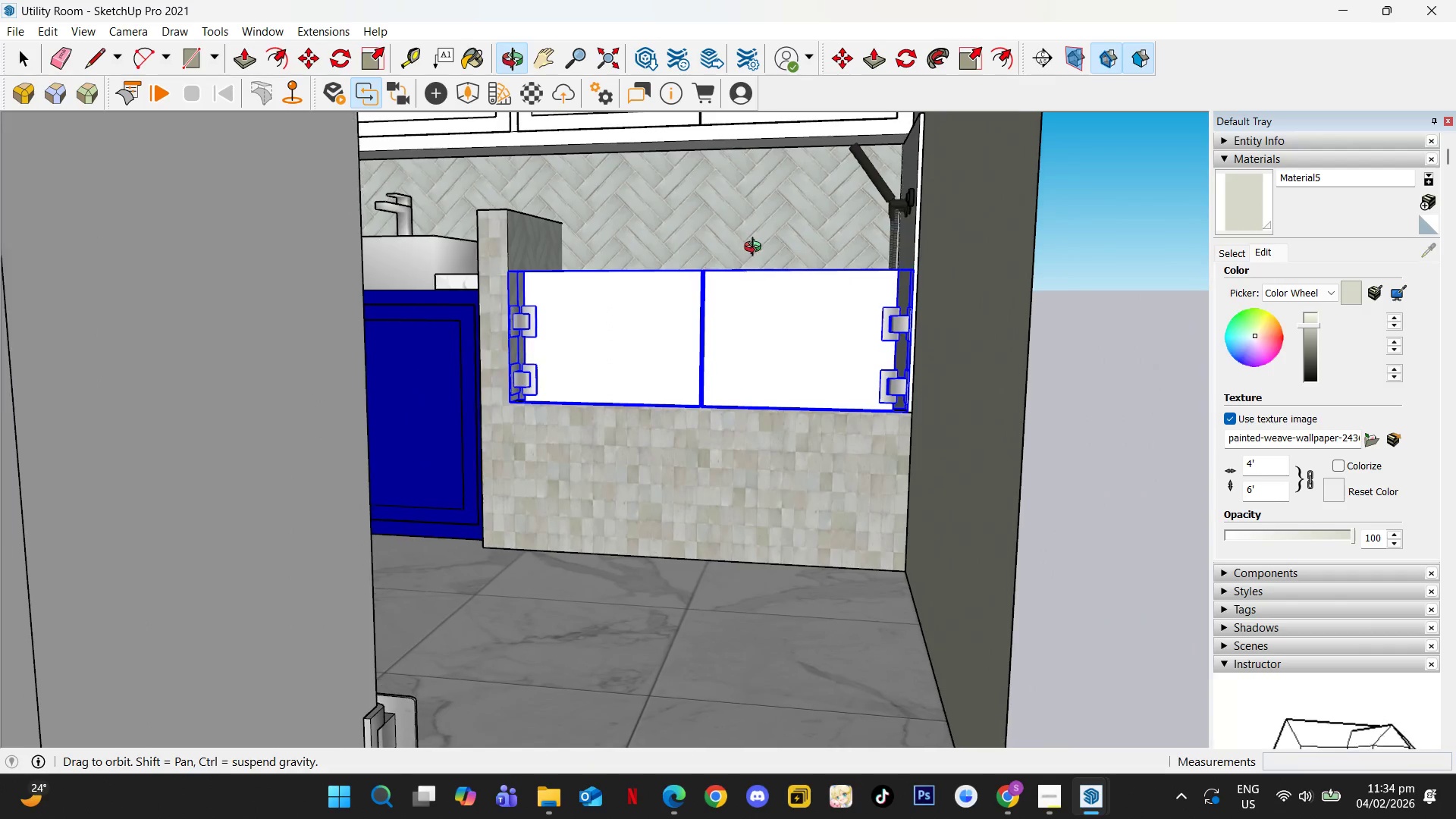 
scroll: coordinate [708, 373], scroll_direction: down, amount: 11.0
 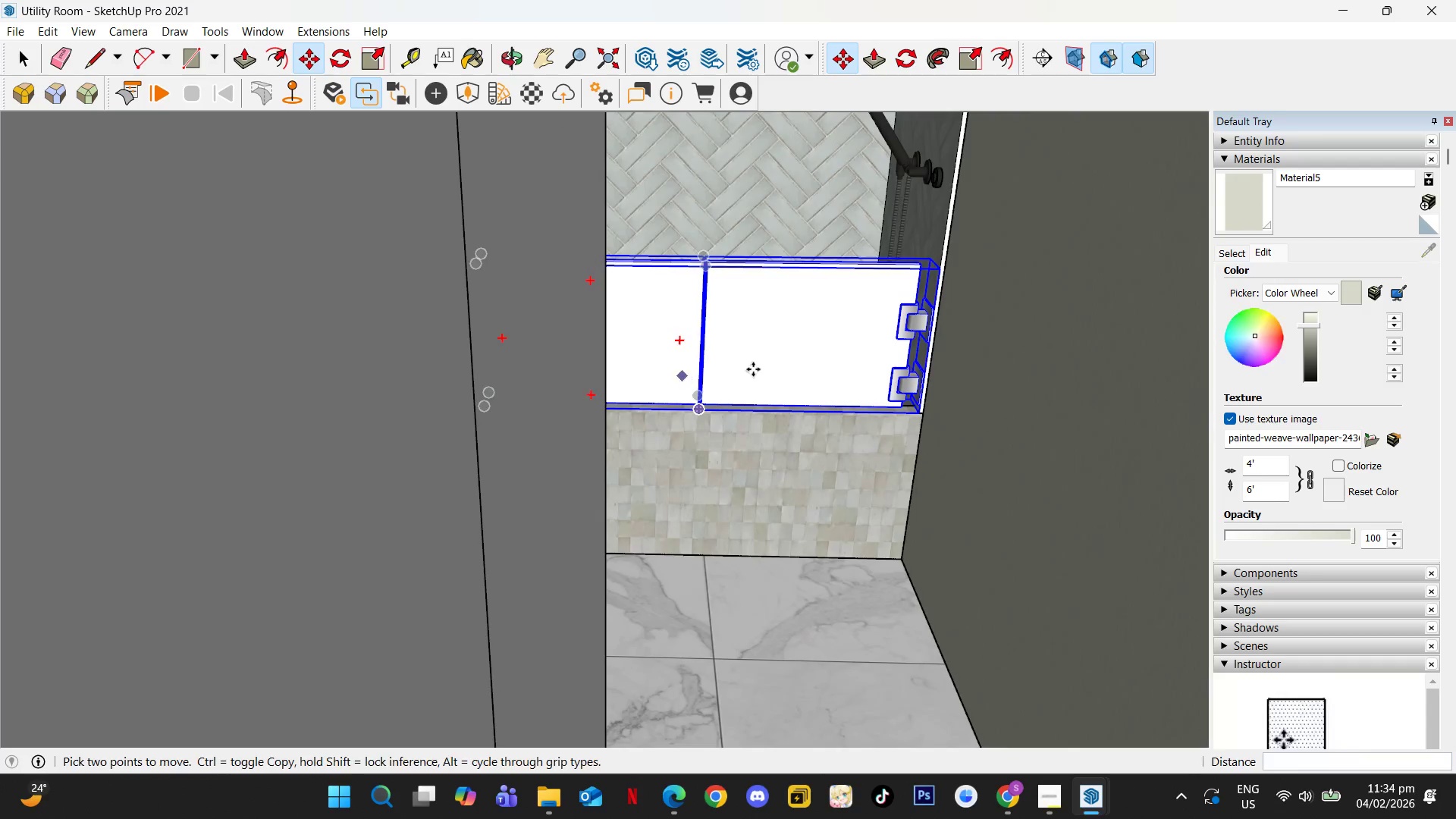 
left_click([990, 360])
 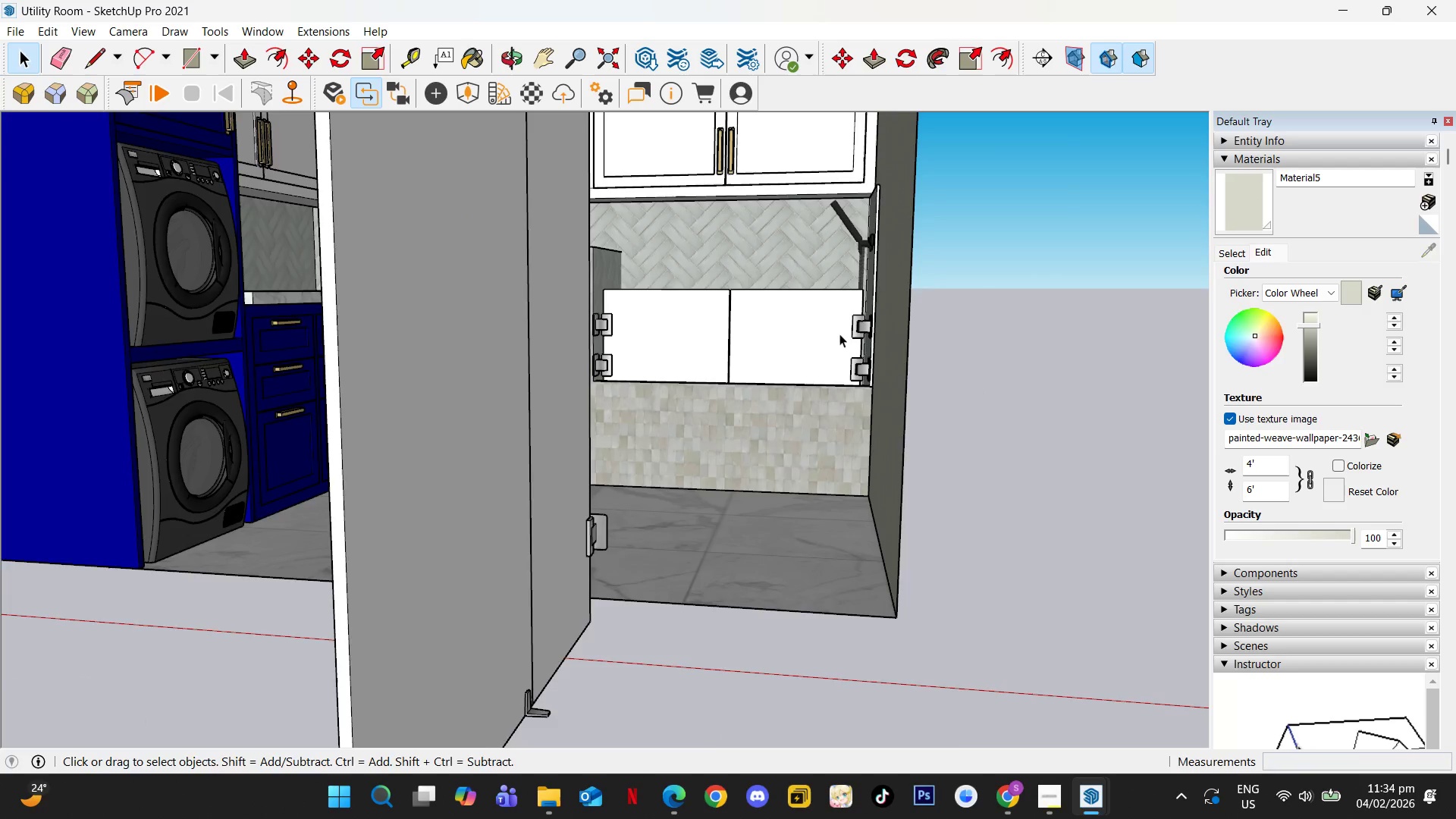 
scroll: coordinate [786, 334], scroll_direction: down, amount: 4.0
 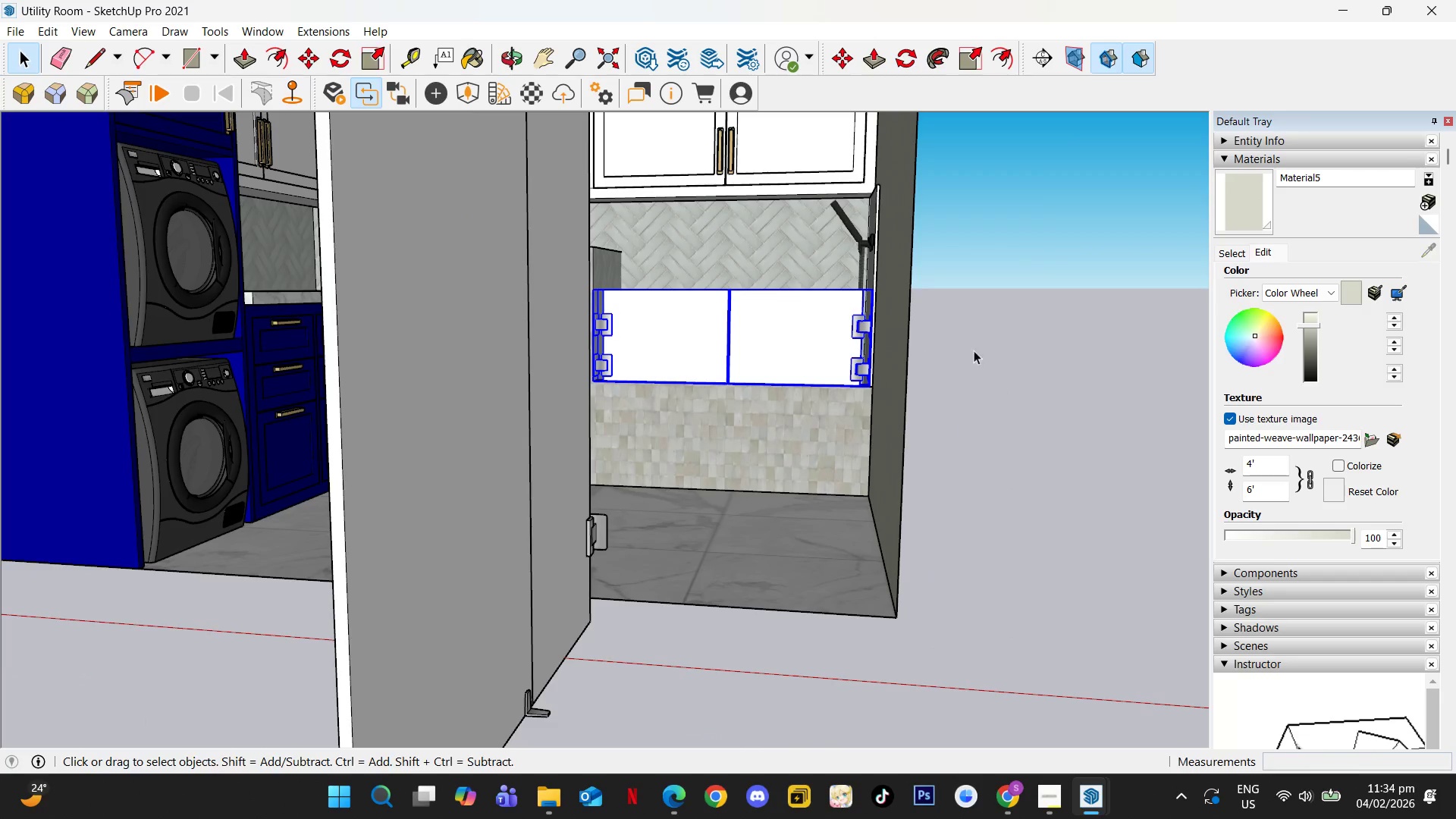 
hold_key(key=ShiftLeft, duration=0.47)
 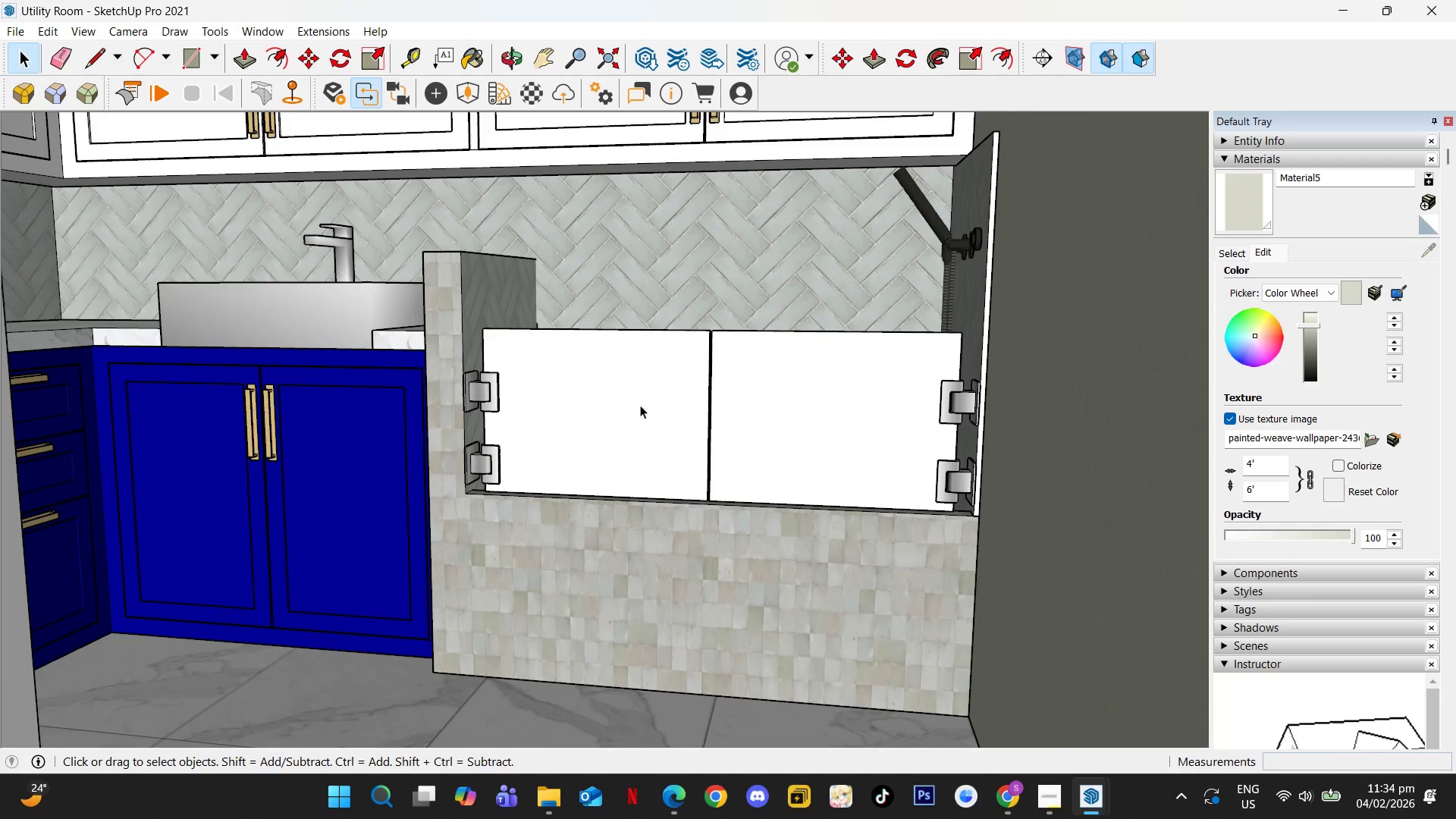 
scroll: coordinate [707, 297], scroll_direction: up, amount: 6.0
 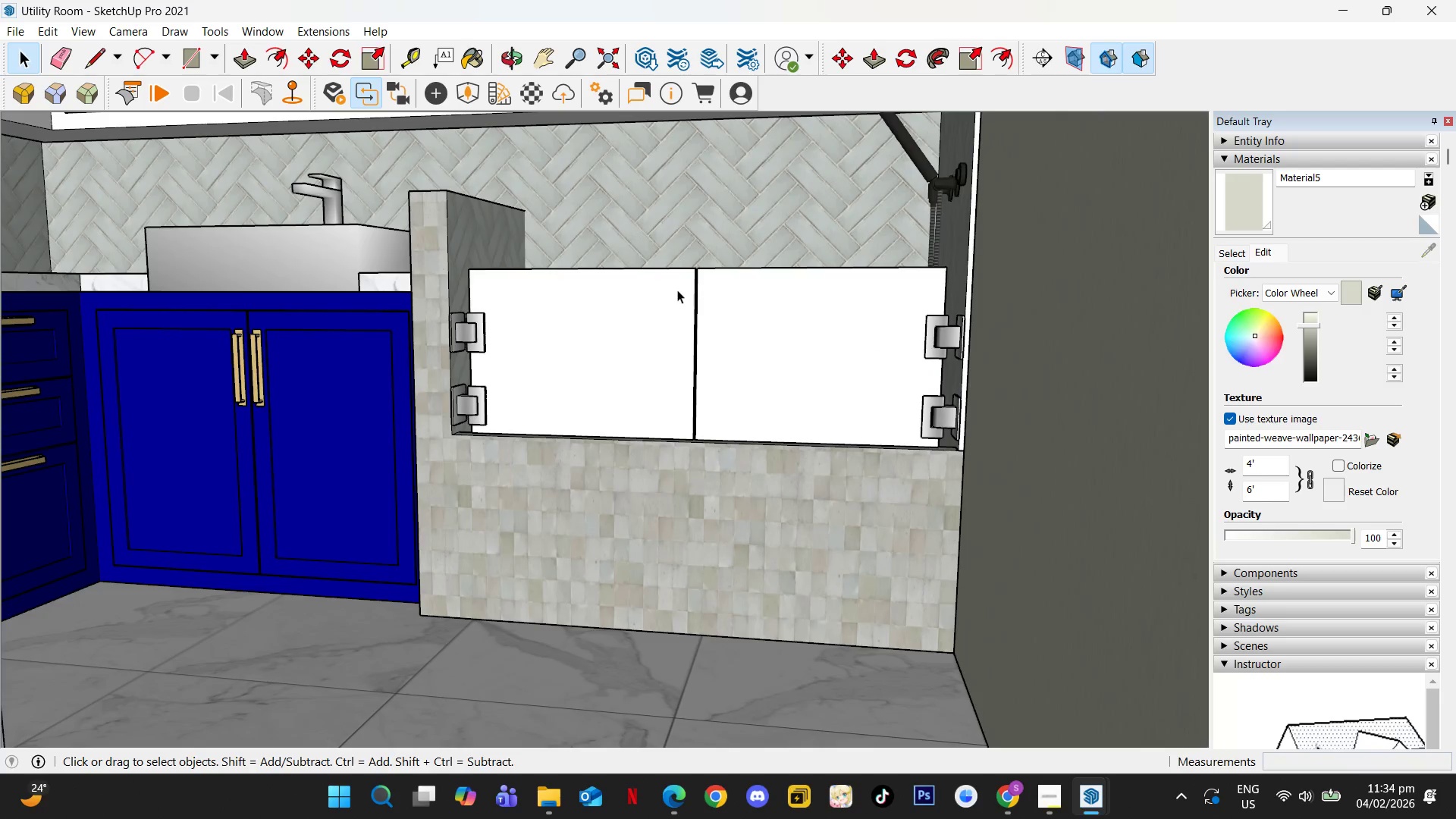 
left_click([602, 432])
 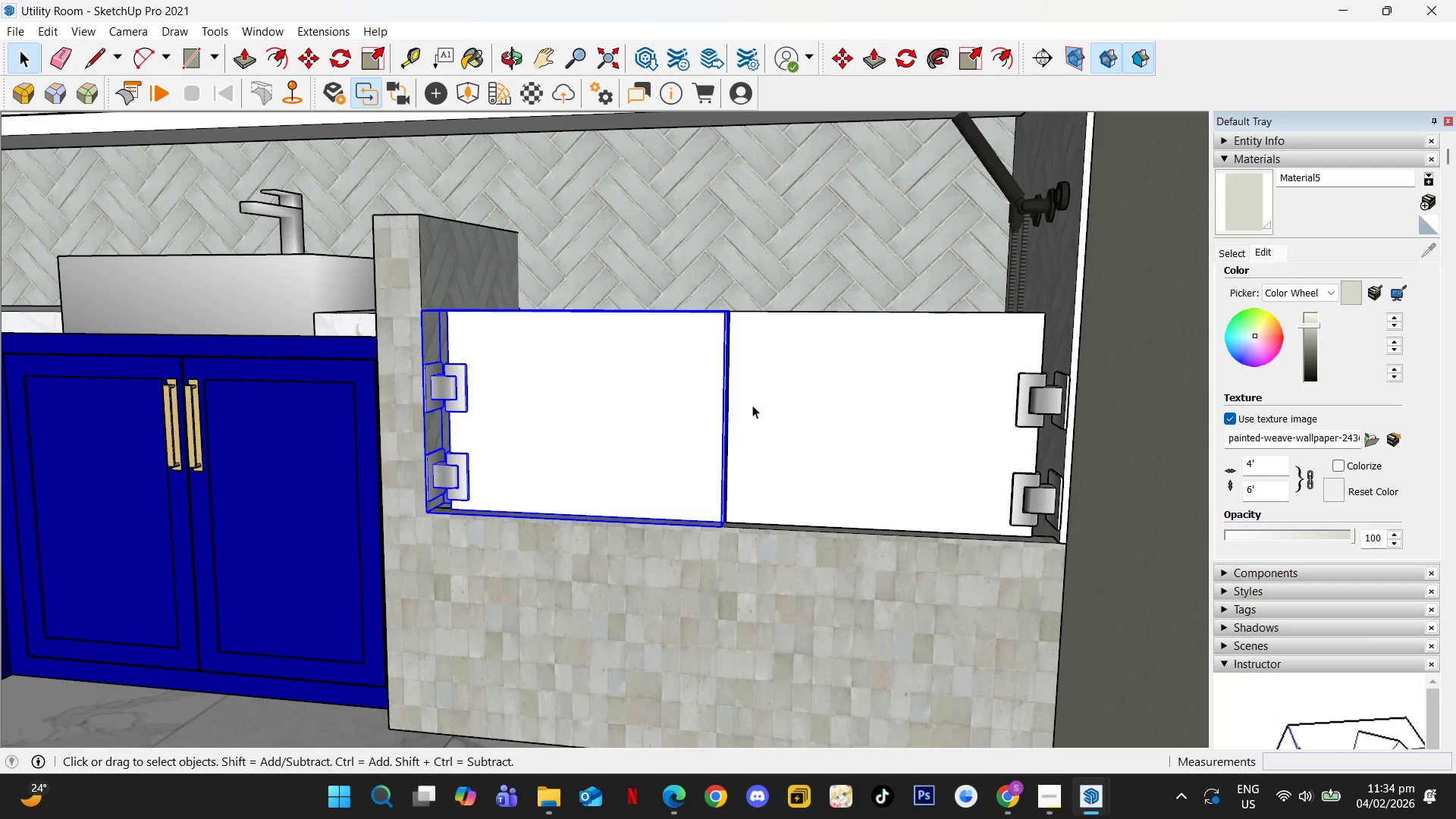 
scroll: coordinate [638, 413], scroll_direction: up, amount: 2.0
 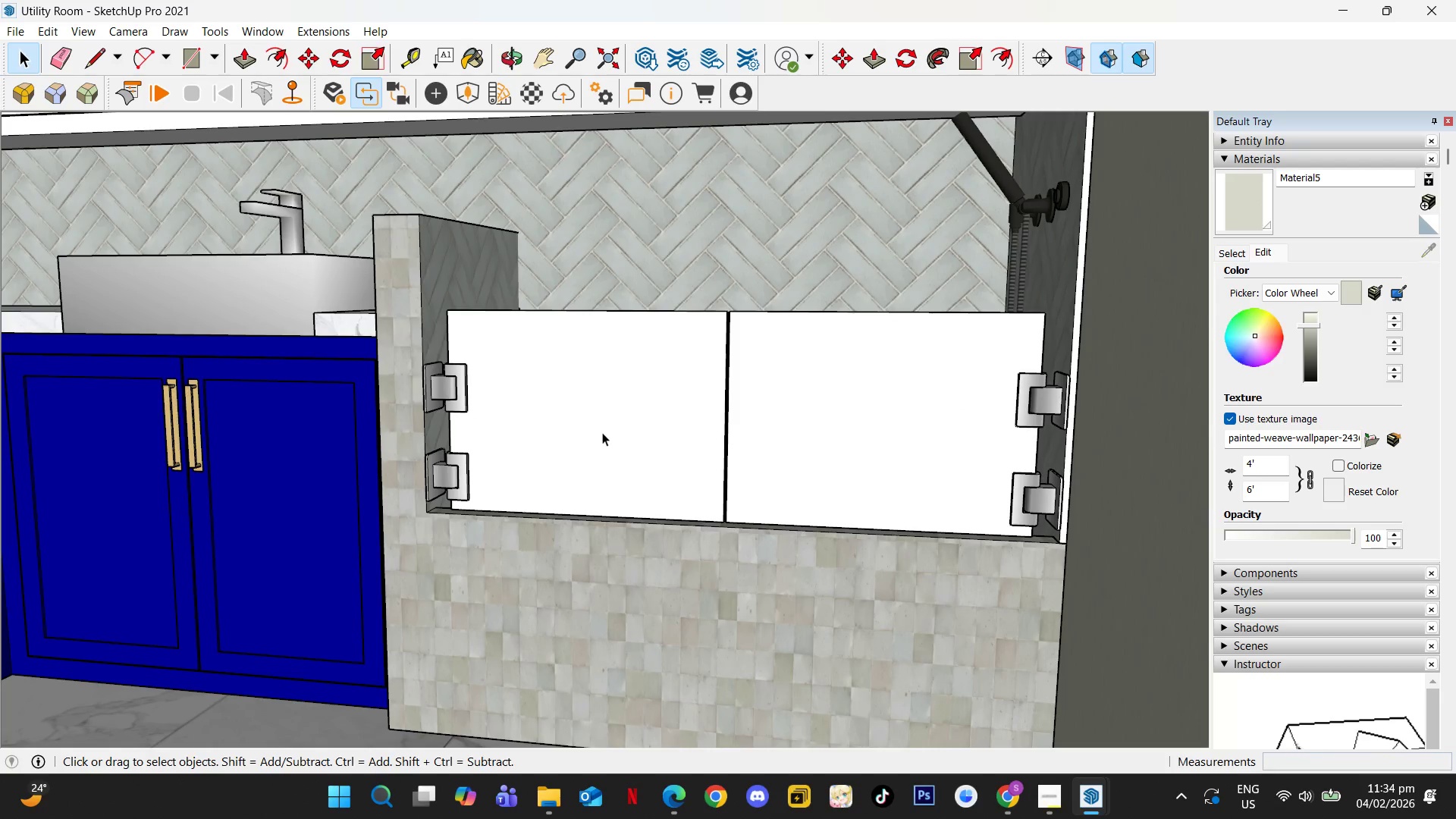 
left_click([635, 430])
 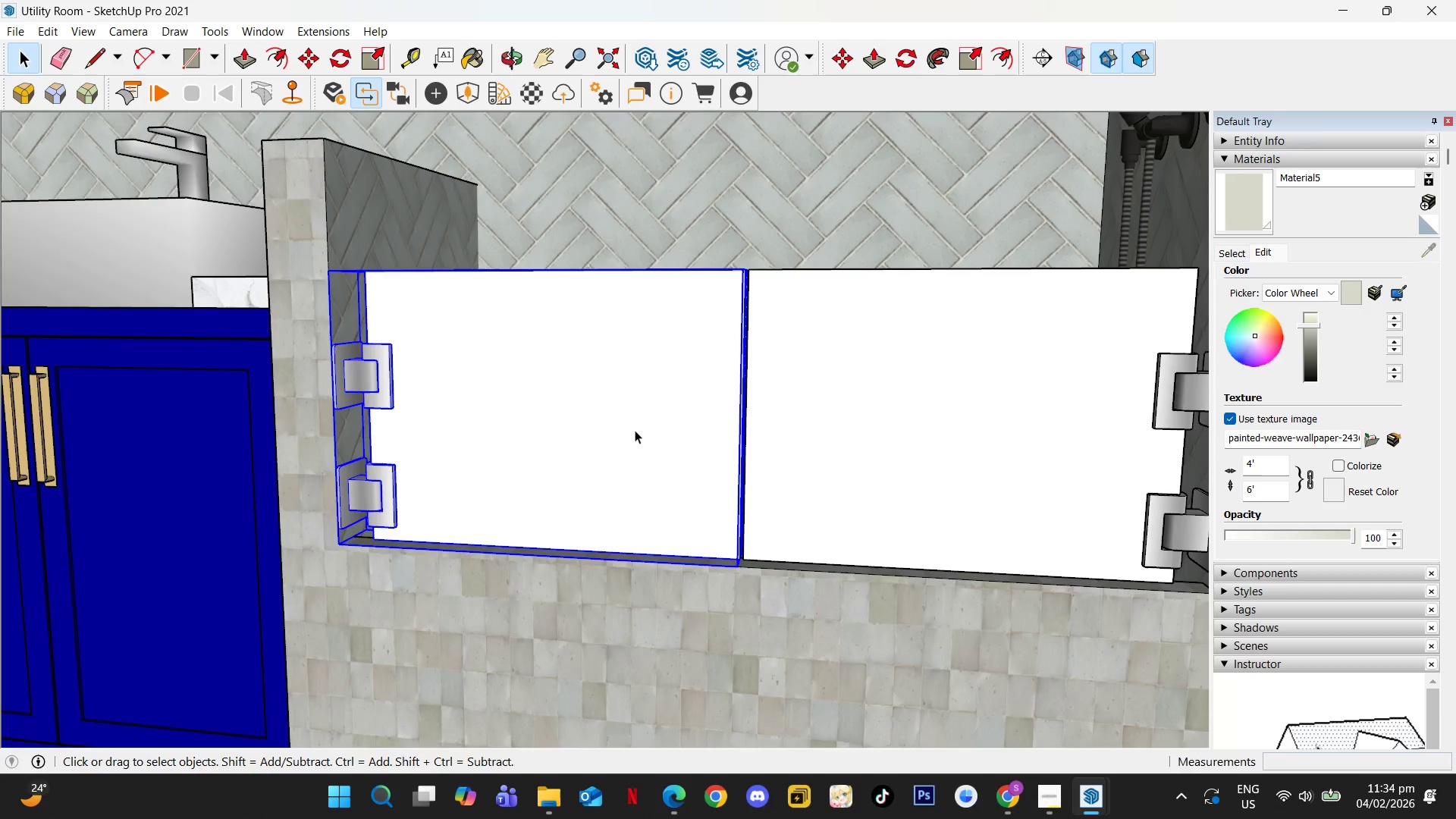 
scroll: coordinate [678, 422], scroll_direction: up, amount: 3.0
 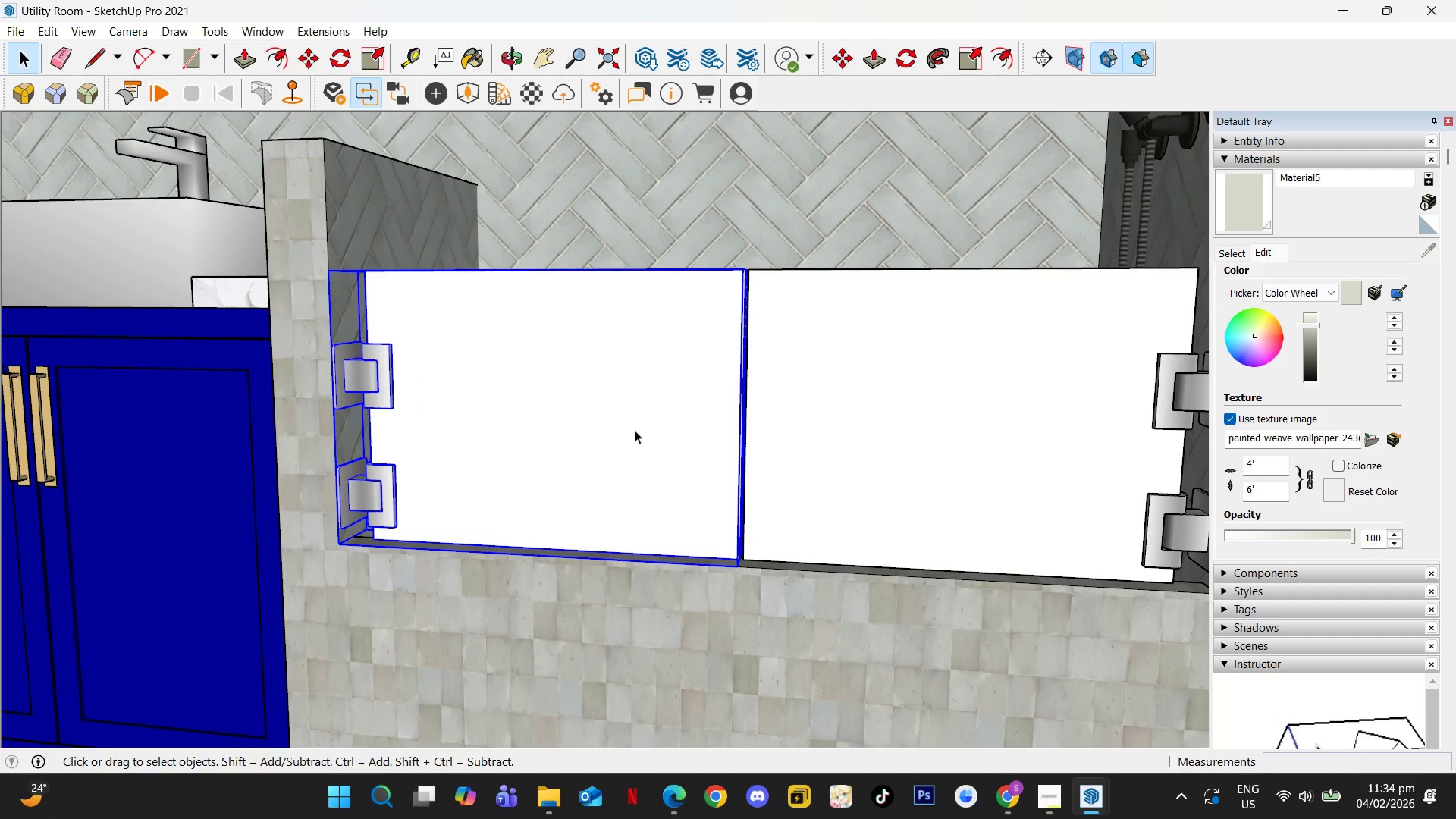 
double_click([635, 430])
 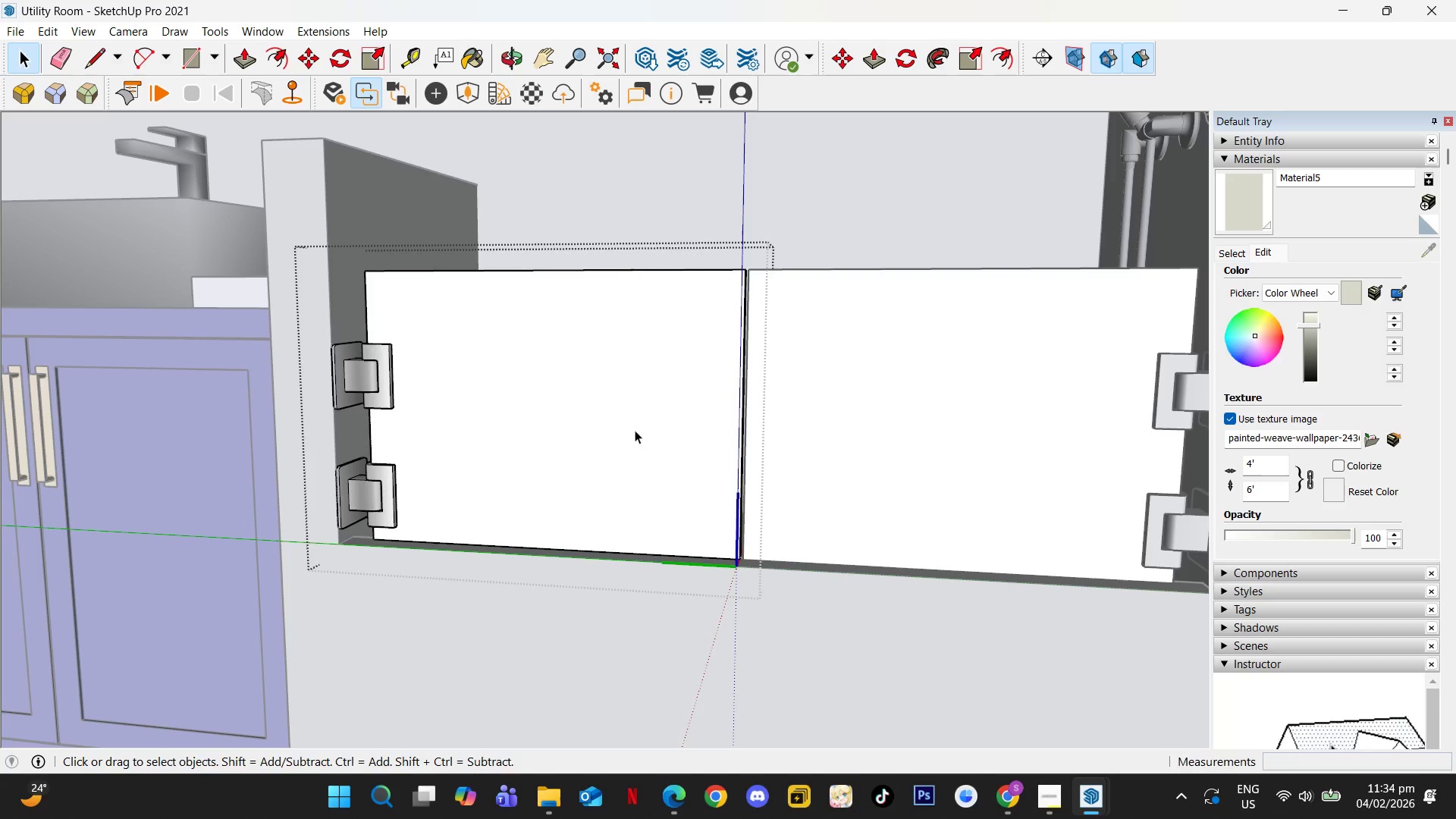 
triple_click([635, 431])
 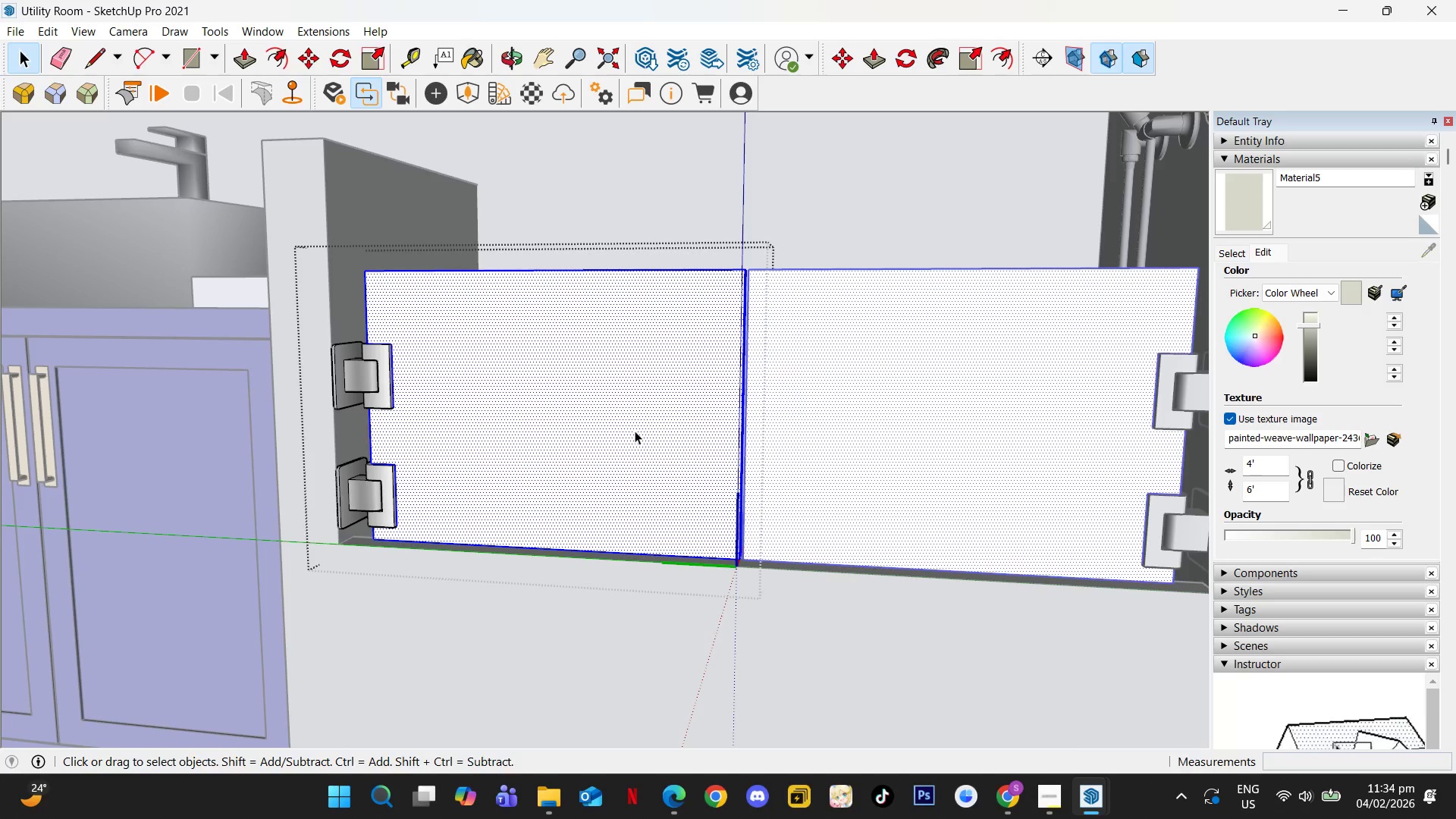 
triple_click([635, 431])
 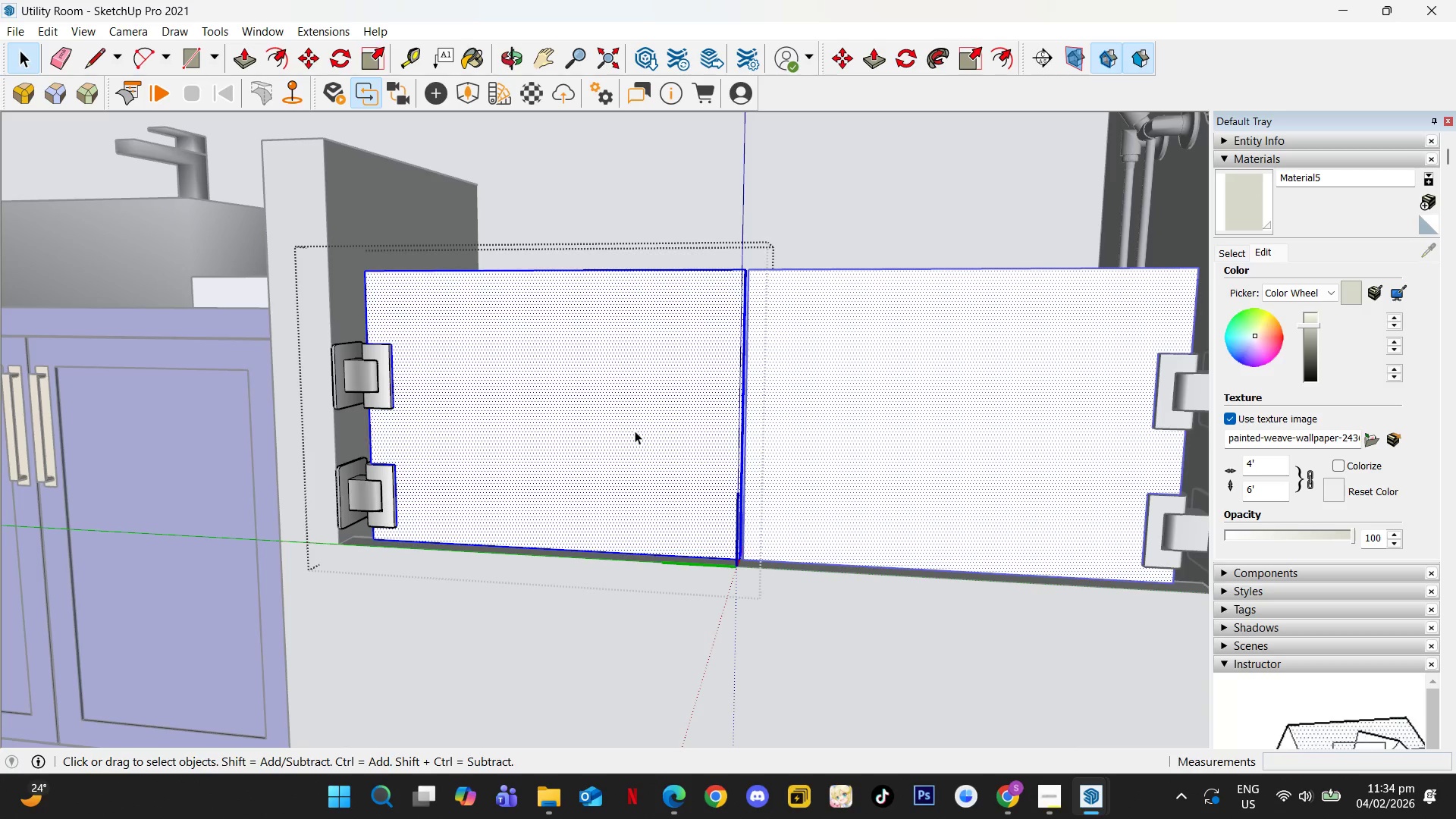 
triple_click([635, 431])
 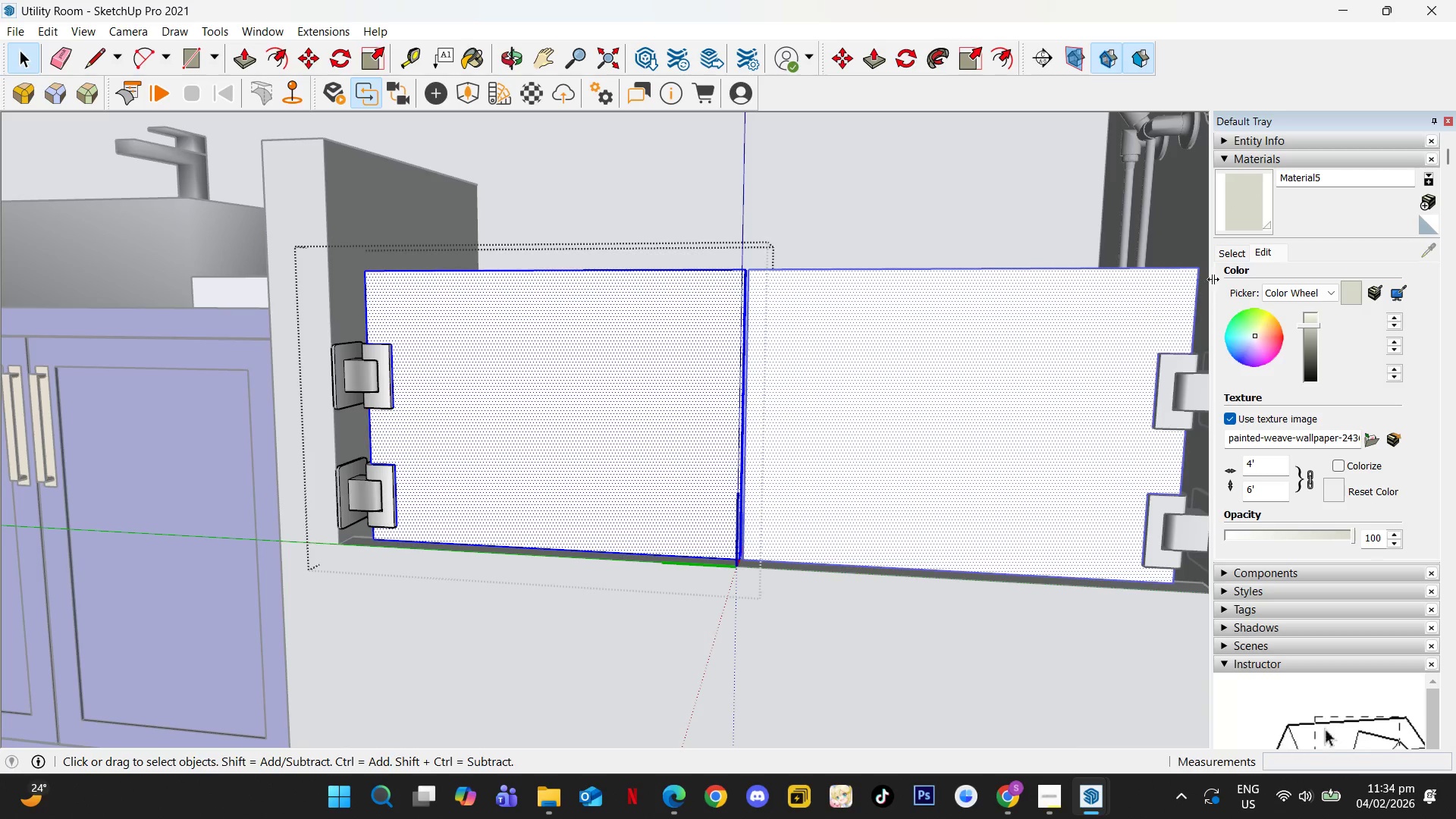 
left_click([1247, 253])
 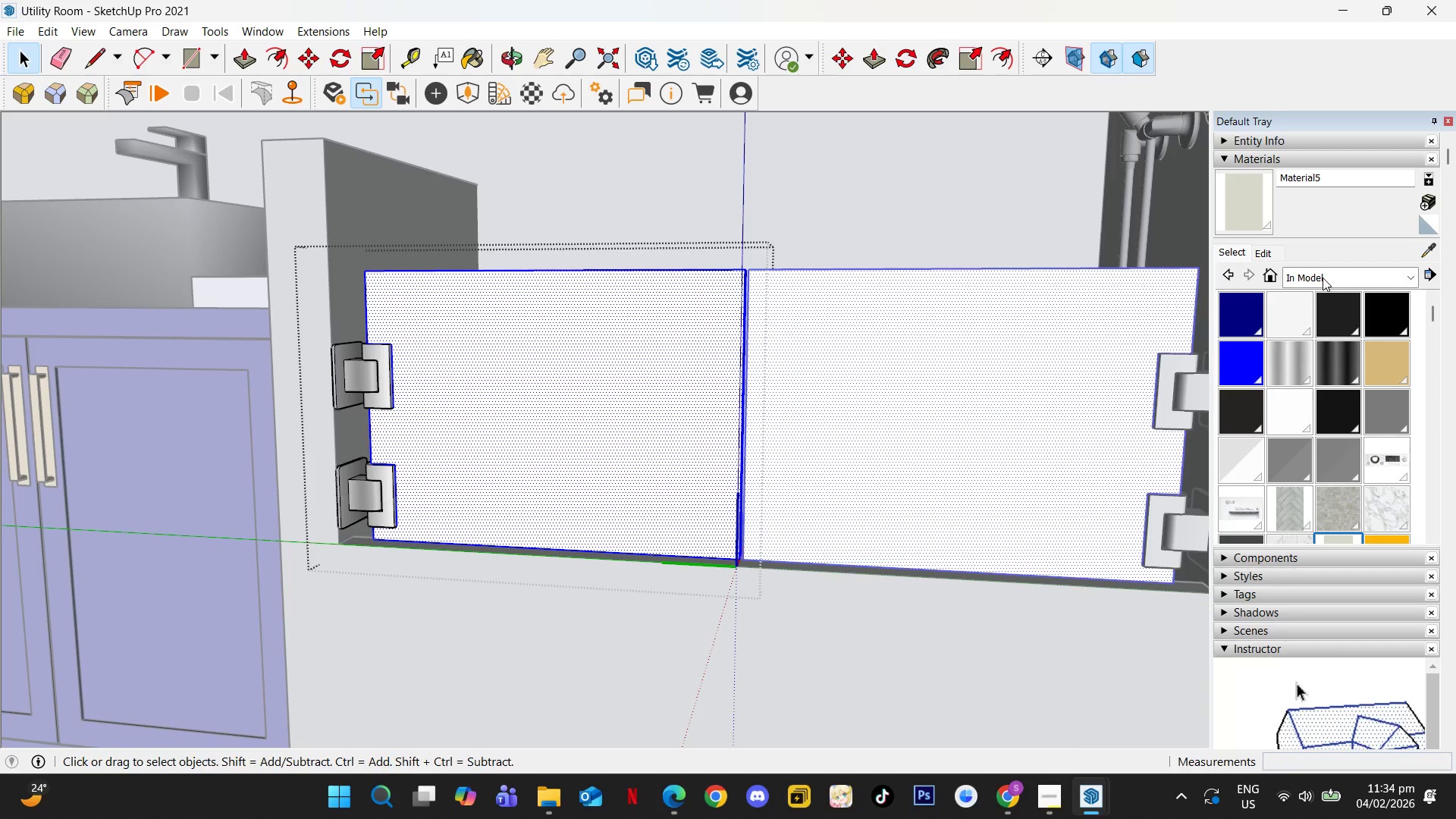 
left_click([1323, 278])
 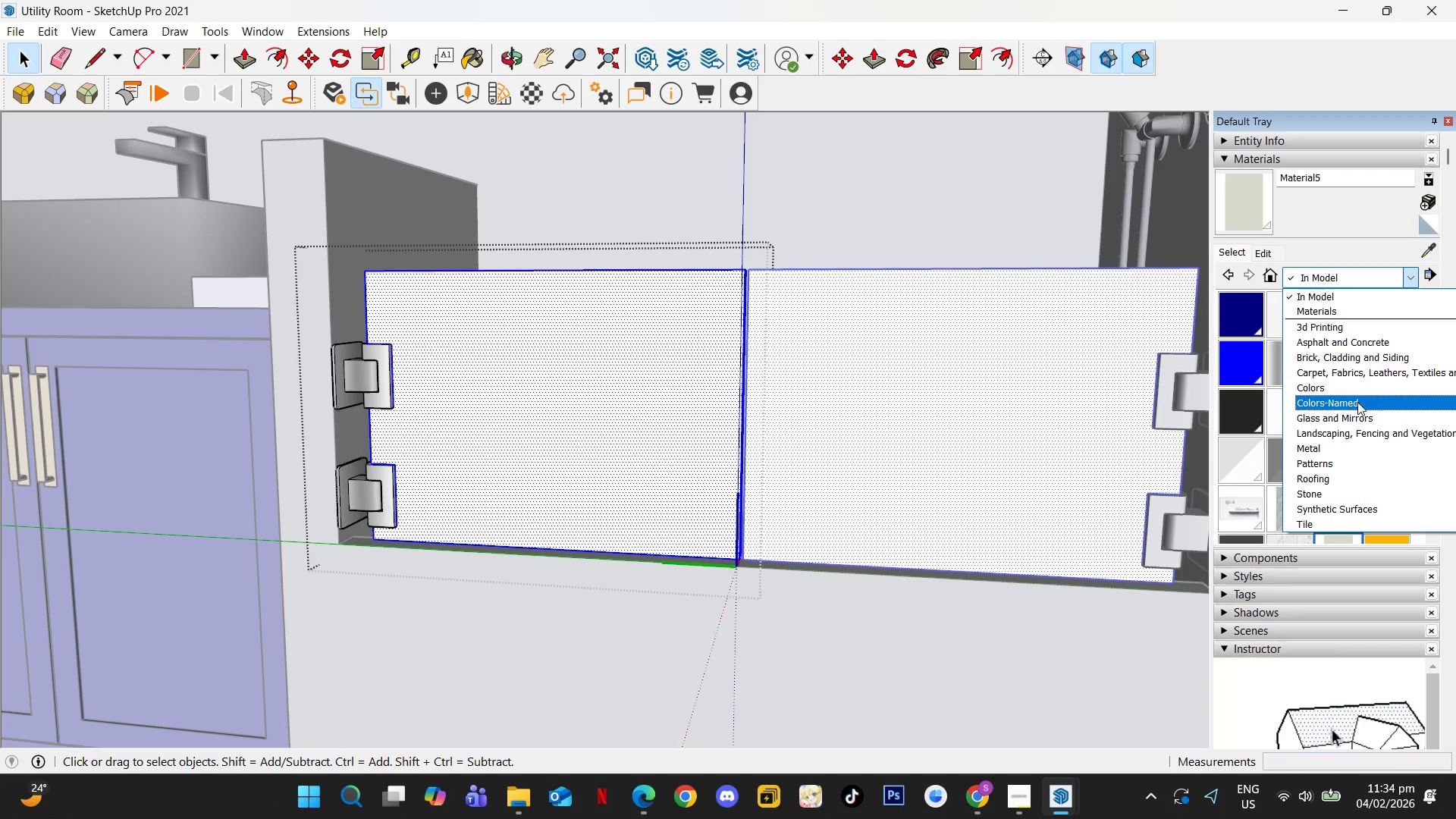 
left_click([1359, 419])
 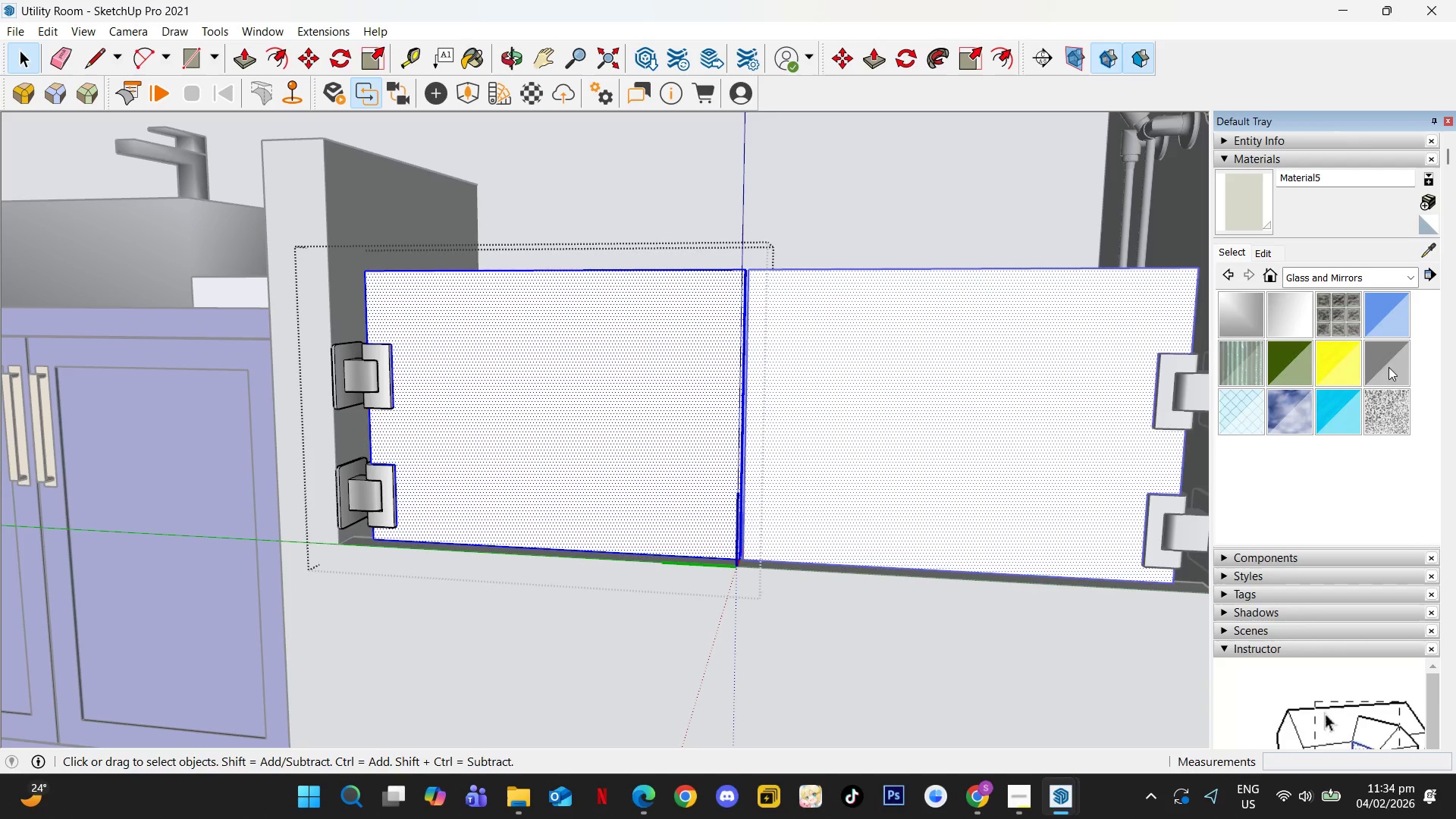 
left_click([1389, 323])
 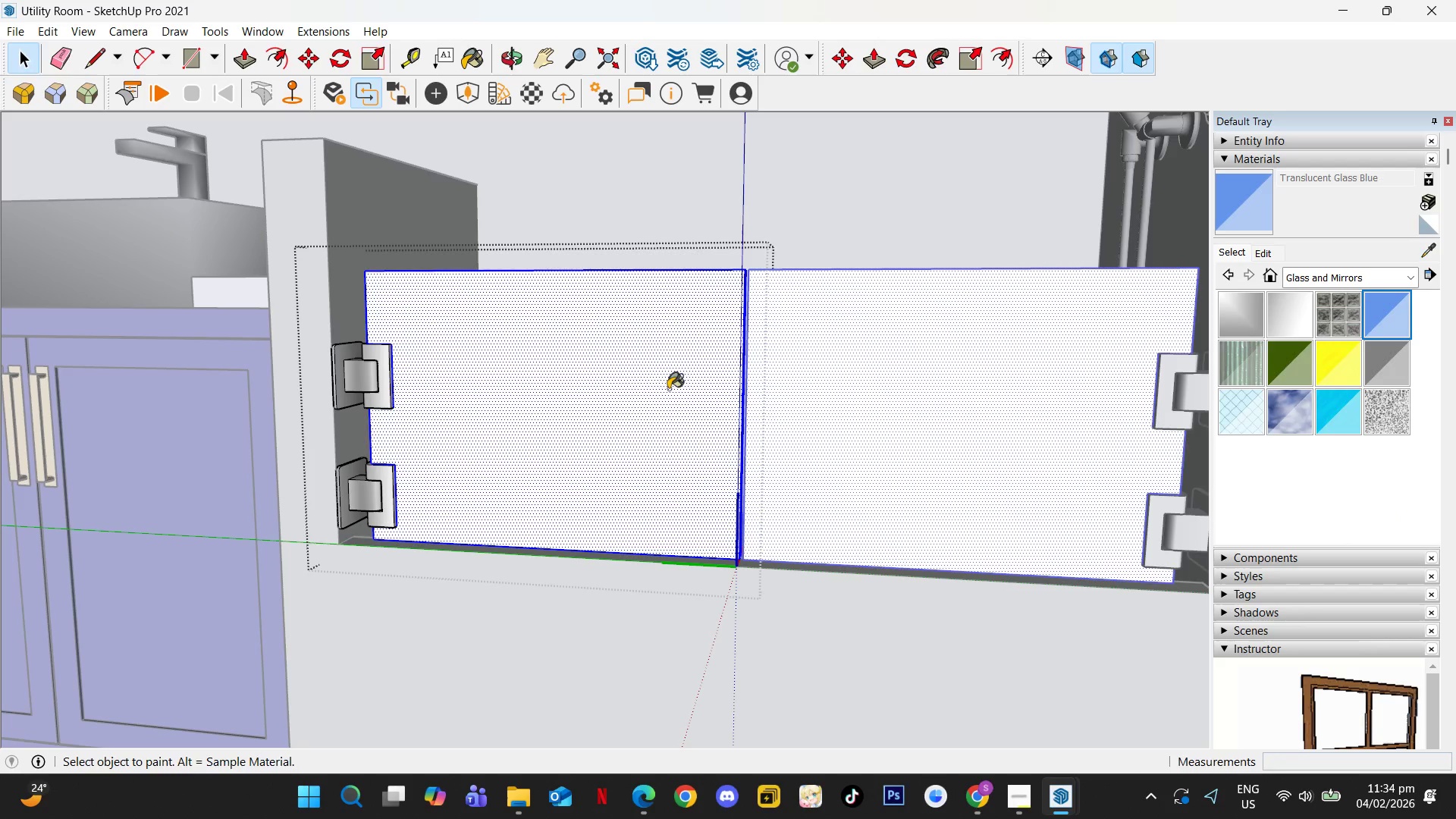 
left_click([640, 391])
 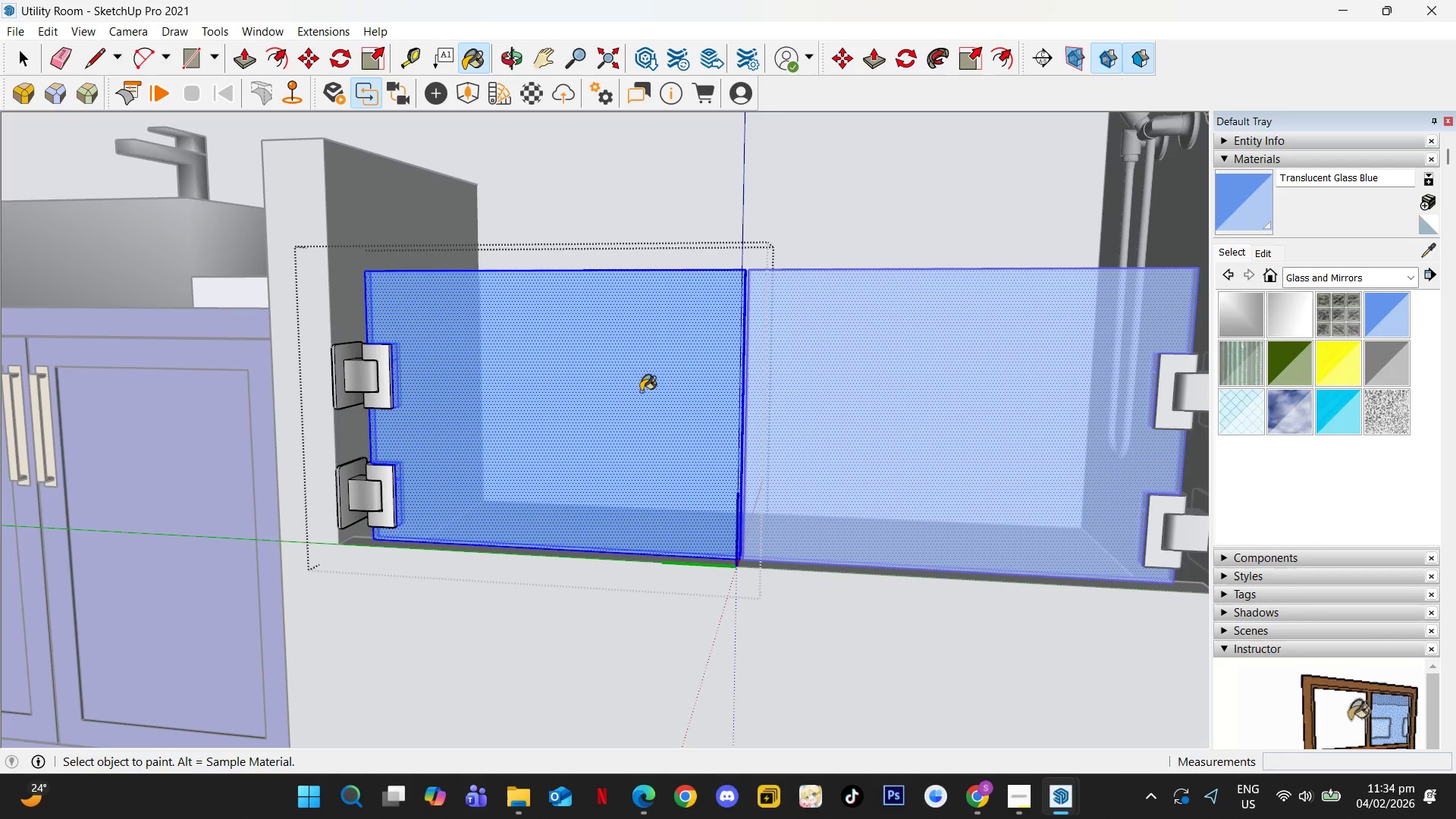 
key(Space)
 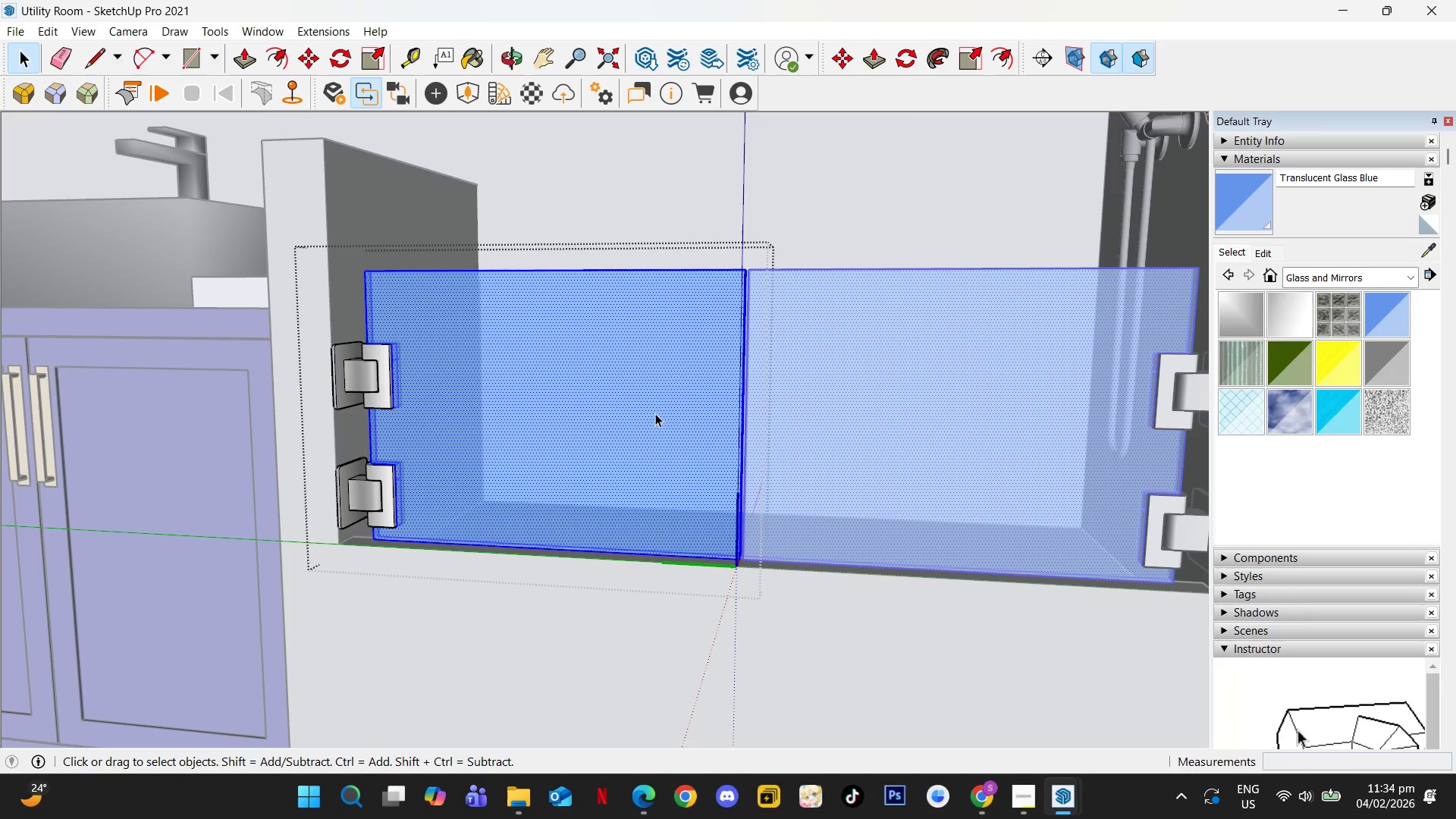 
key(Escape)
 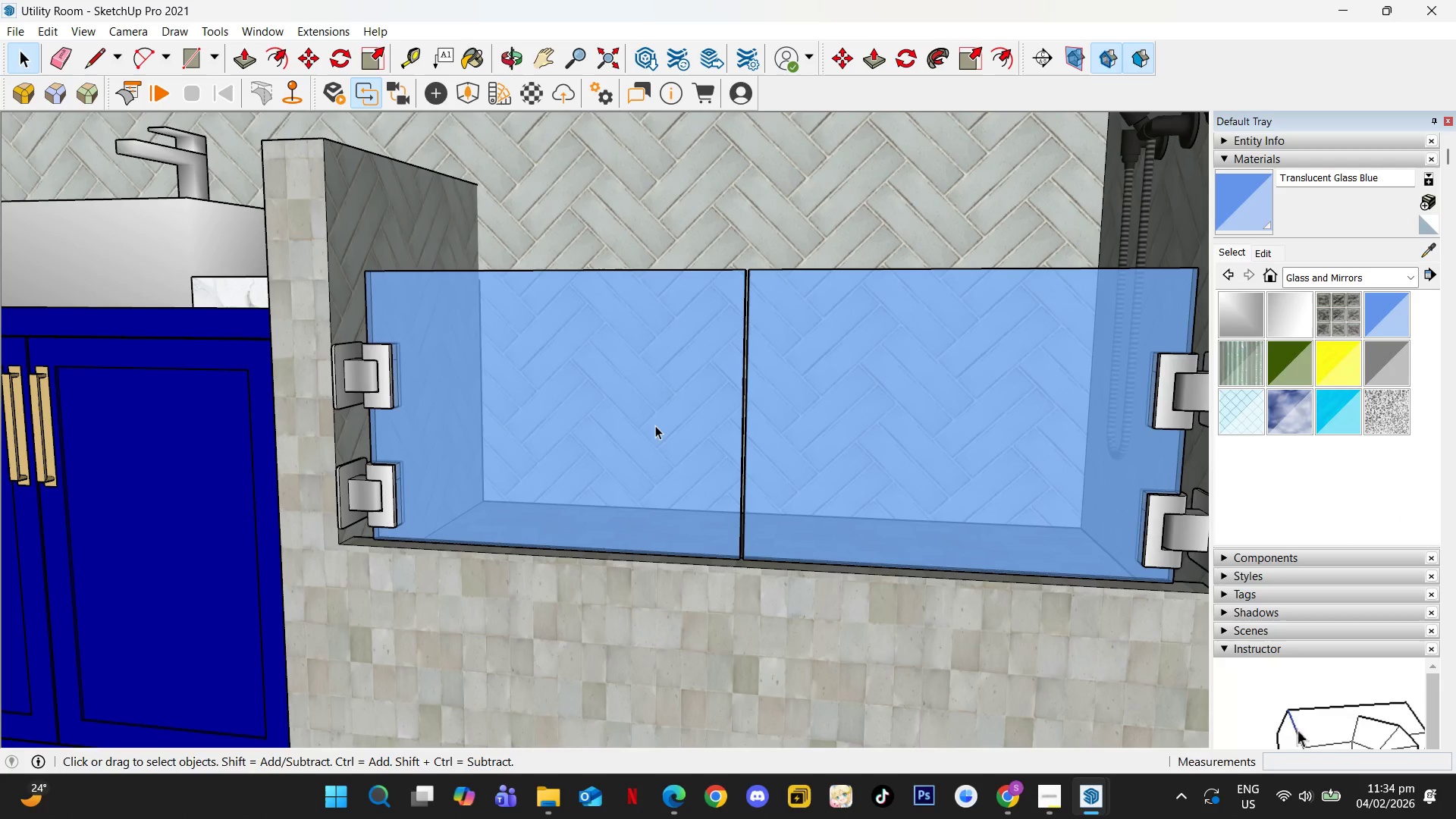 
key(Escape)
 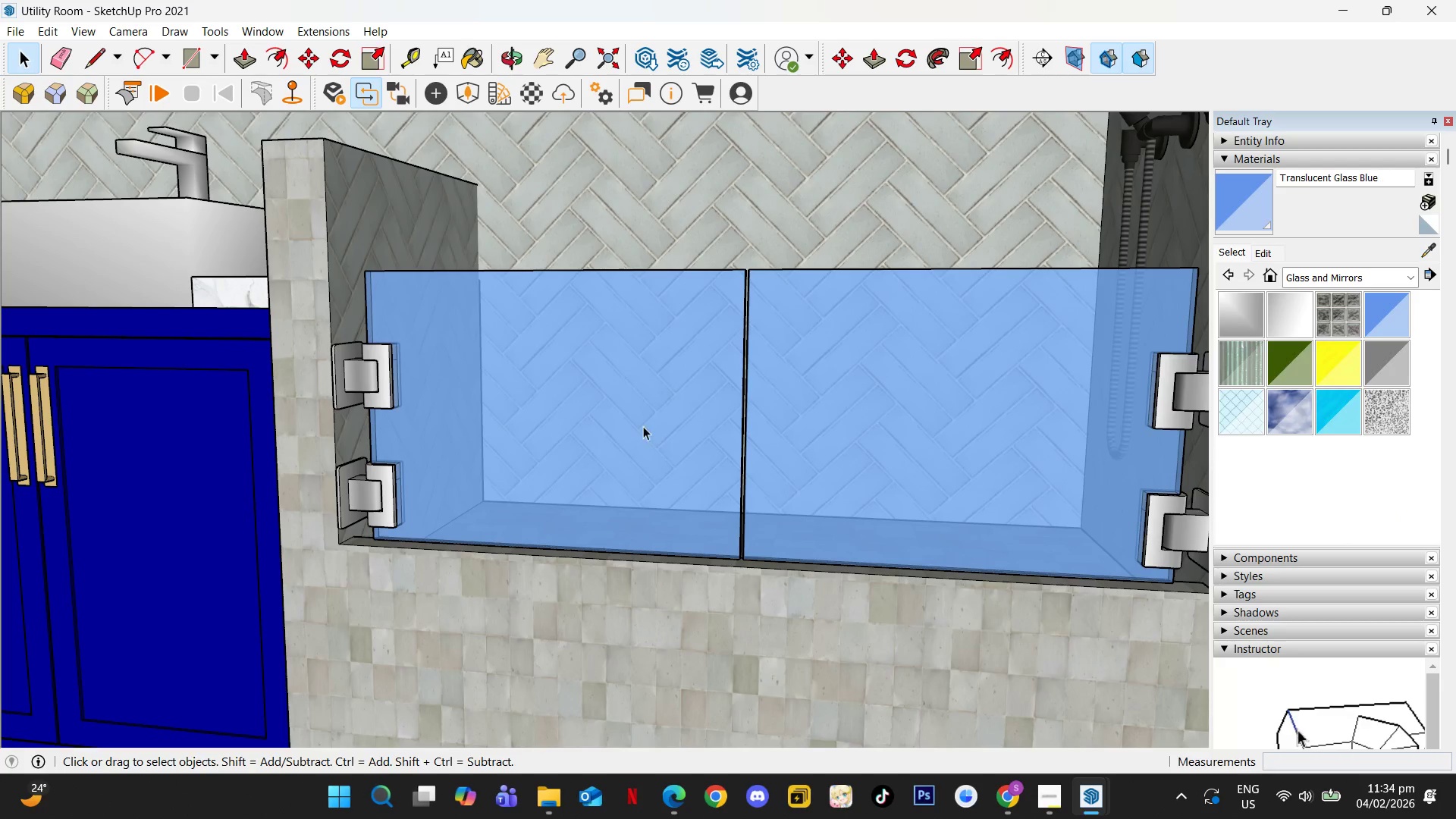 
key(Escape)
 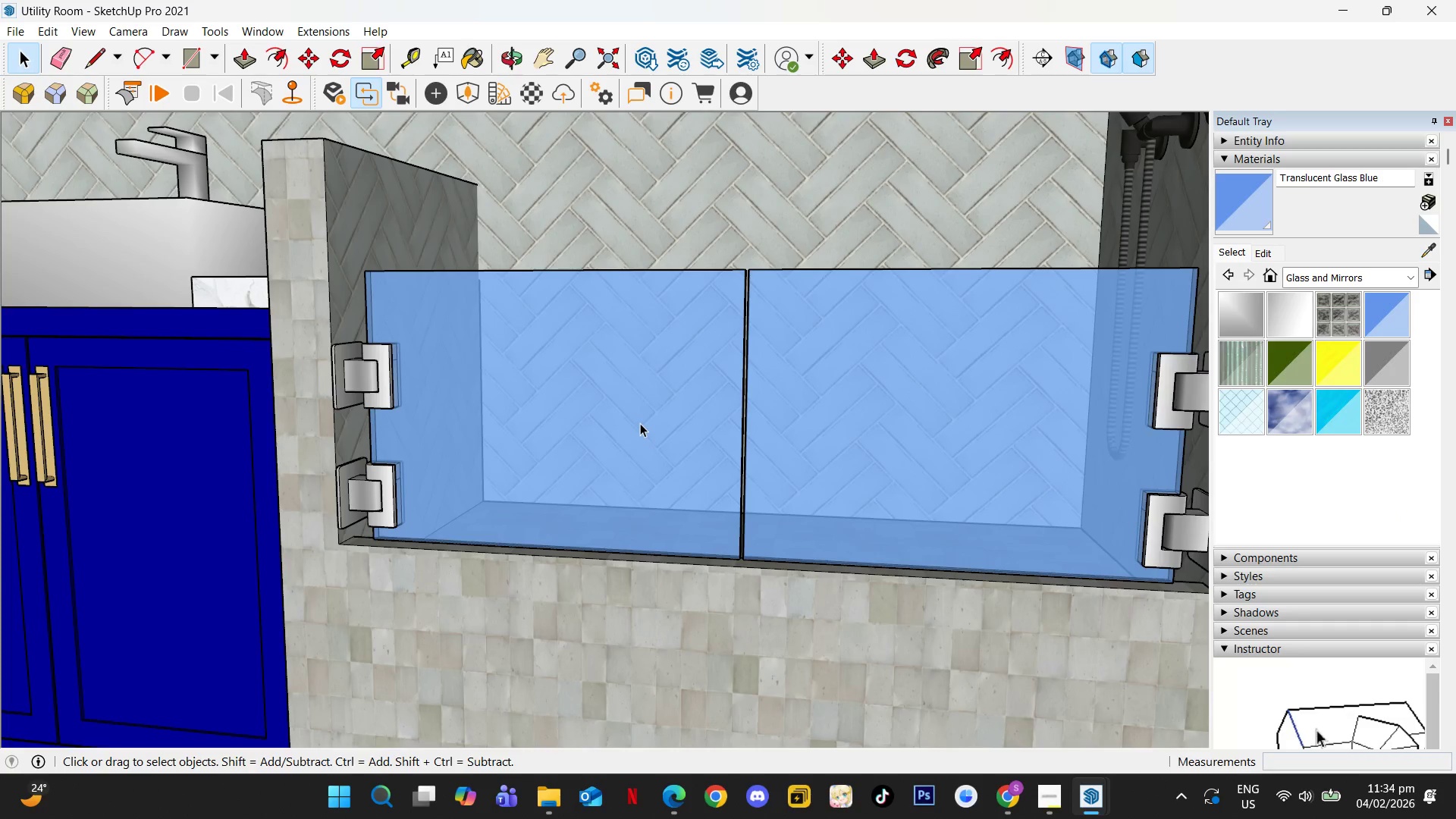 
scroll: coordinate [636, 415], scroll_direction: down, amount: 13.0
 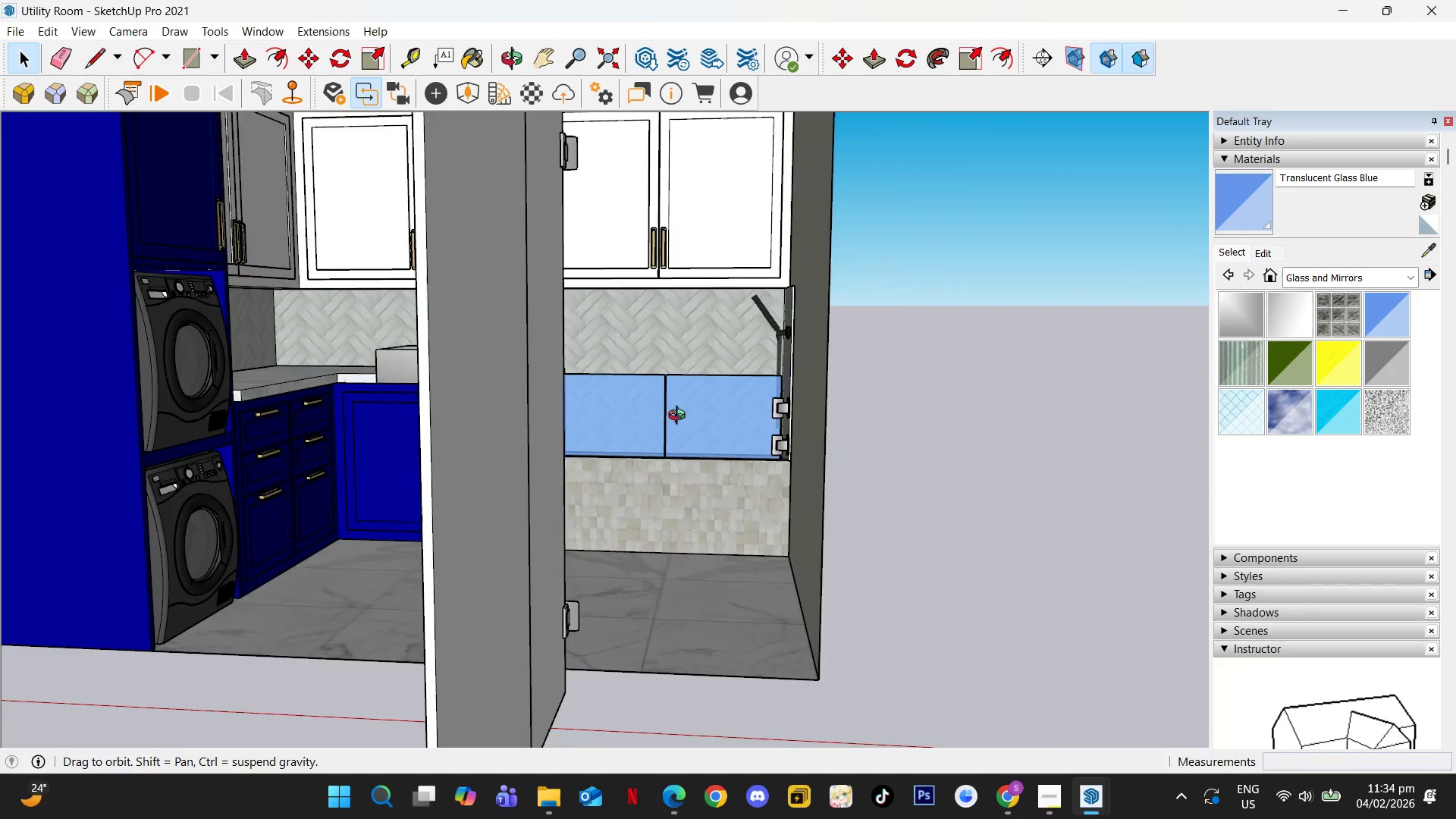 
left_click([794, 446])
 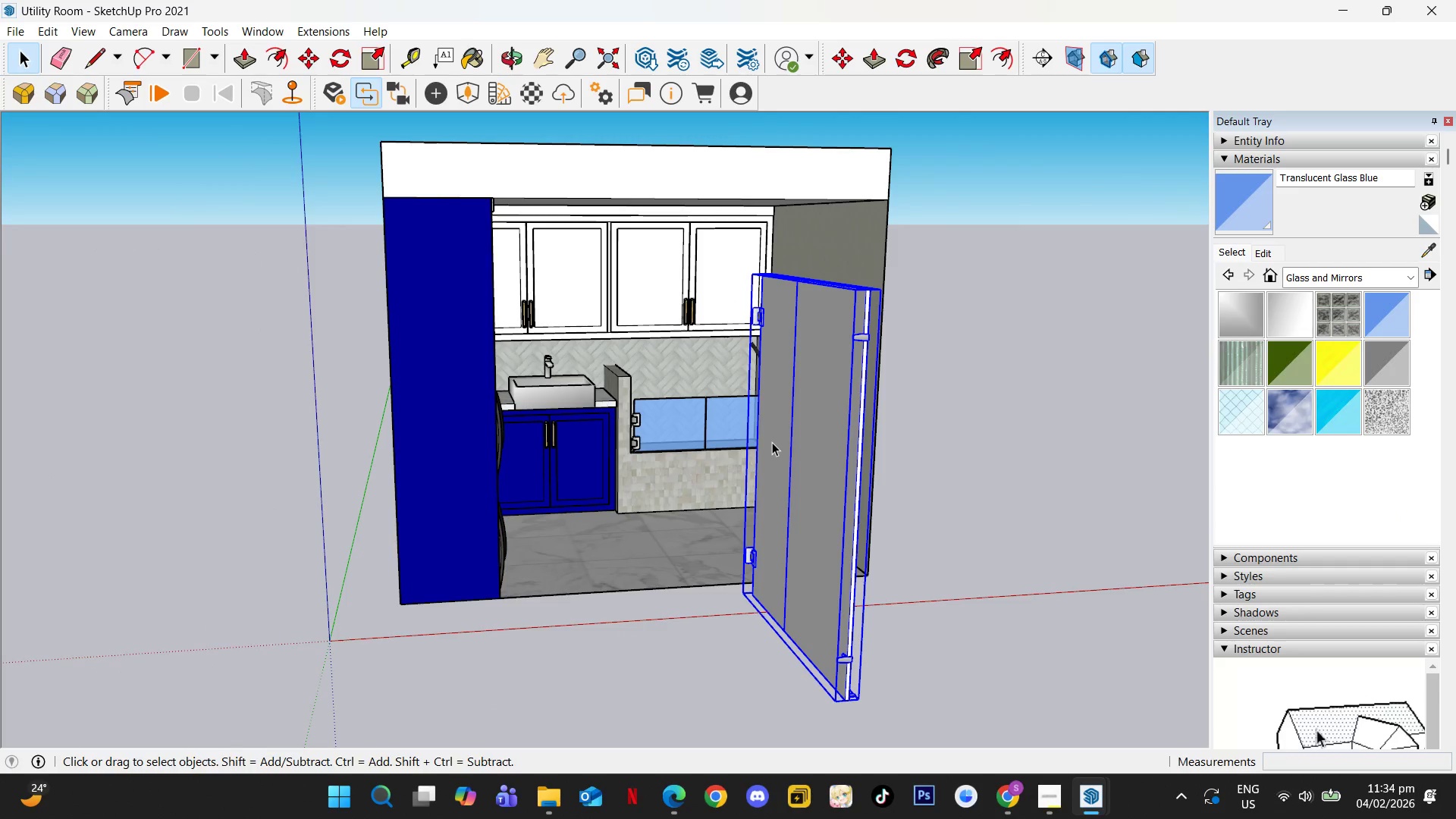 
scroll: coordinate [795, 443], scroll_direction: down, amount: 7.0
 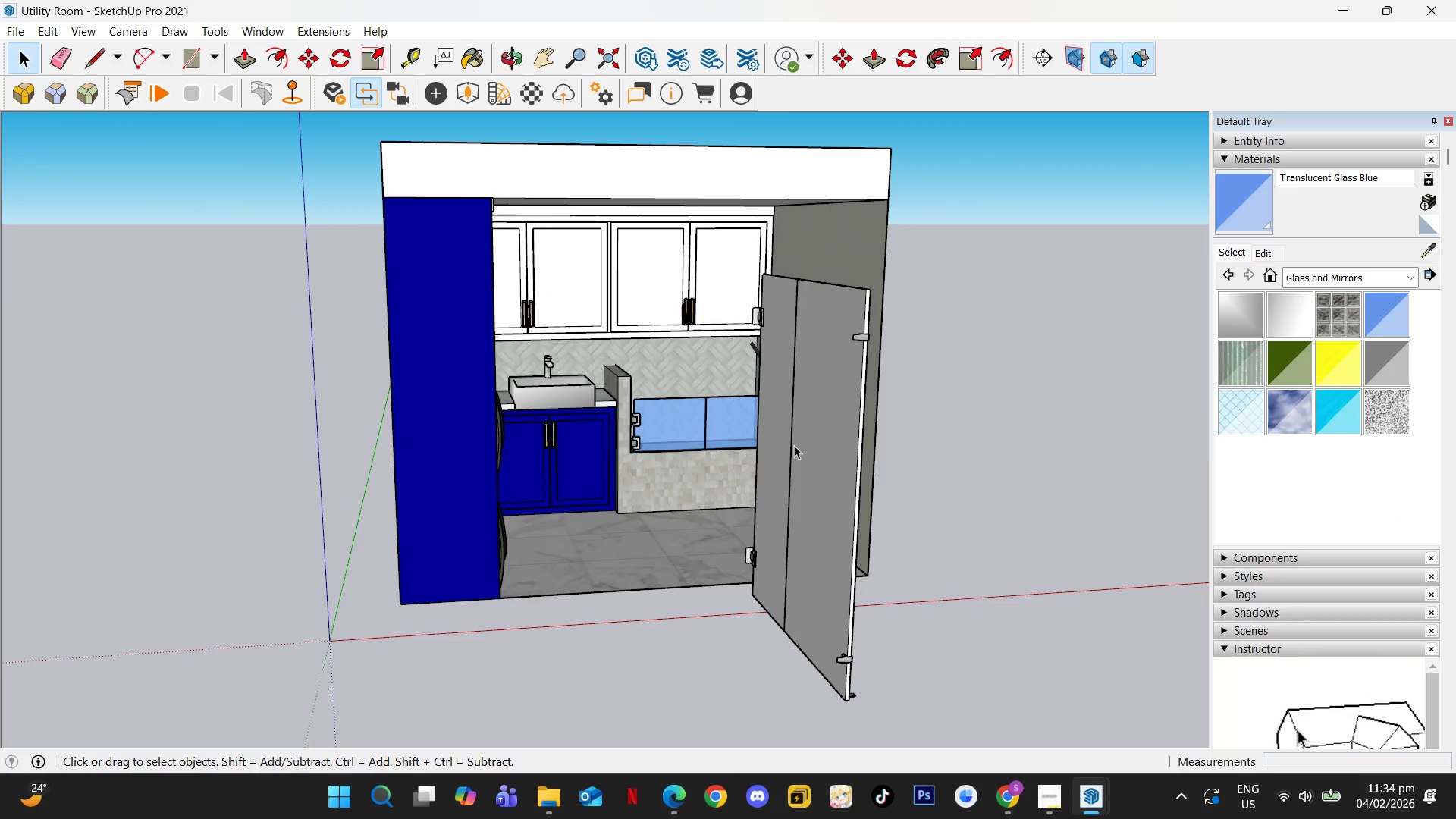 
key(Delete)
 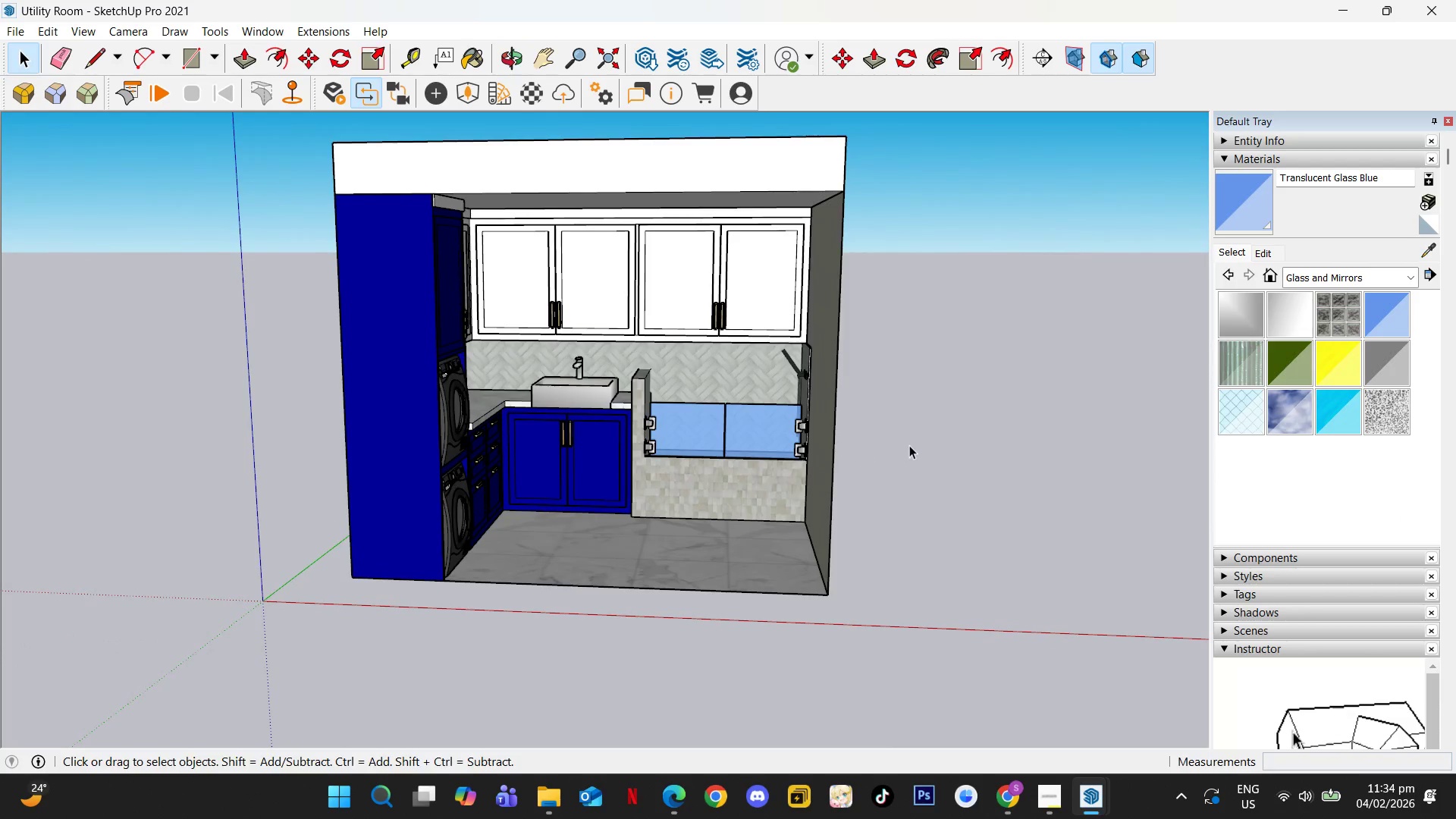 
scroll: coordinate [648, 380], scroll_direction: up, amount: 5.0
 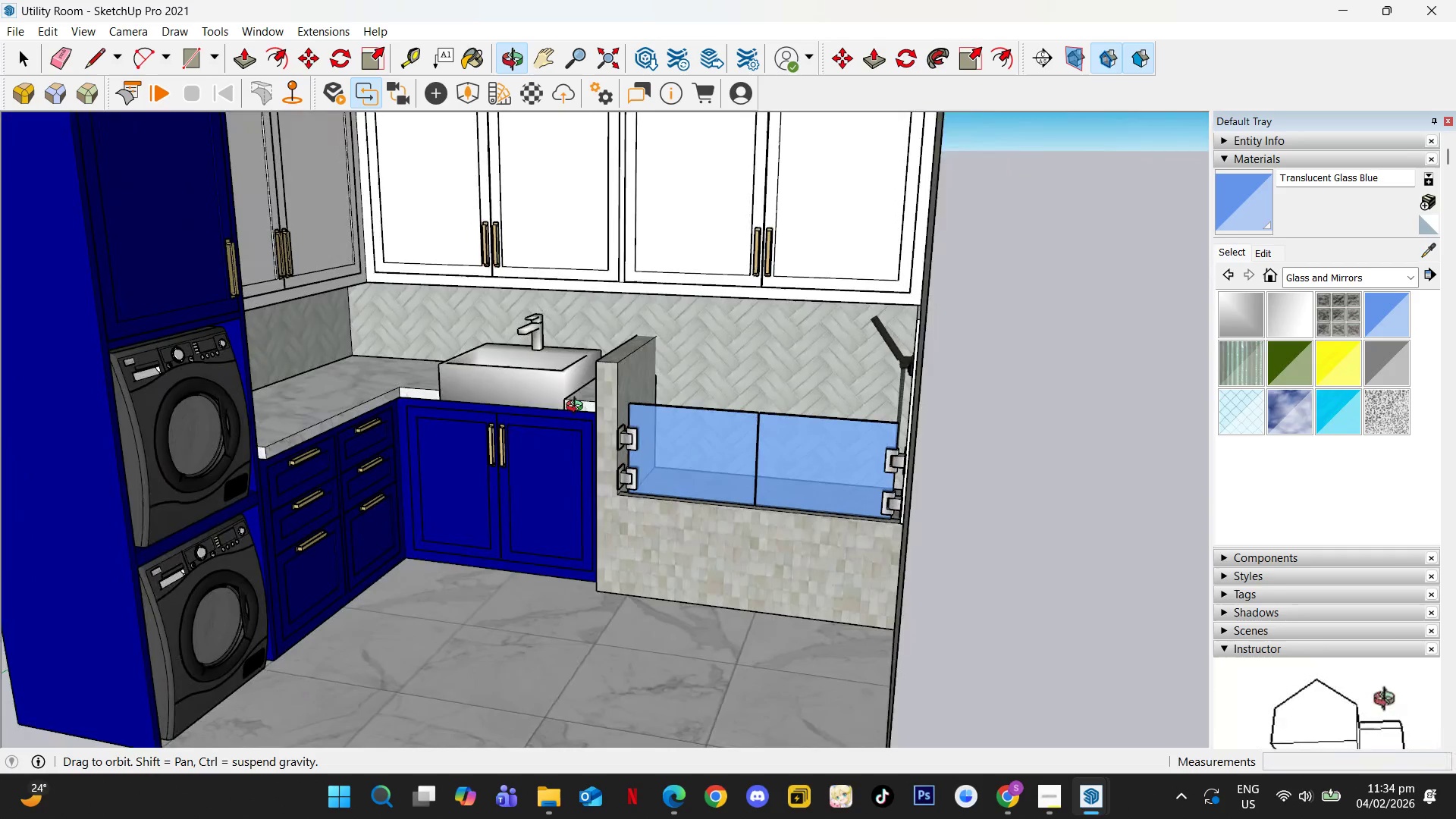 
hold_key(key=ShiftLeft, duration=0.8)
scroll: coordinate [592, 335], scroll_direction: down, amount: 3.0
 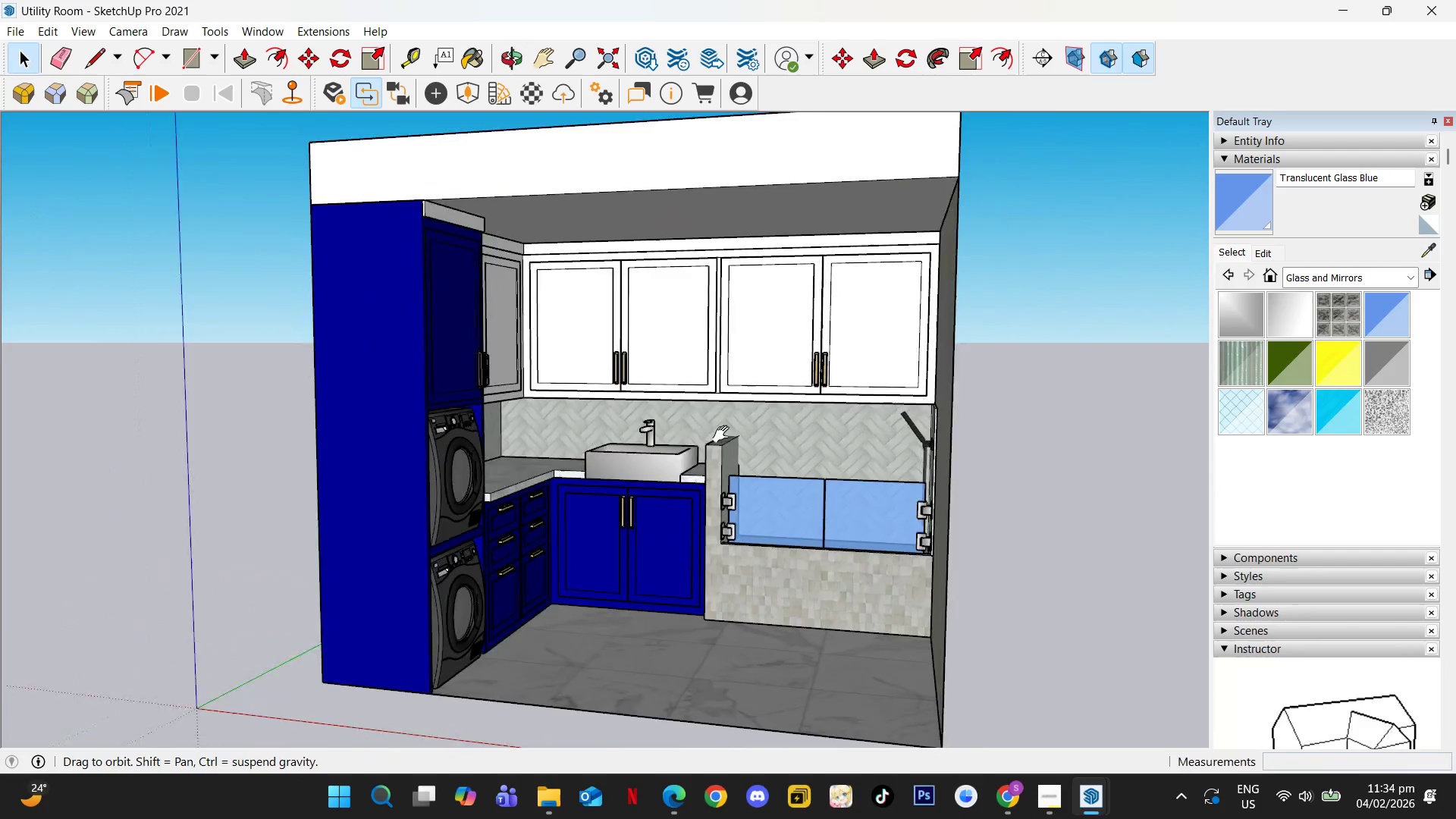 
scroll: coordinate [592, 438], scroll_direction: up, amount: 9.0
 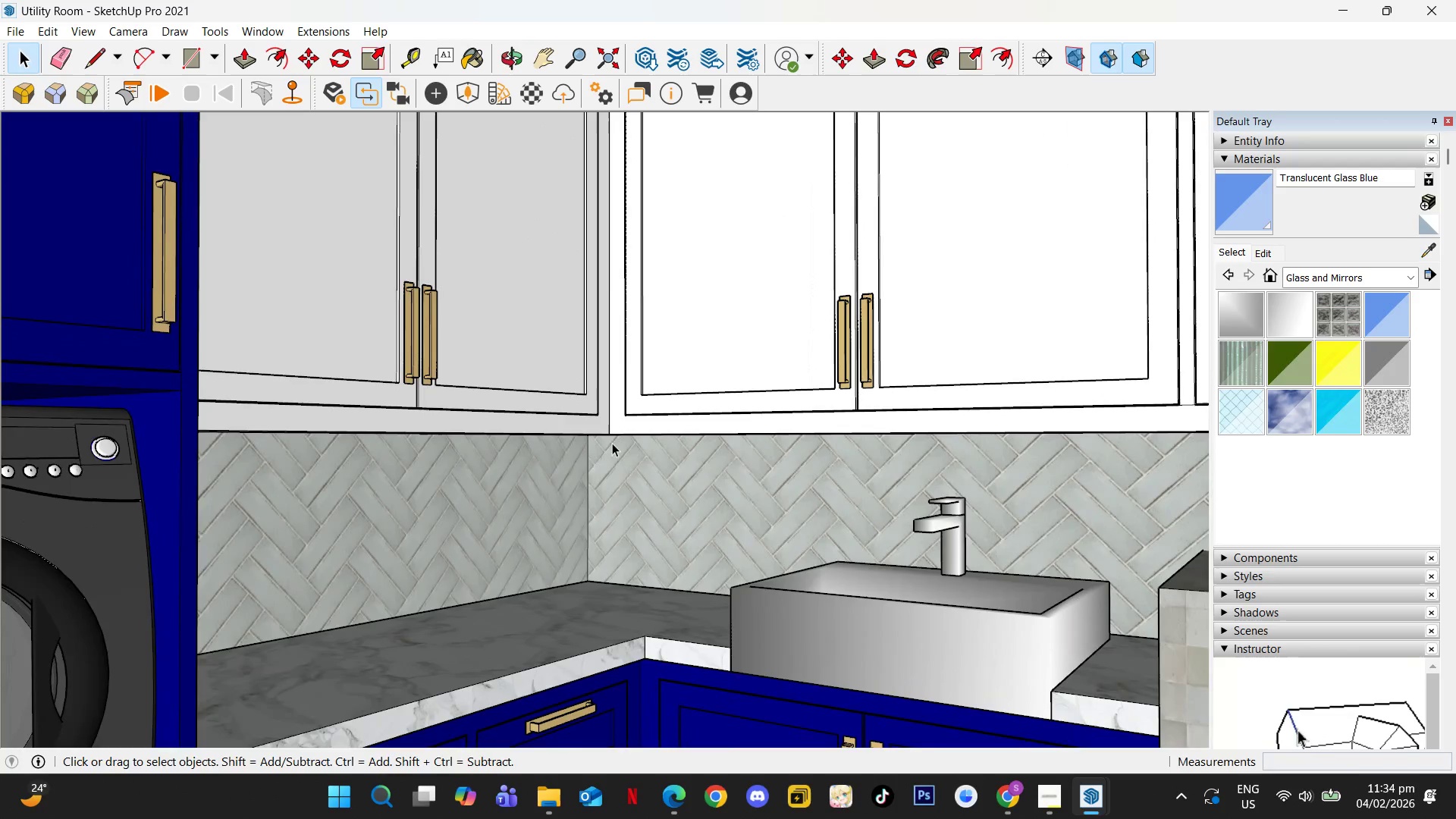 
key(Control+S)
 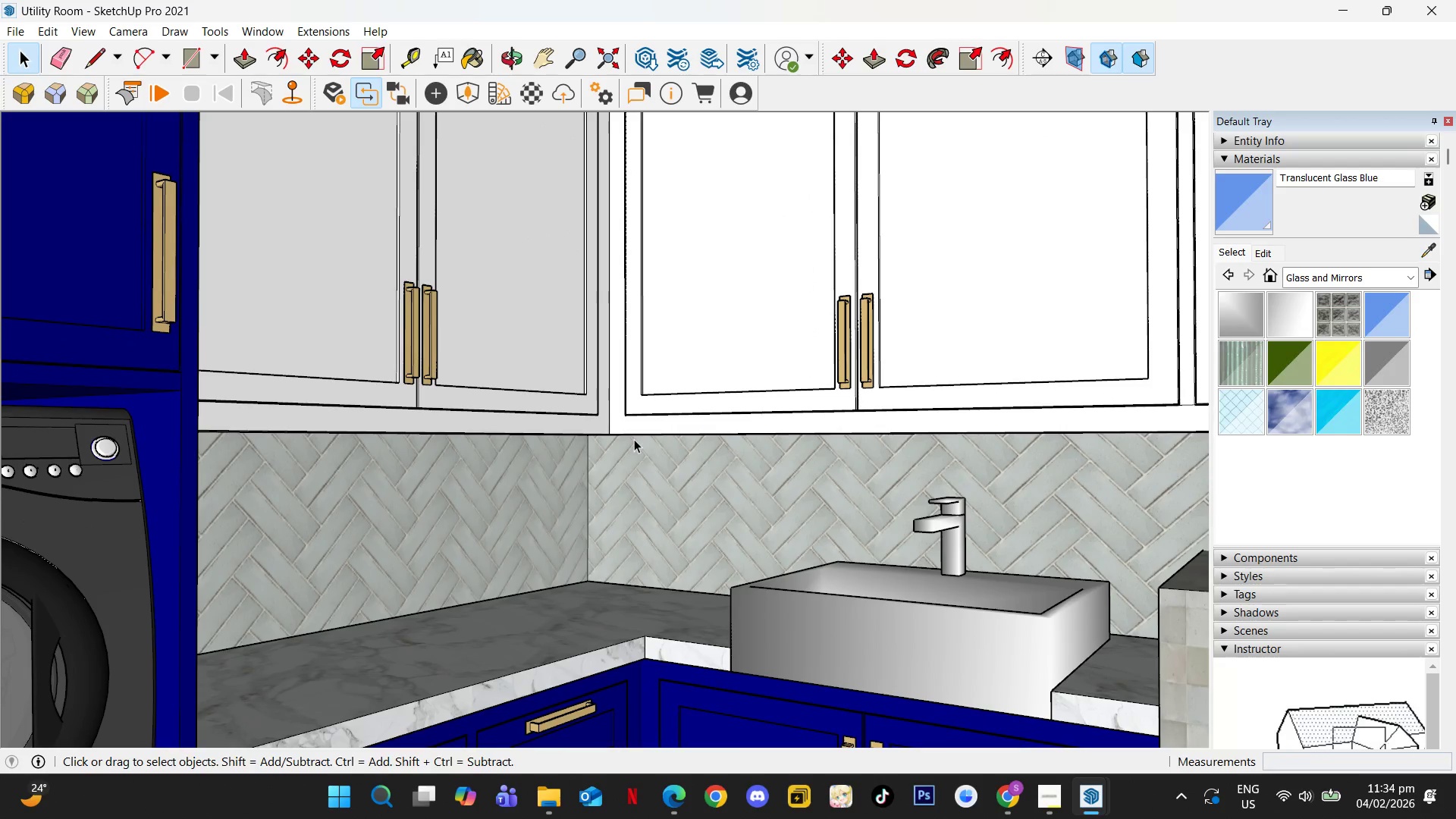 
scroll: coordinate [613, 391], scroll_direction: down, amount: 7.0
 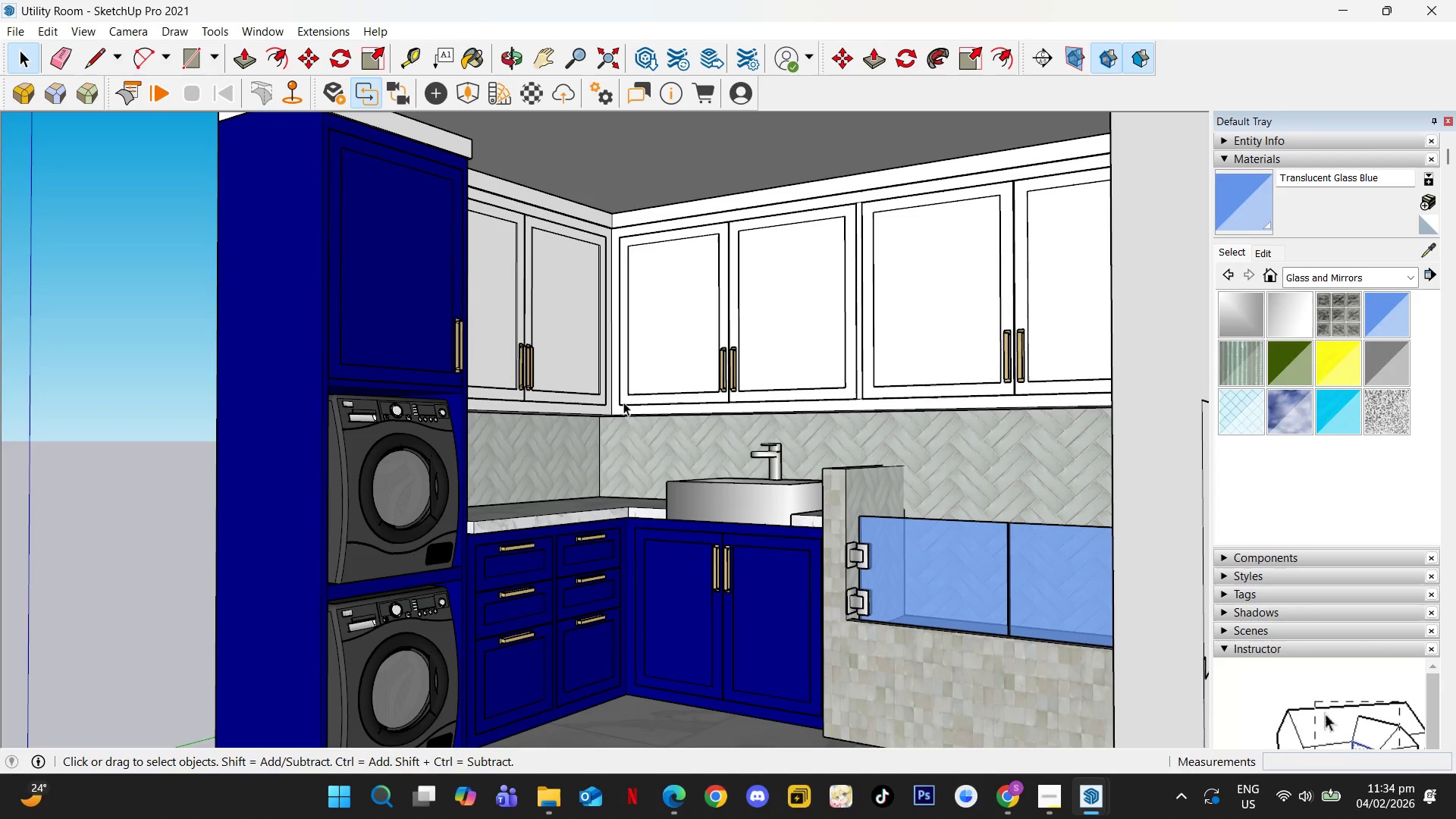 
key(B)
 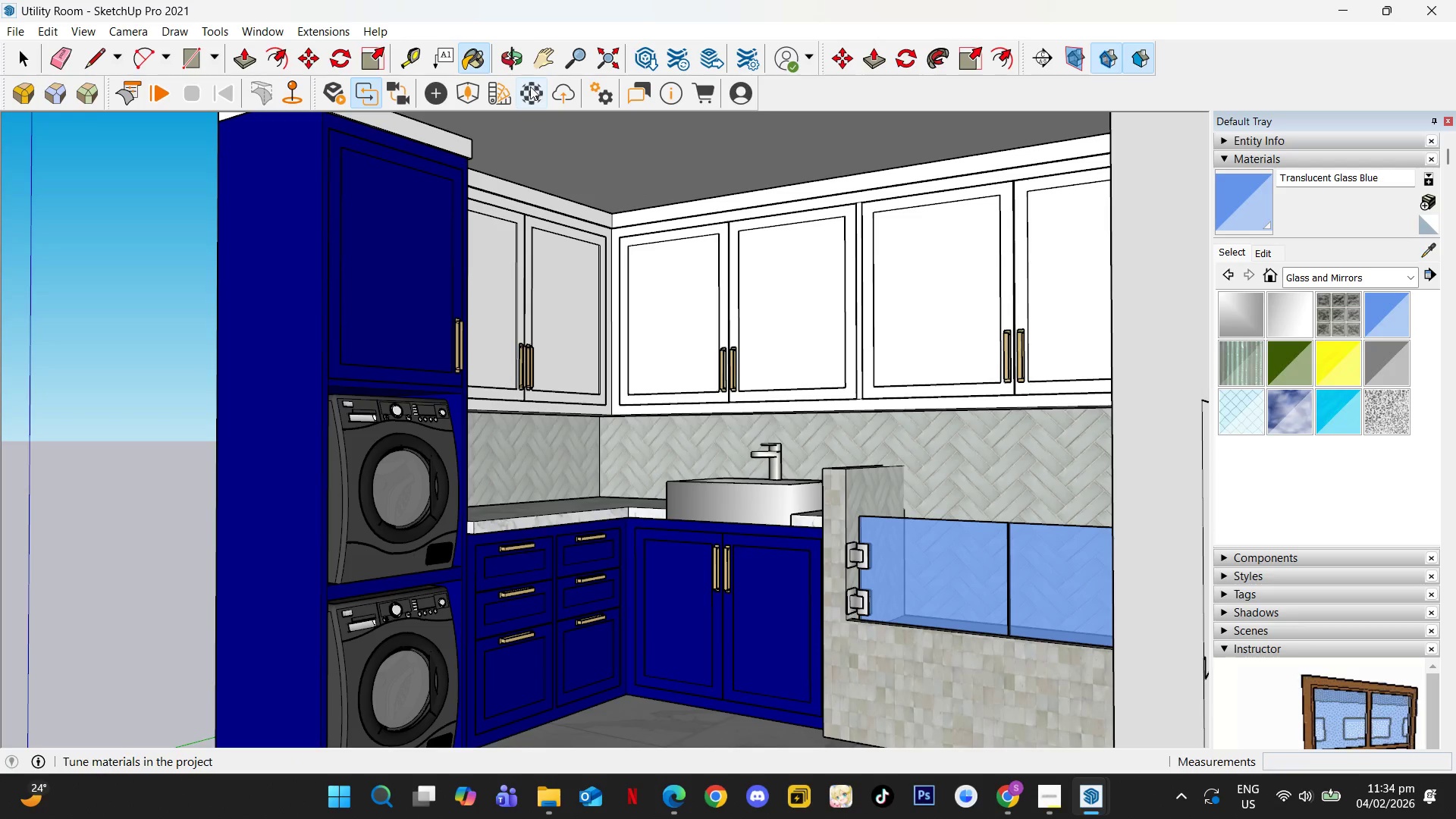 
left_click([529, 92])
 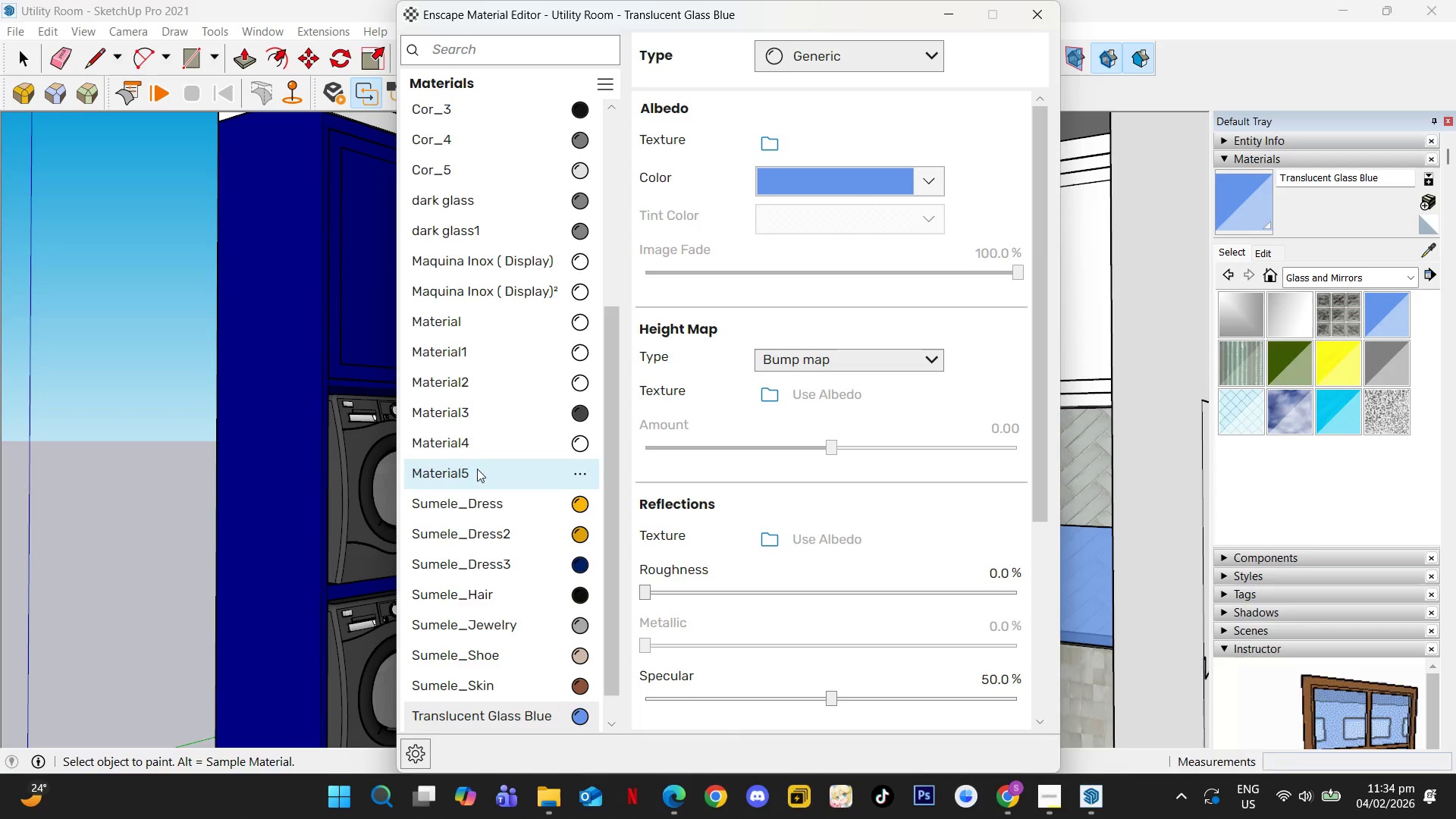 
hold_key(key=AltLeft, duration=0.77)
left_click([355, 333])
 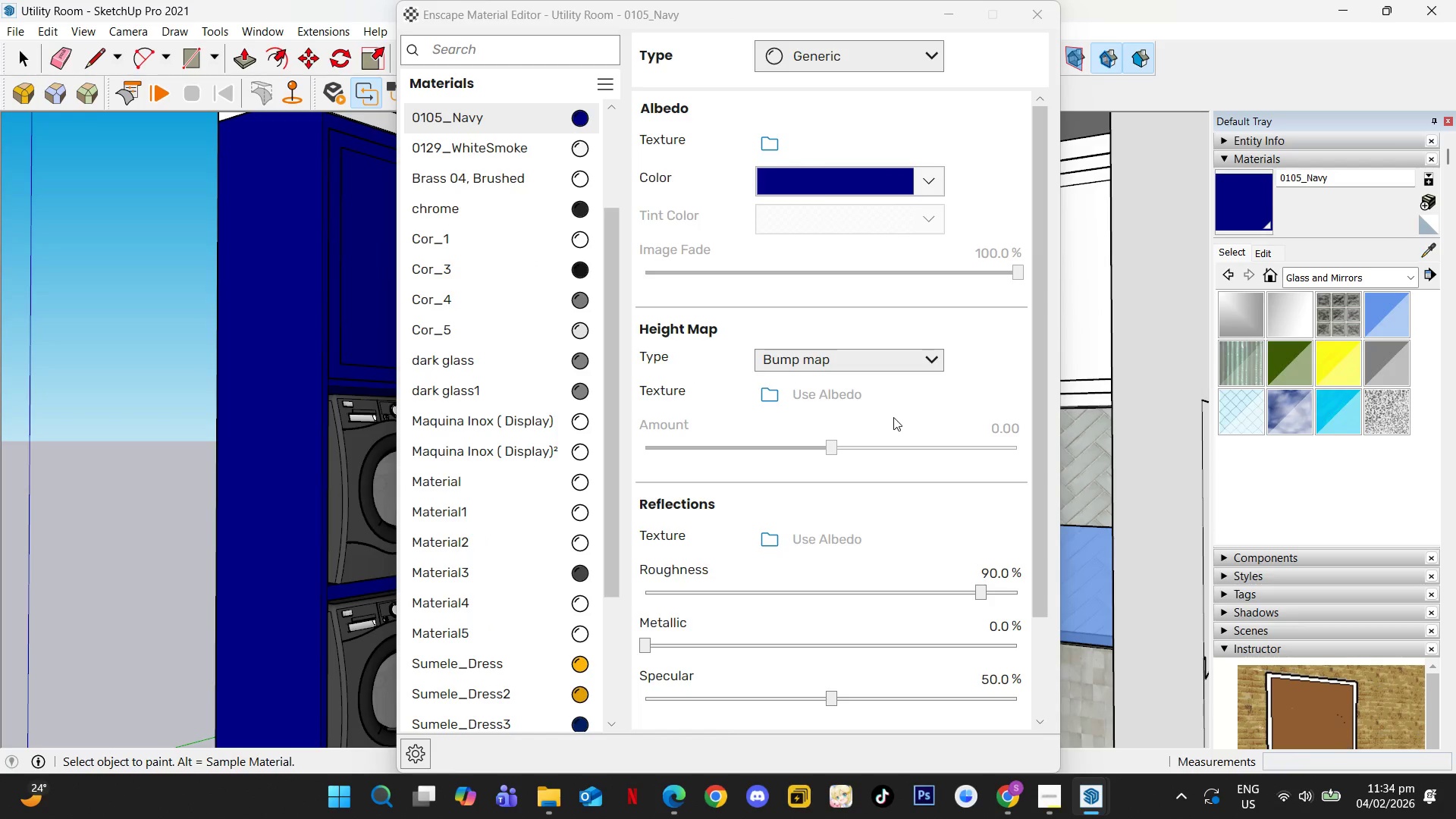 
left_click_drag(start_coordinate=[978, 592], to_coordinate=[459, 604])
 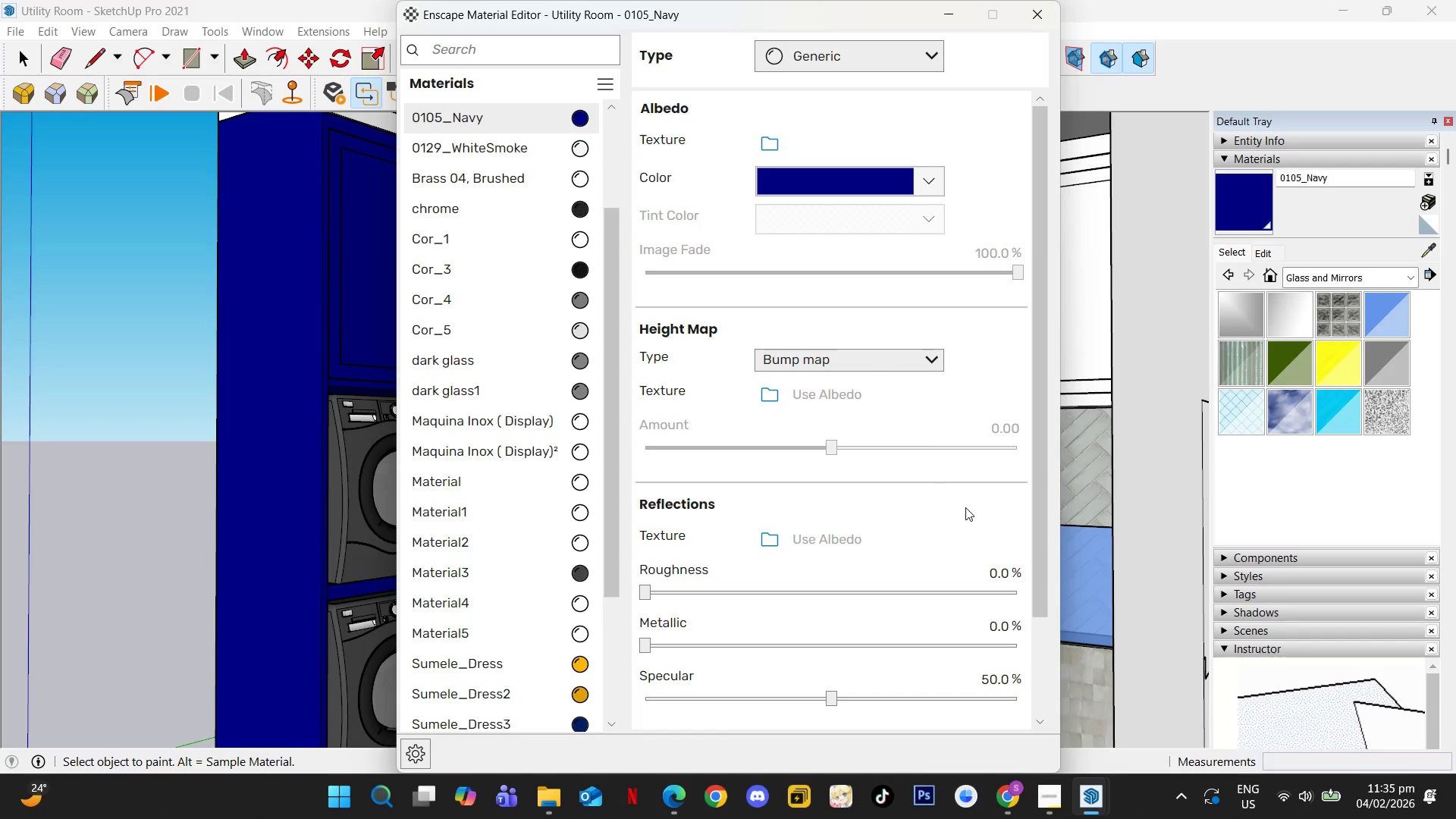 
double_click([988, 573])
 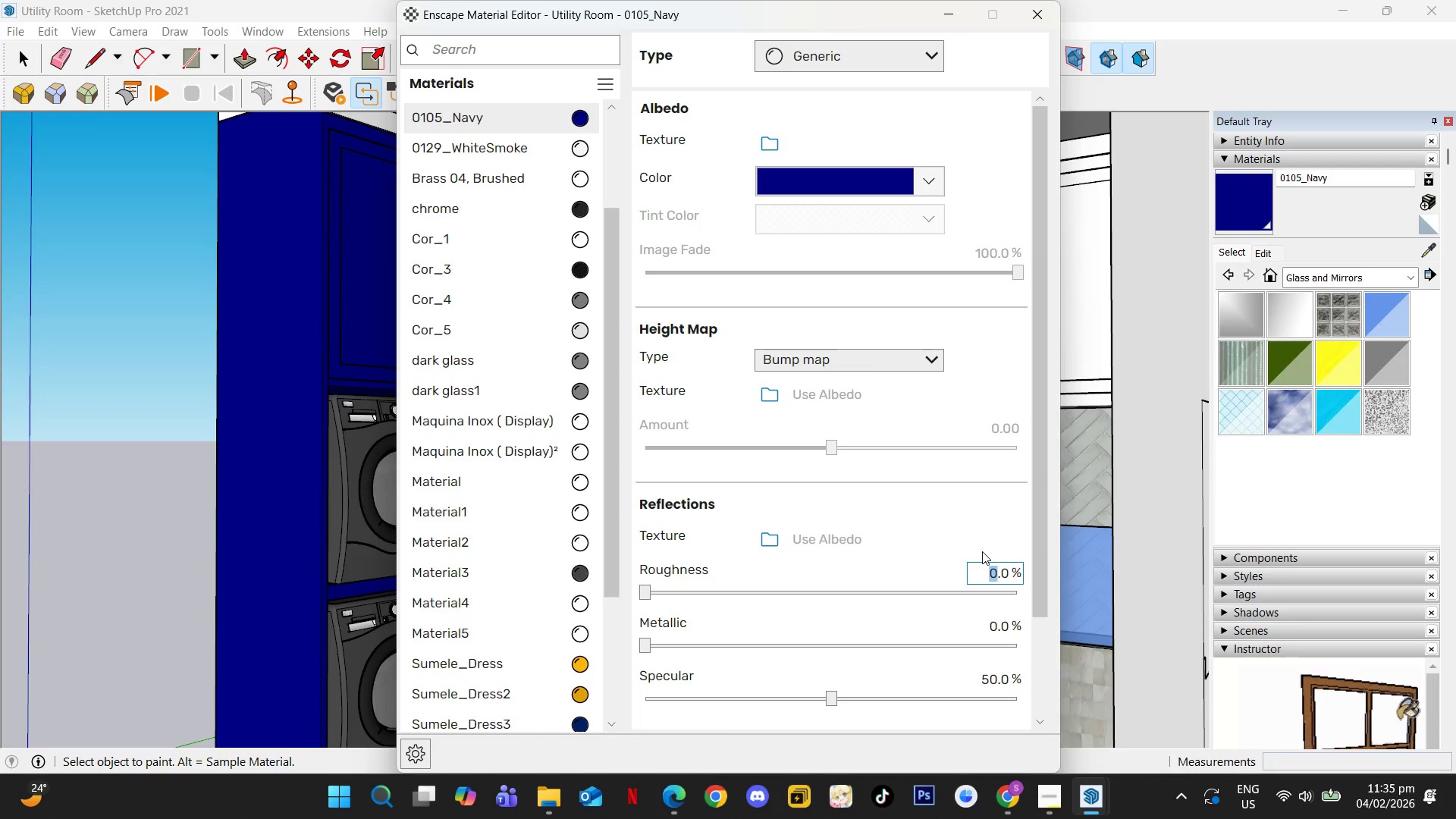 
key(Numpad5)
 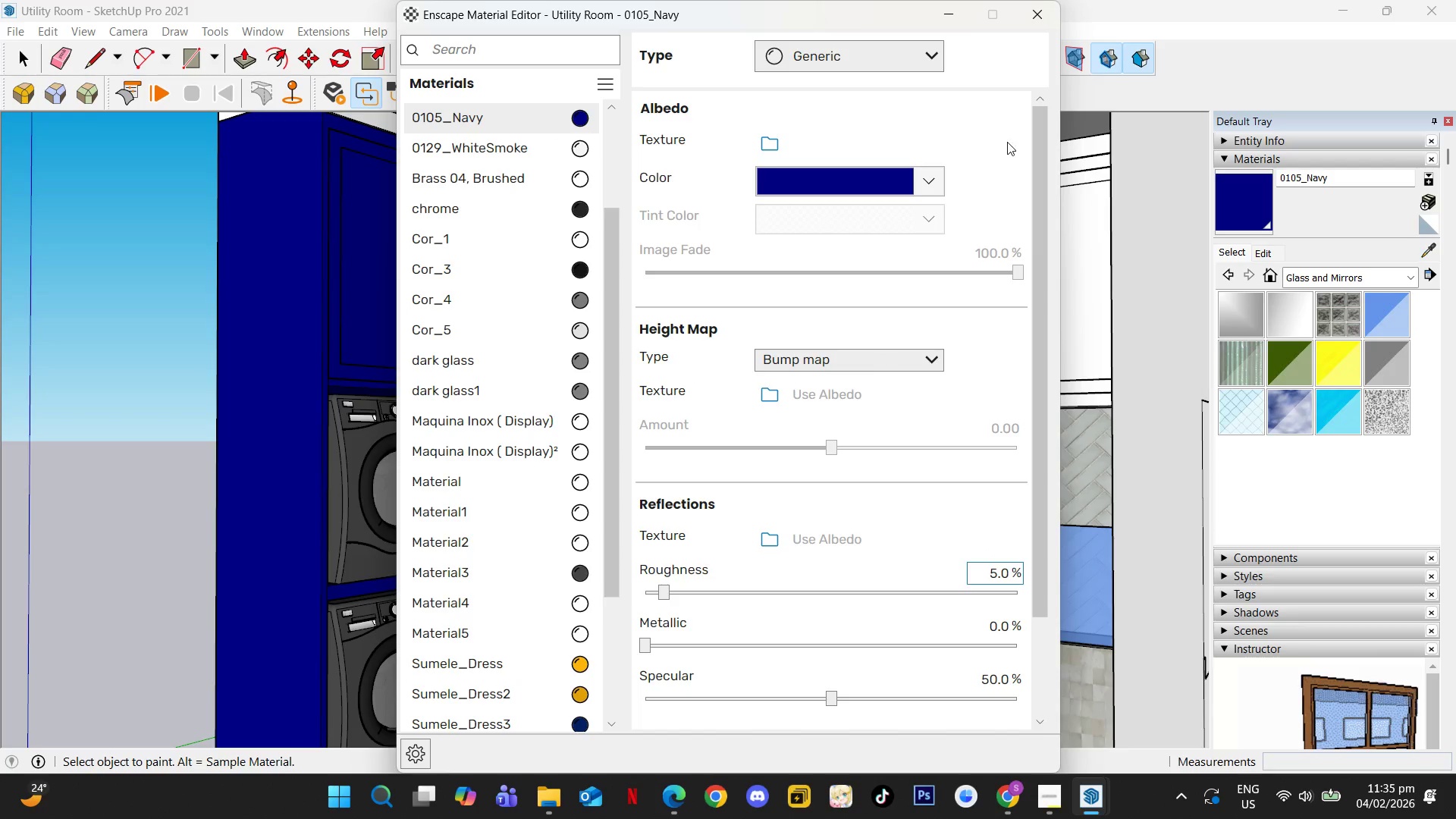 
left_click([954, 7])
 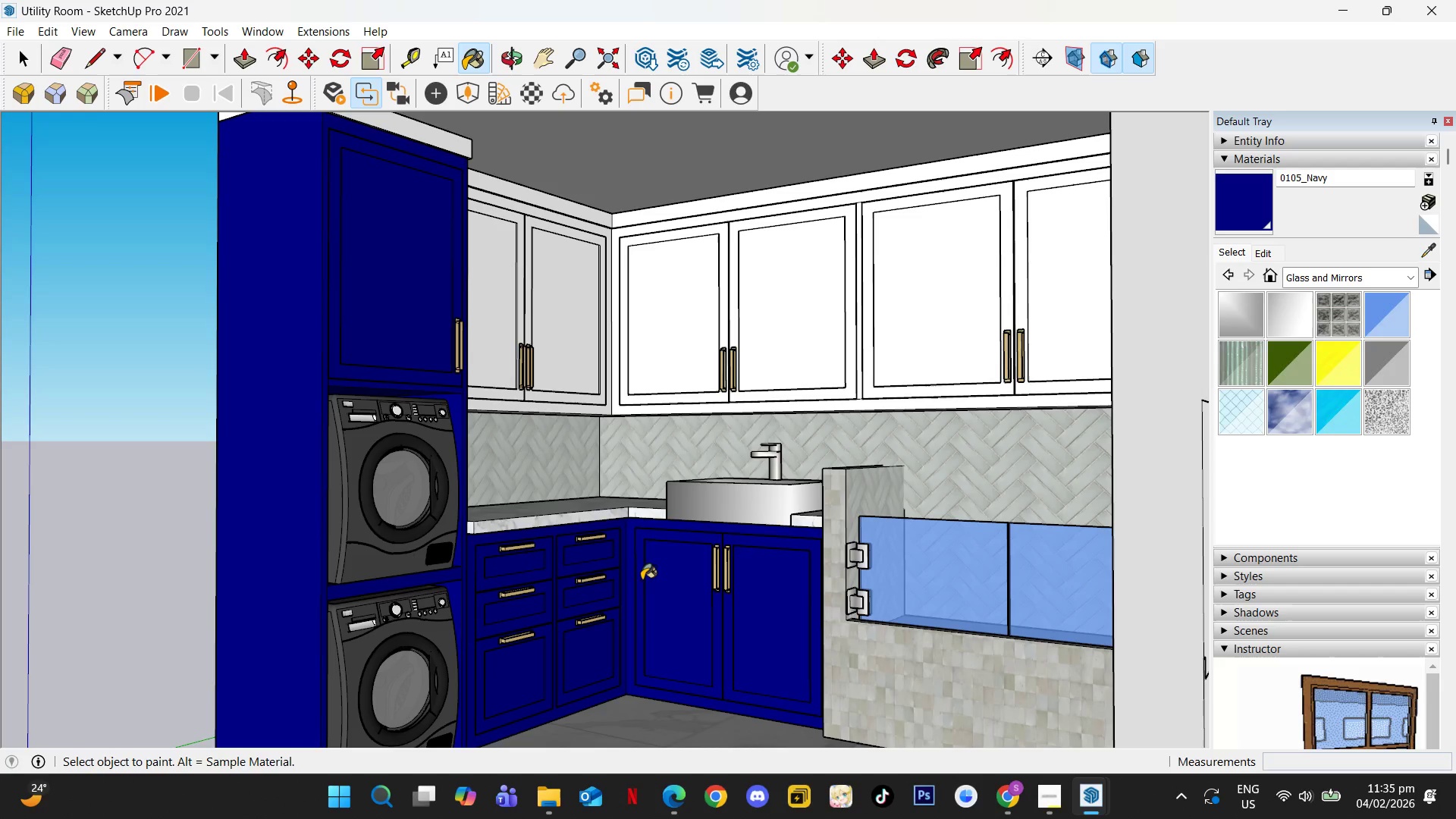 
hold_key(key=AltLeft, duration=1.05)
left_click([583, 378])
 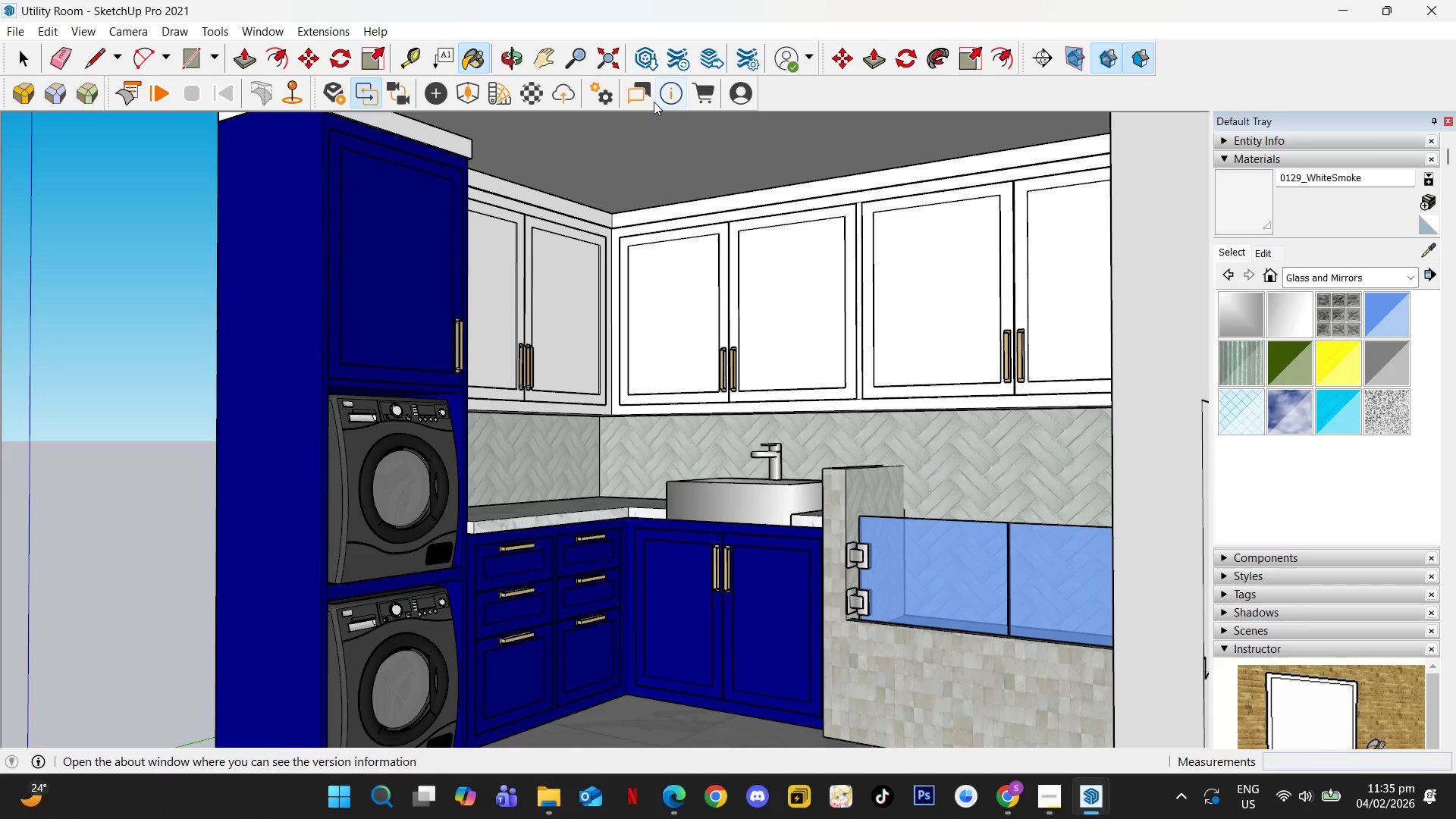 
left_click([529, 88])
 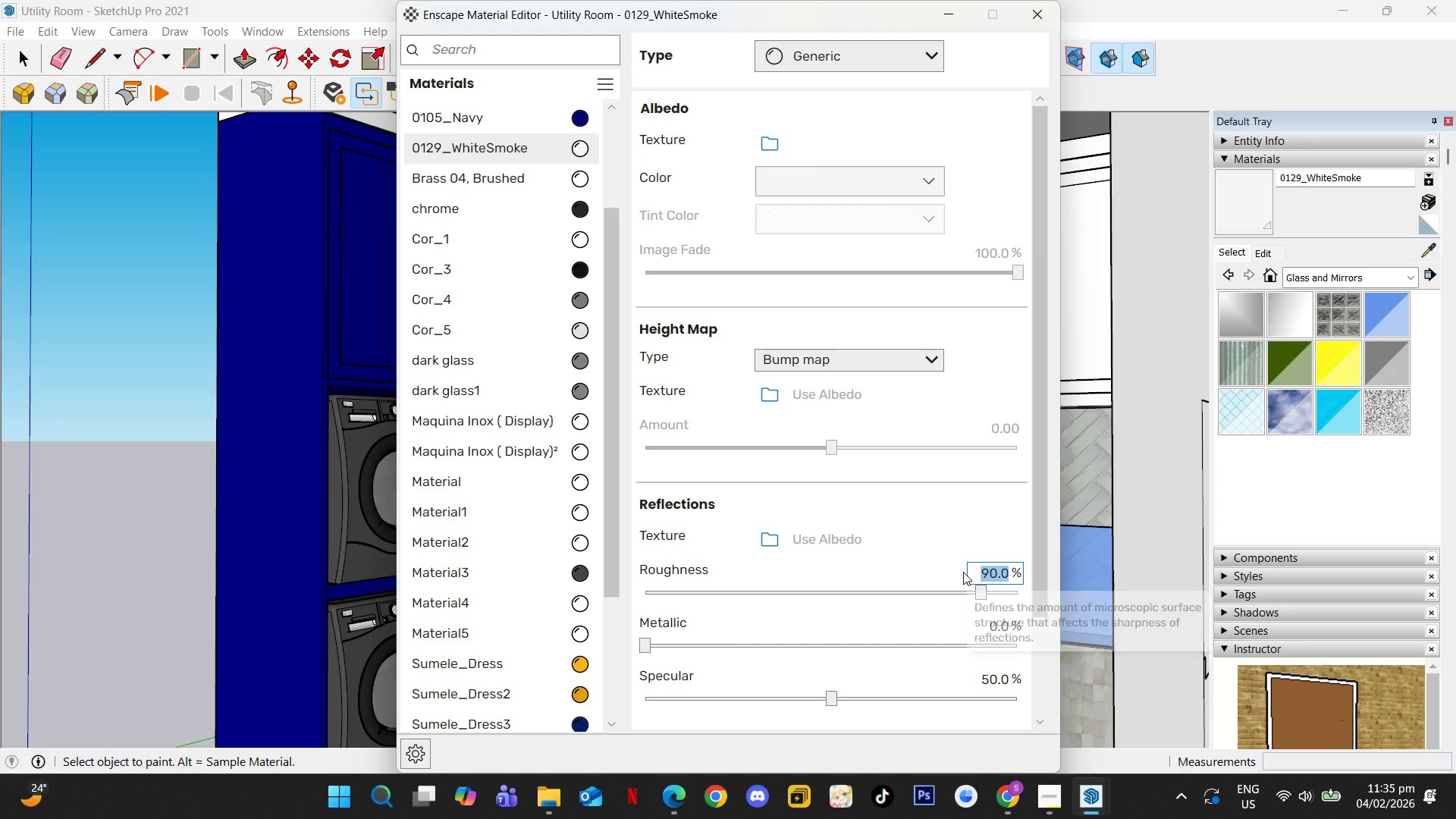 
key(Numpad5)
 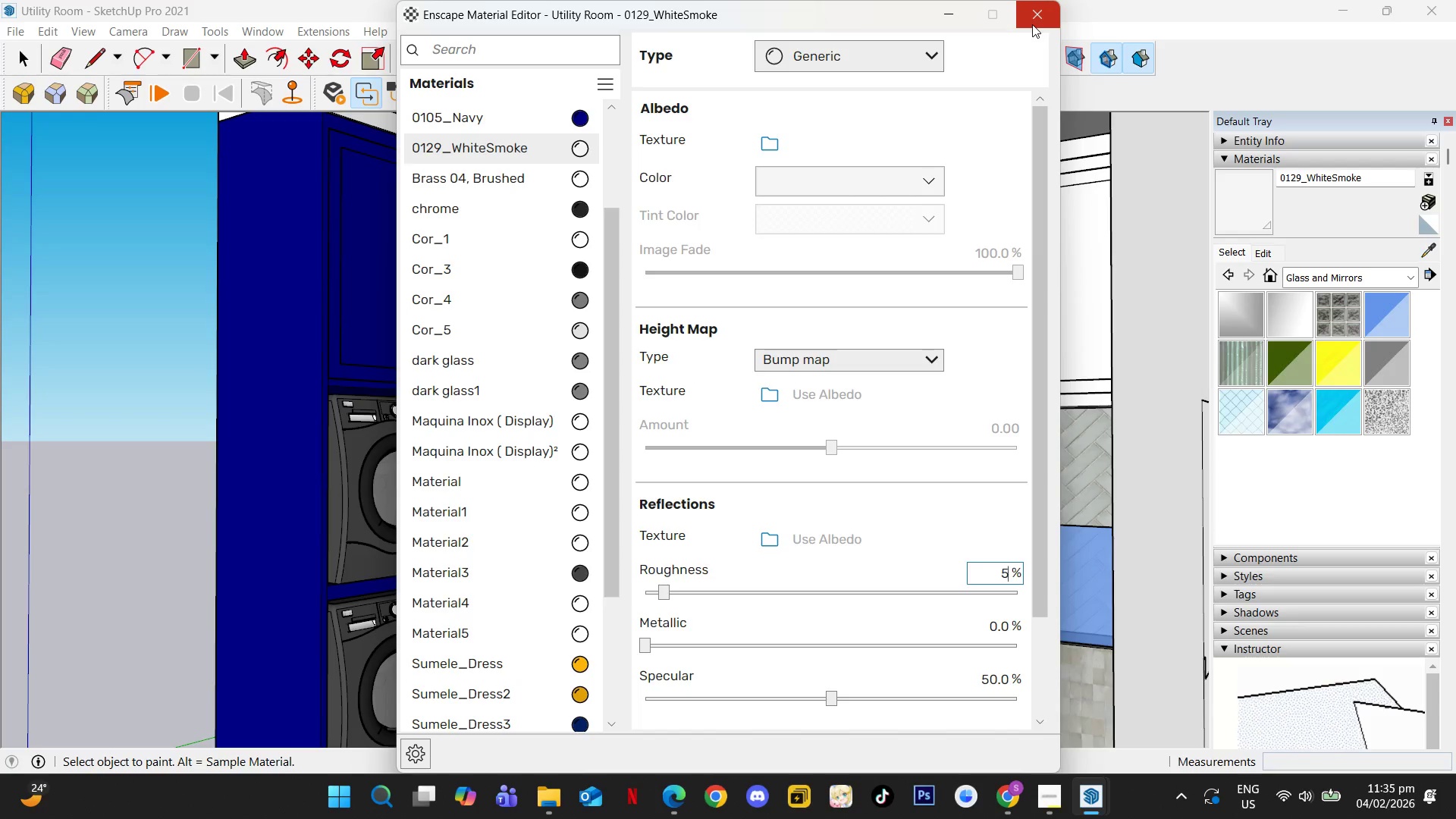 
left_click([1032, 24])
 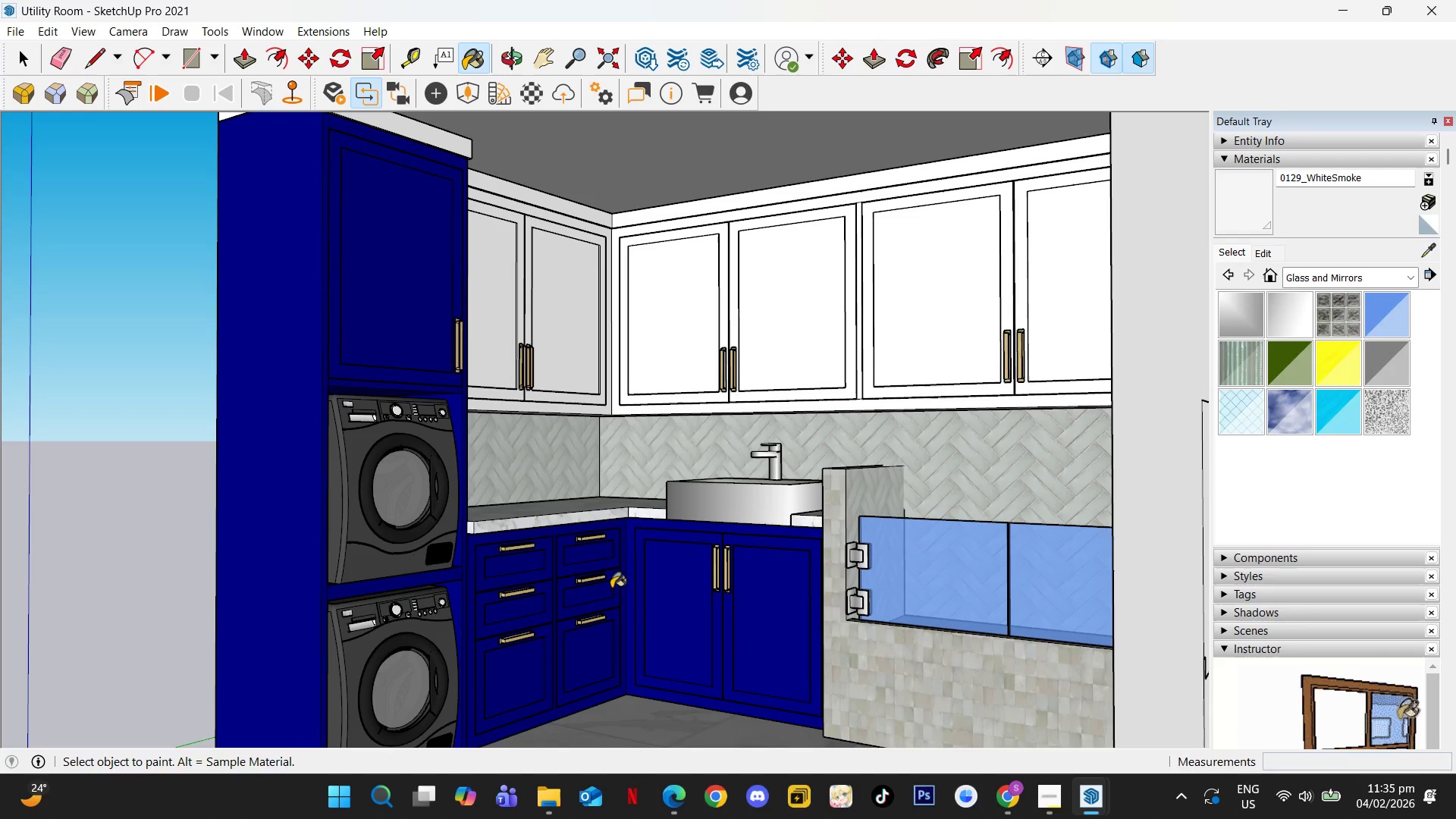 
key(Alt+AltLeft)
 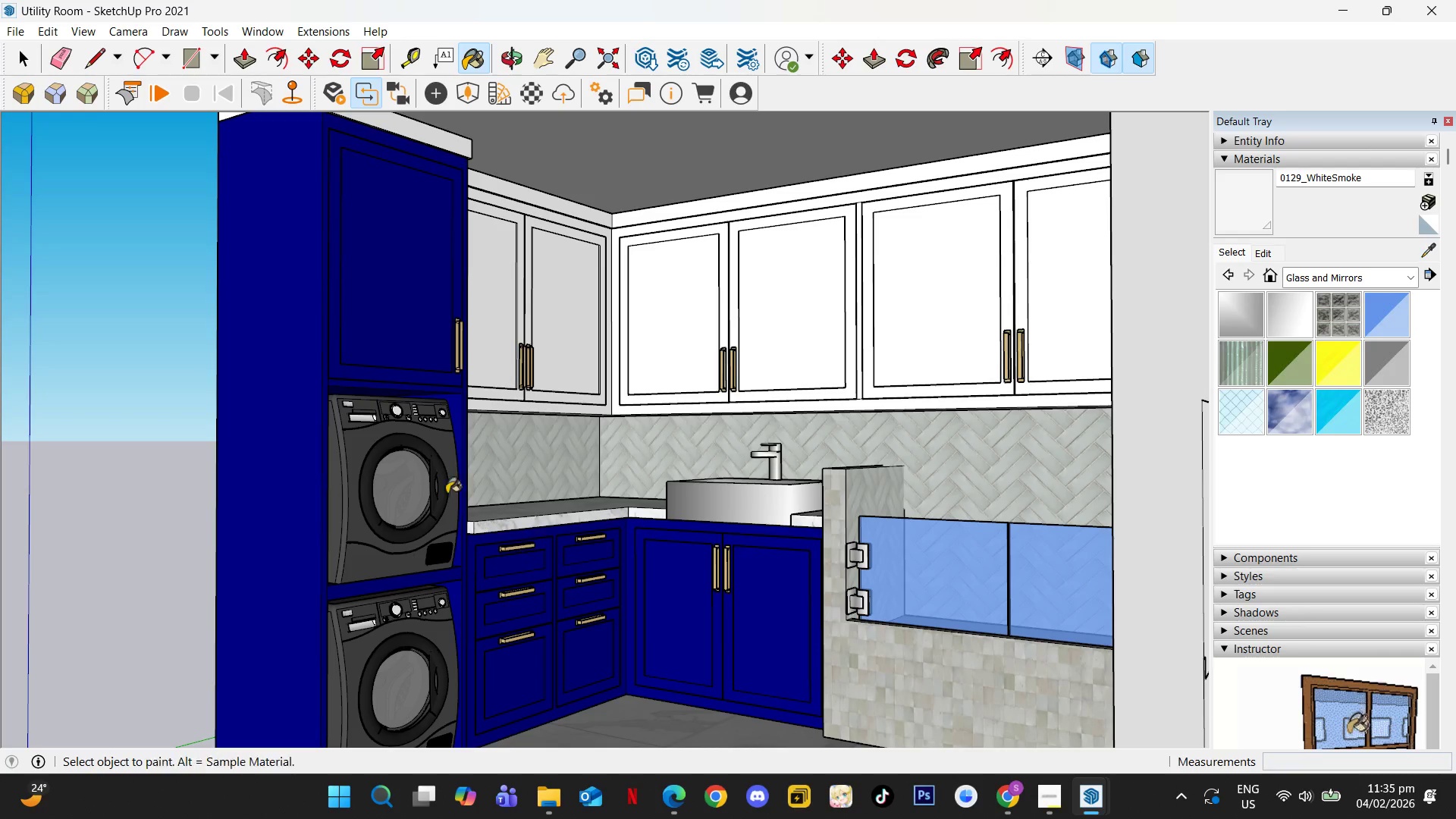 
key(Alt+AltLeft)
 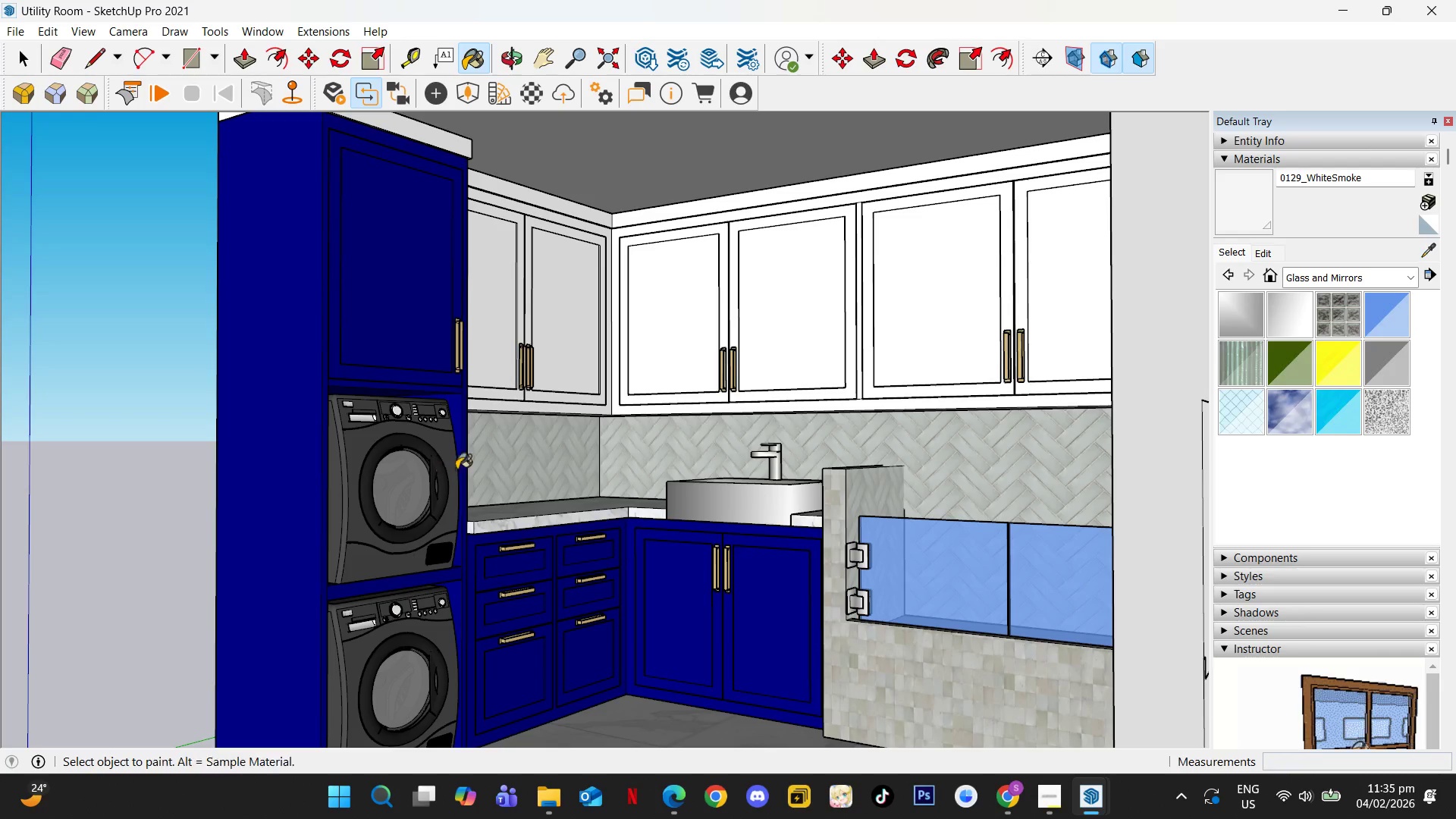 
key(Space)
 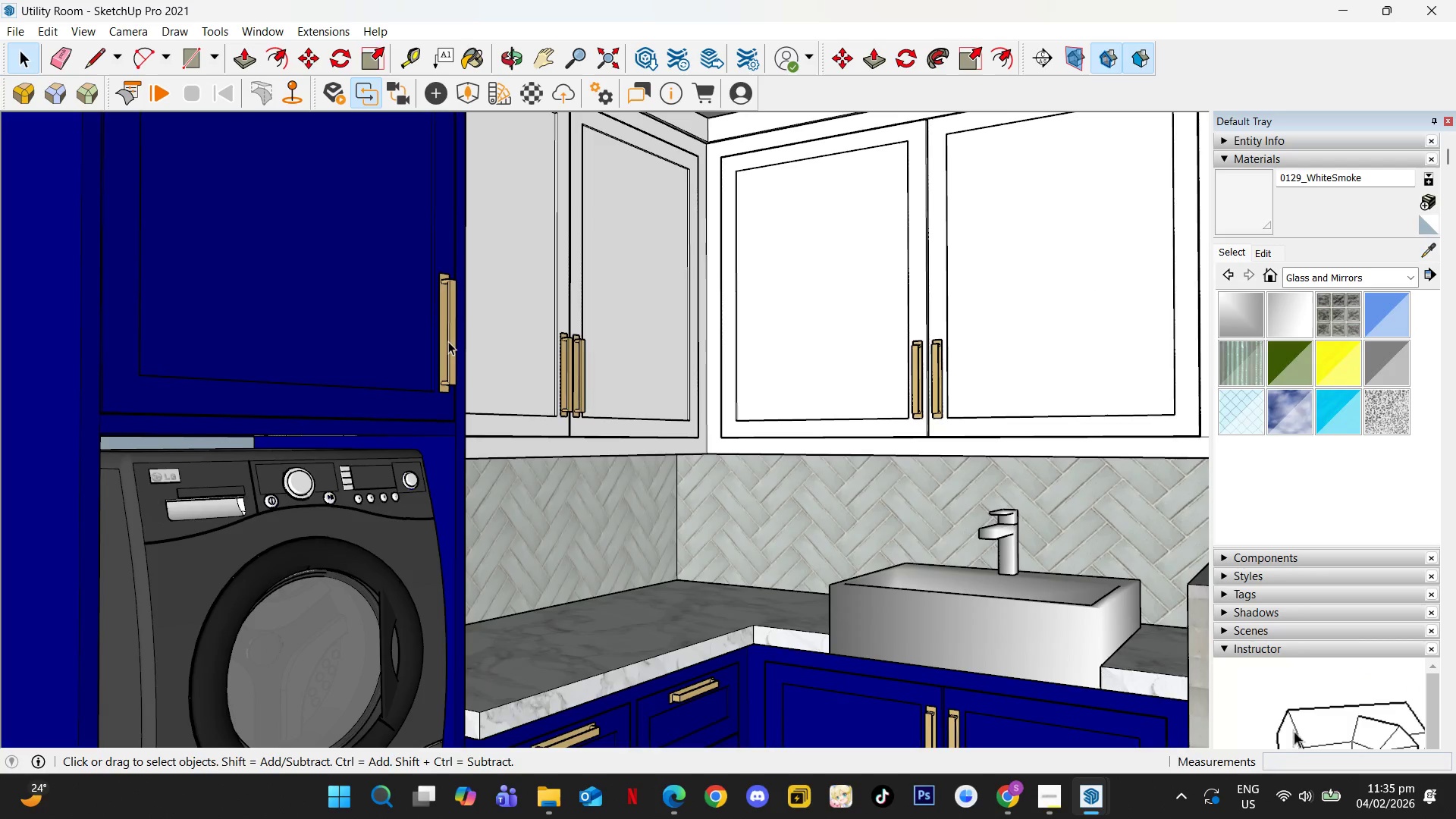 
scroll: coordinate [465, 318], scroll_direction: up, amount: 7.0
 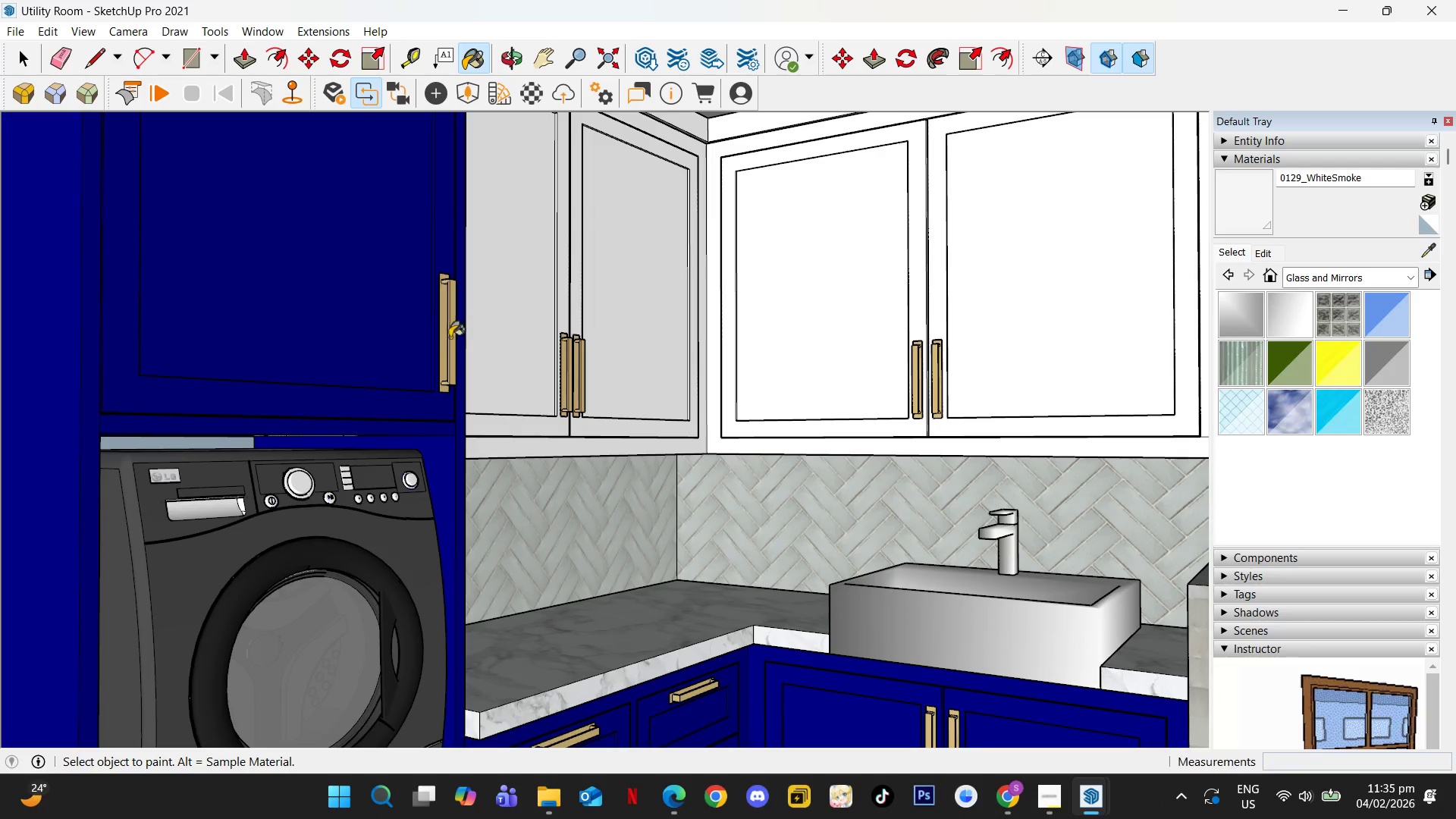 
double_click([448, 341])
 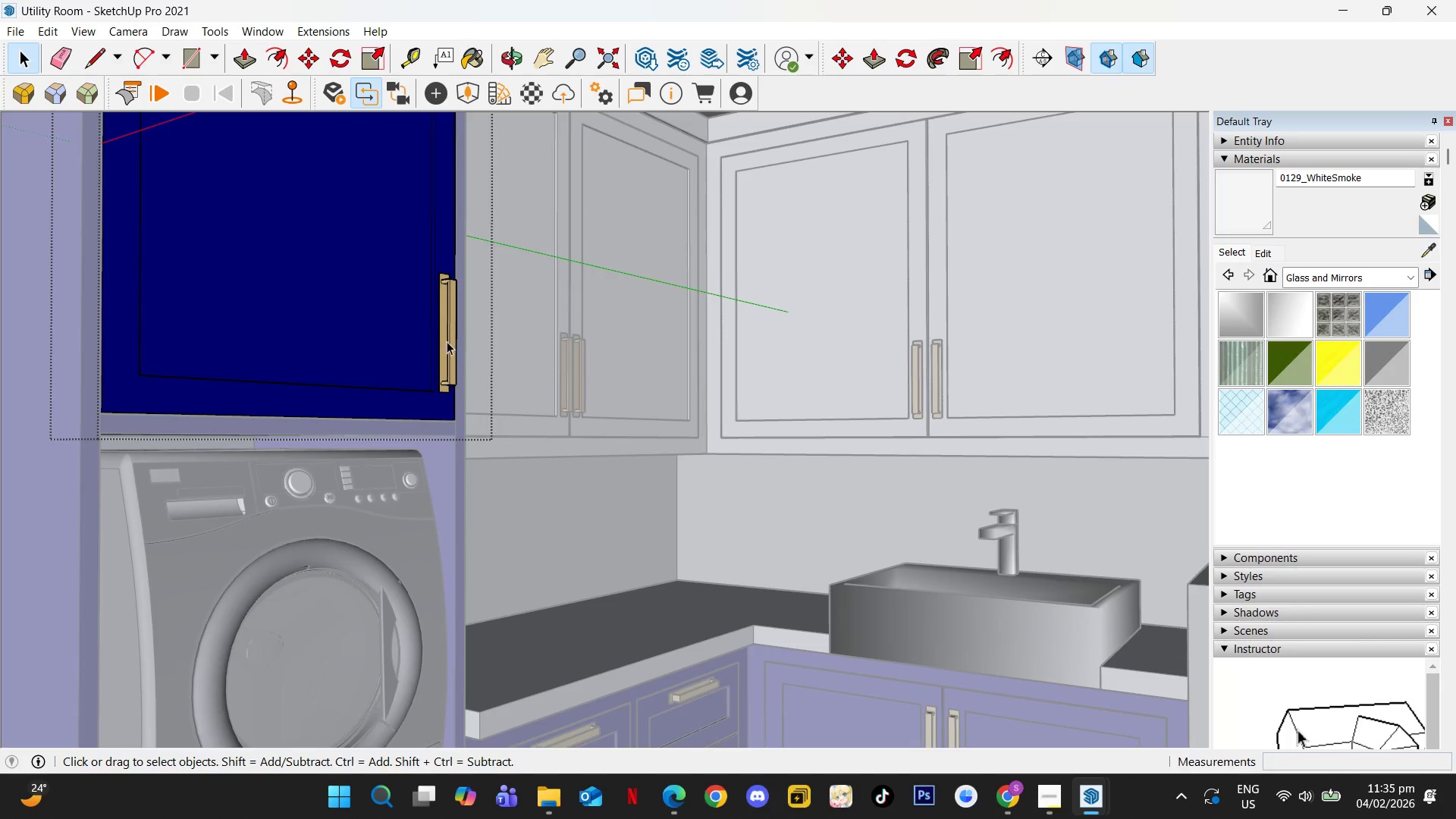 
triple_click([447, 341])
 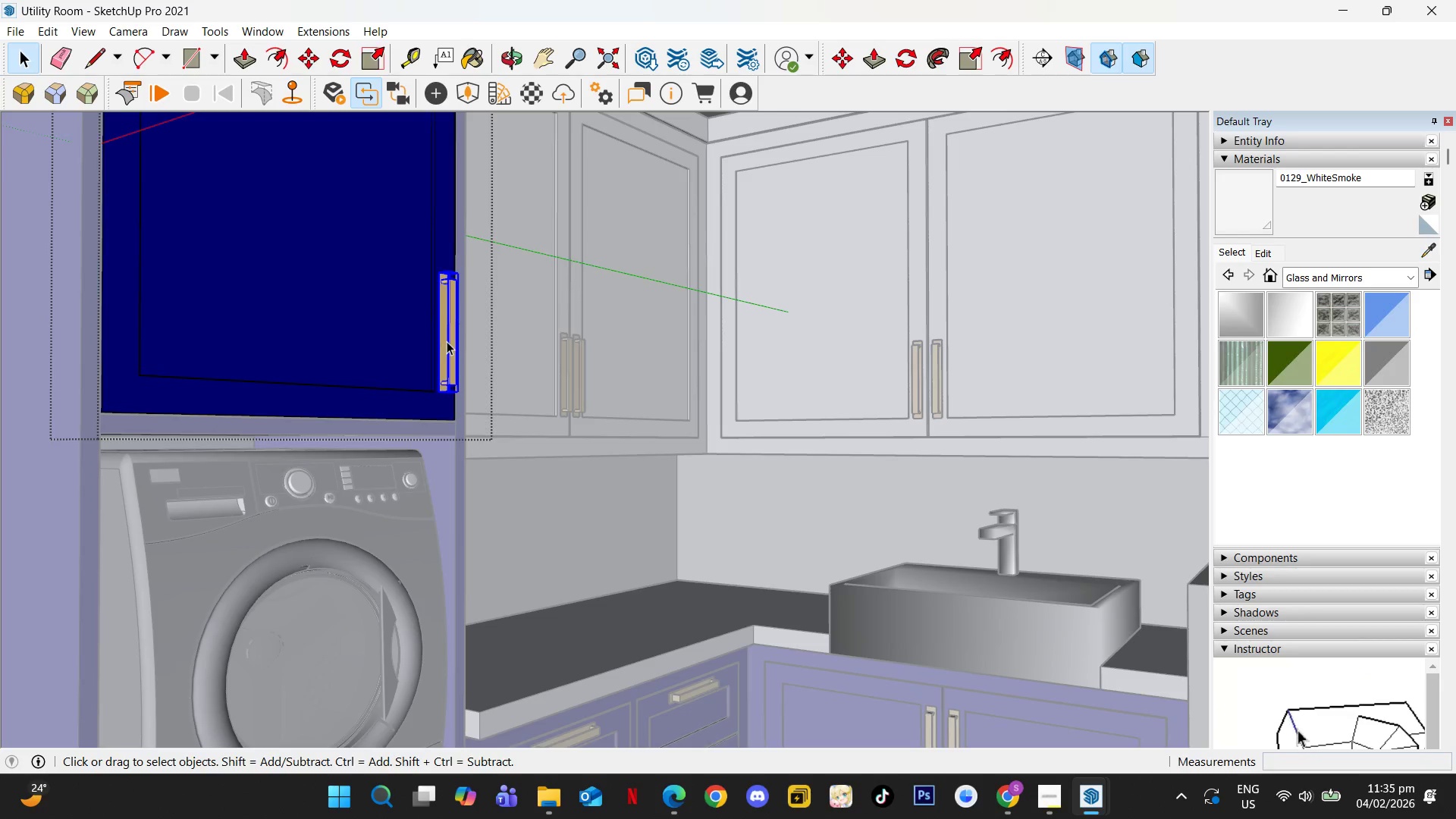 
triple_click([447, 341])
 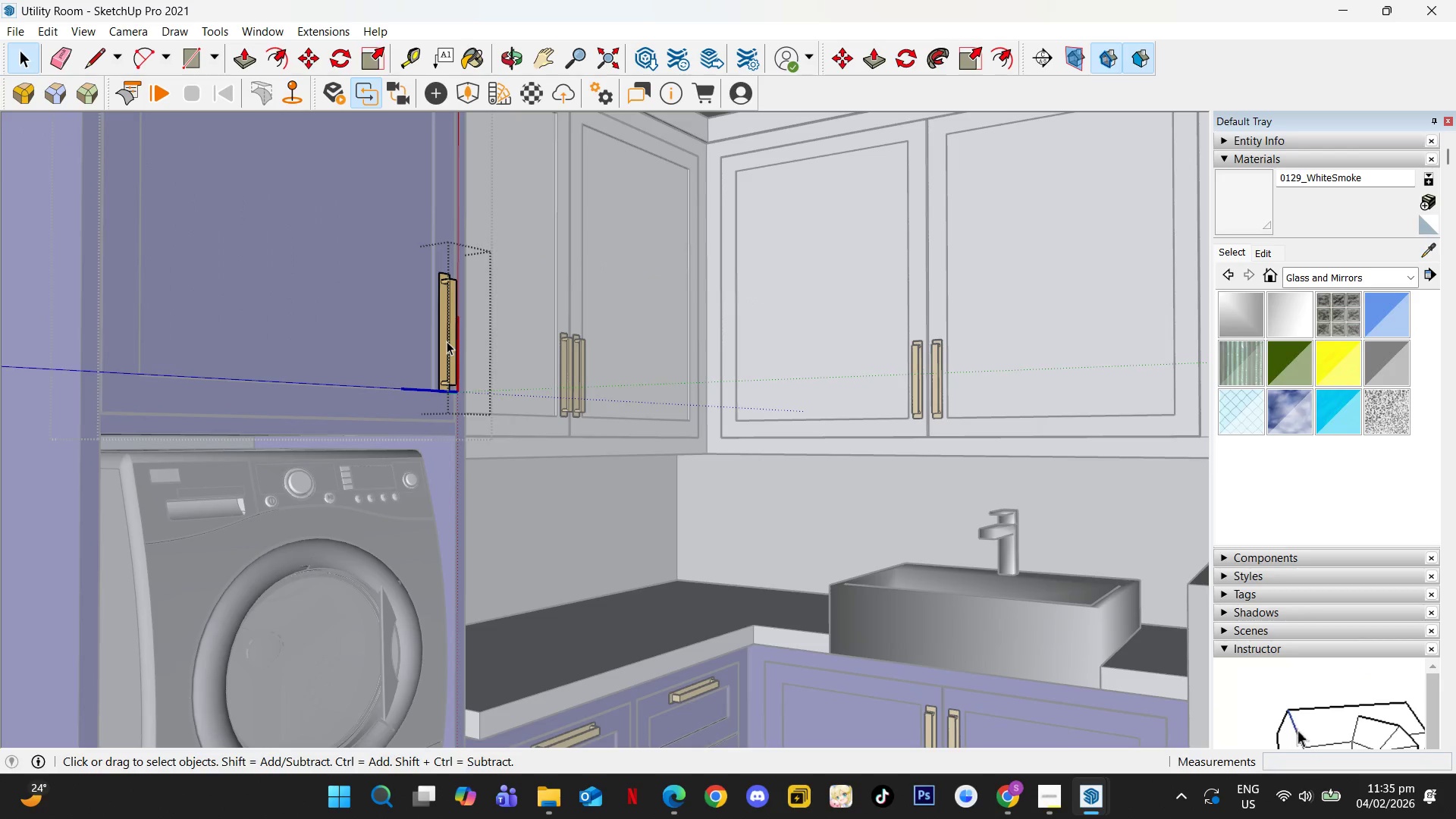 
triple_click([447, 341])
 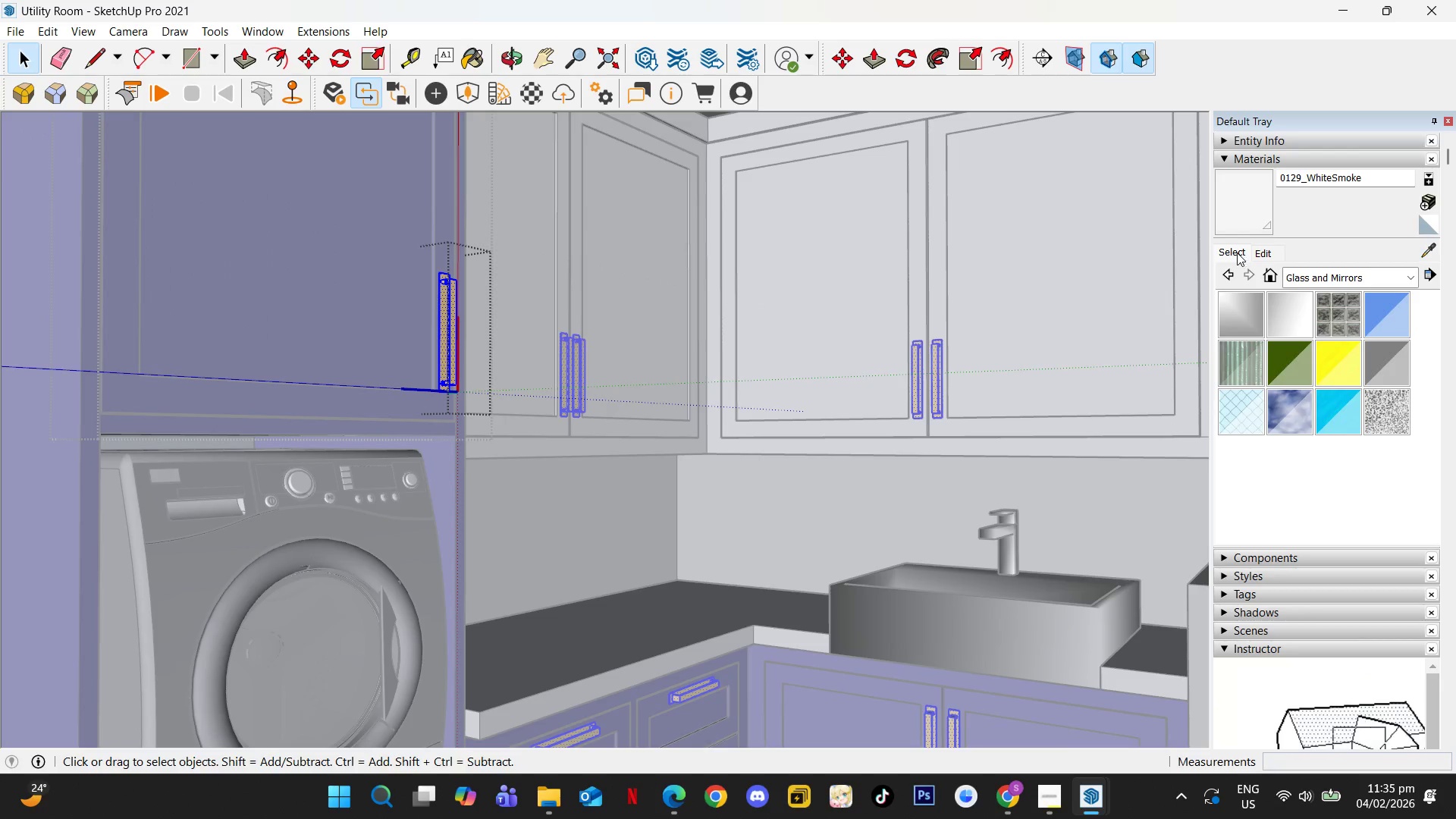 
left_click([1312, 268])
 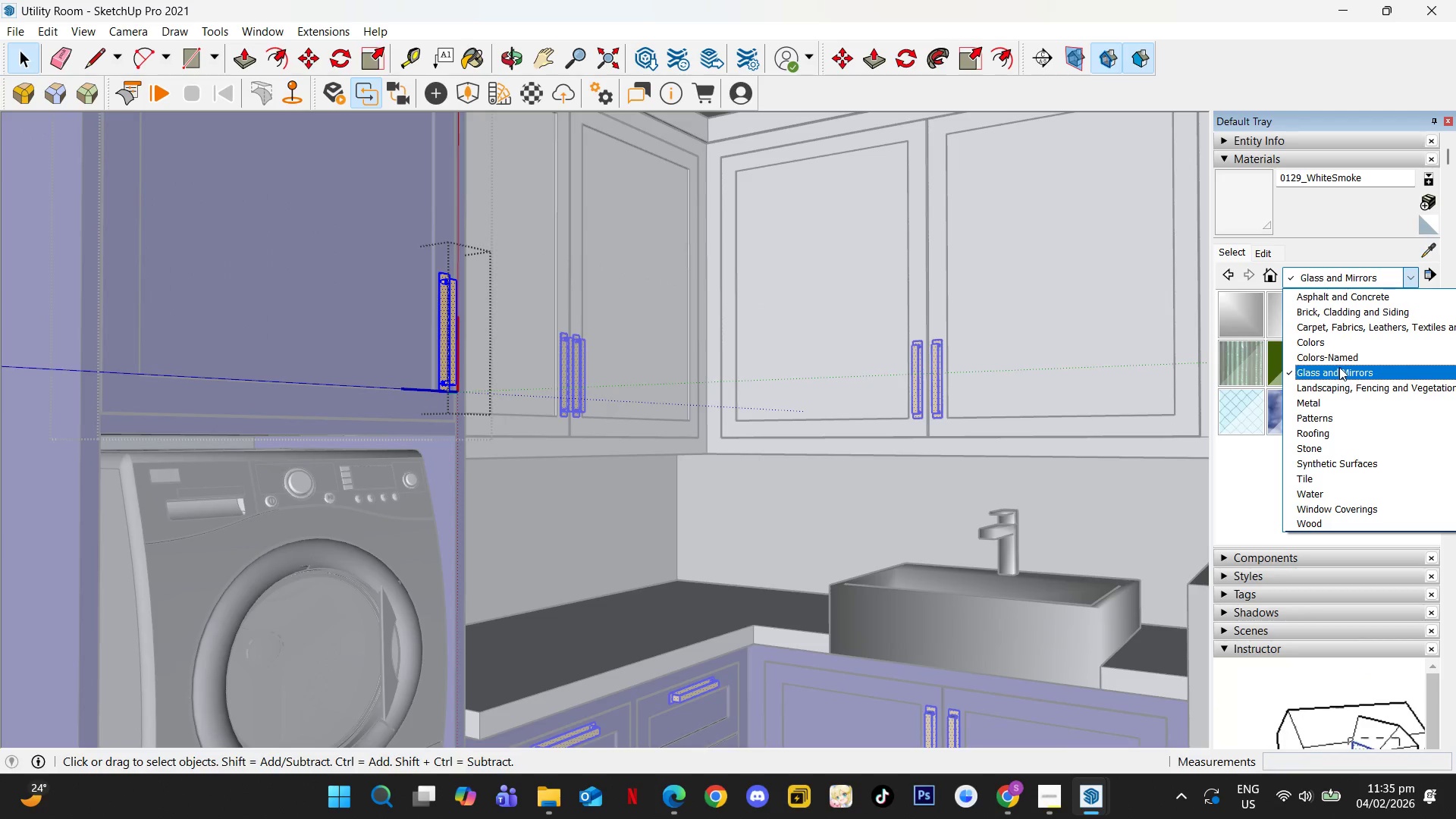 
left_click([1347, 356])
 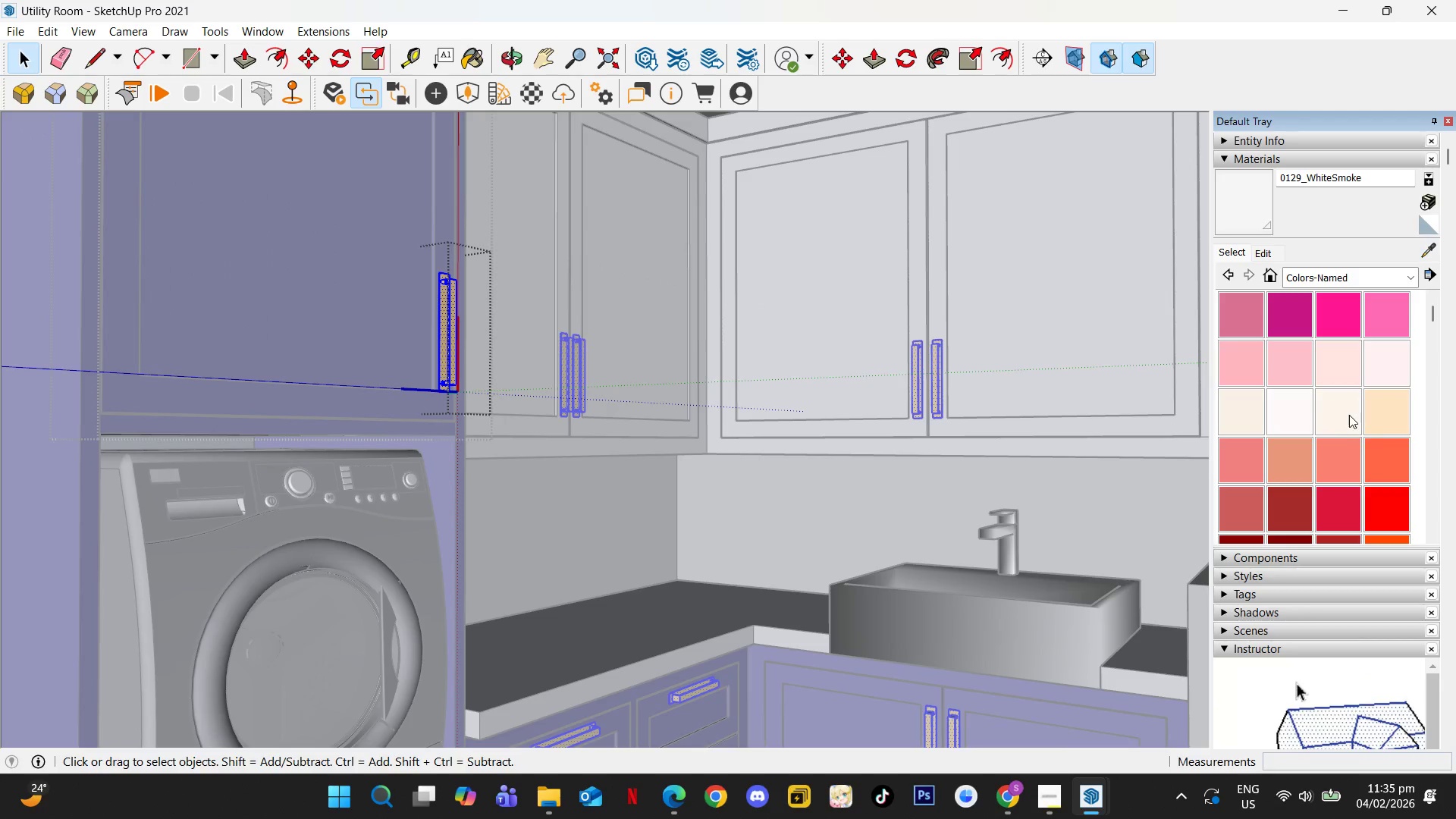 
scroll: coordinate [1341, 486], scroll_direction: down, amount: 18.0
 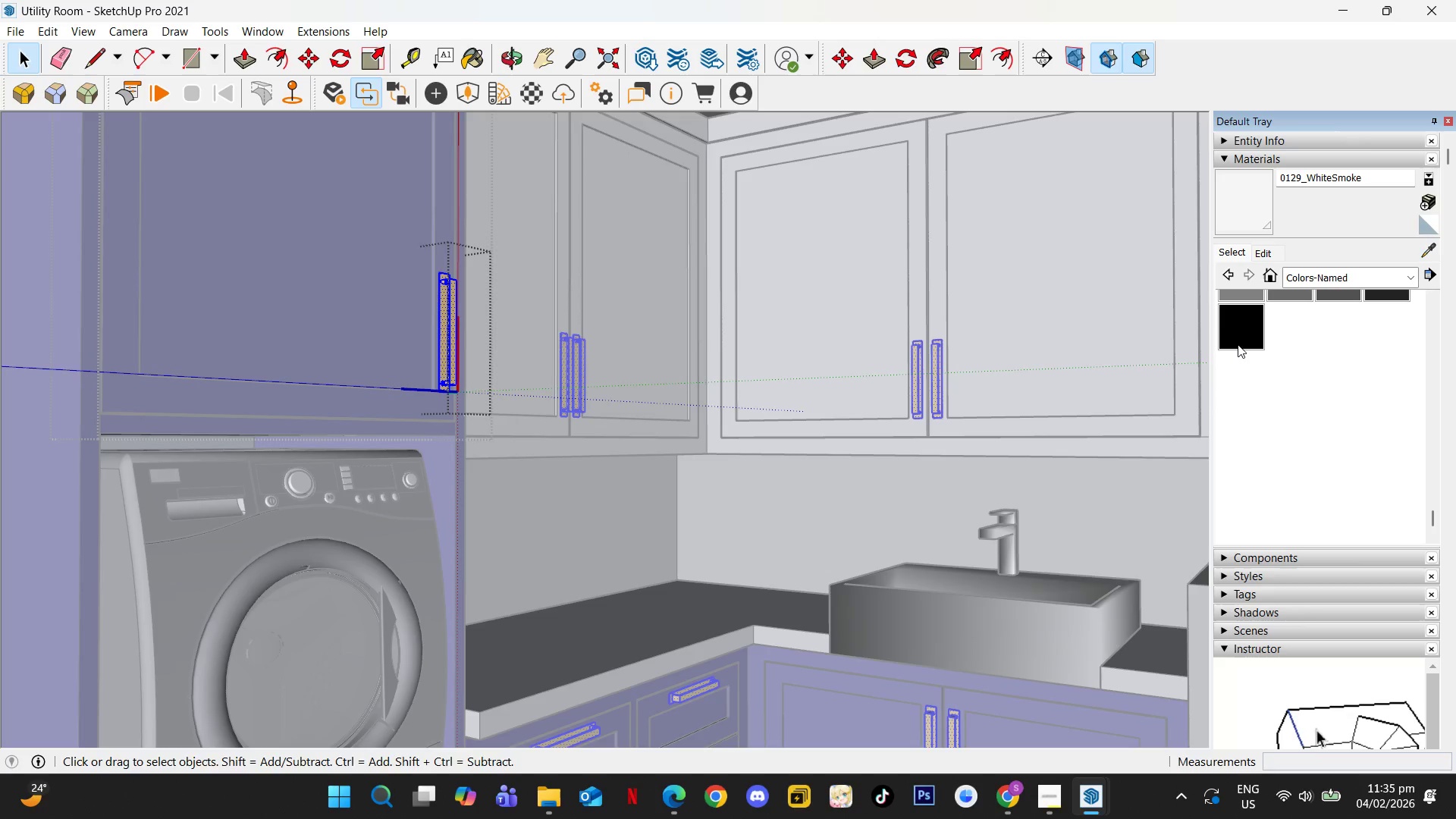 
left_click([1242, 339])
 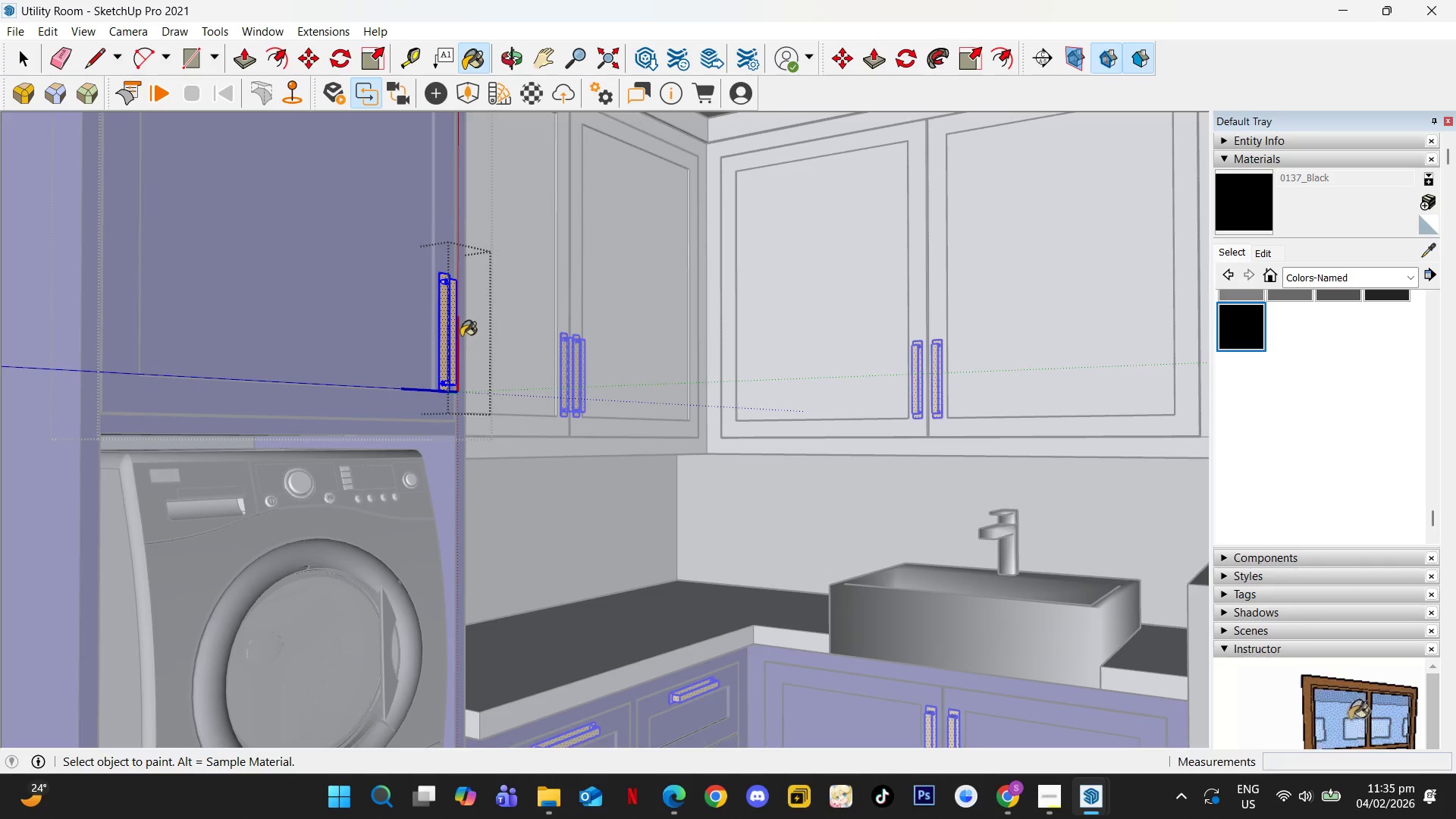 
left_click([448, 325])
 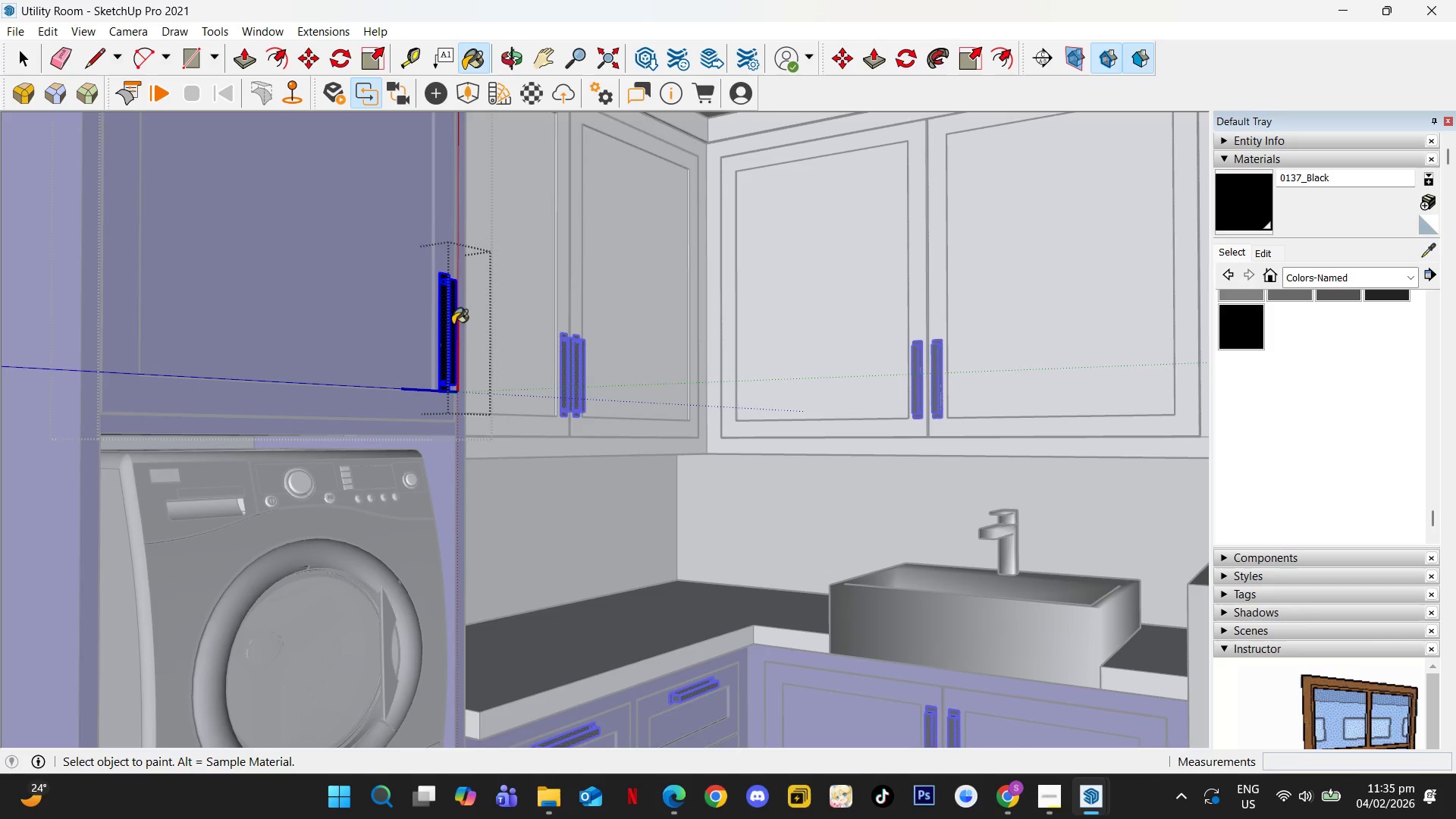 
key(Space)
 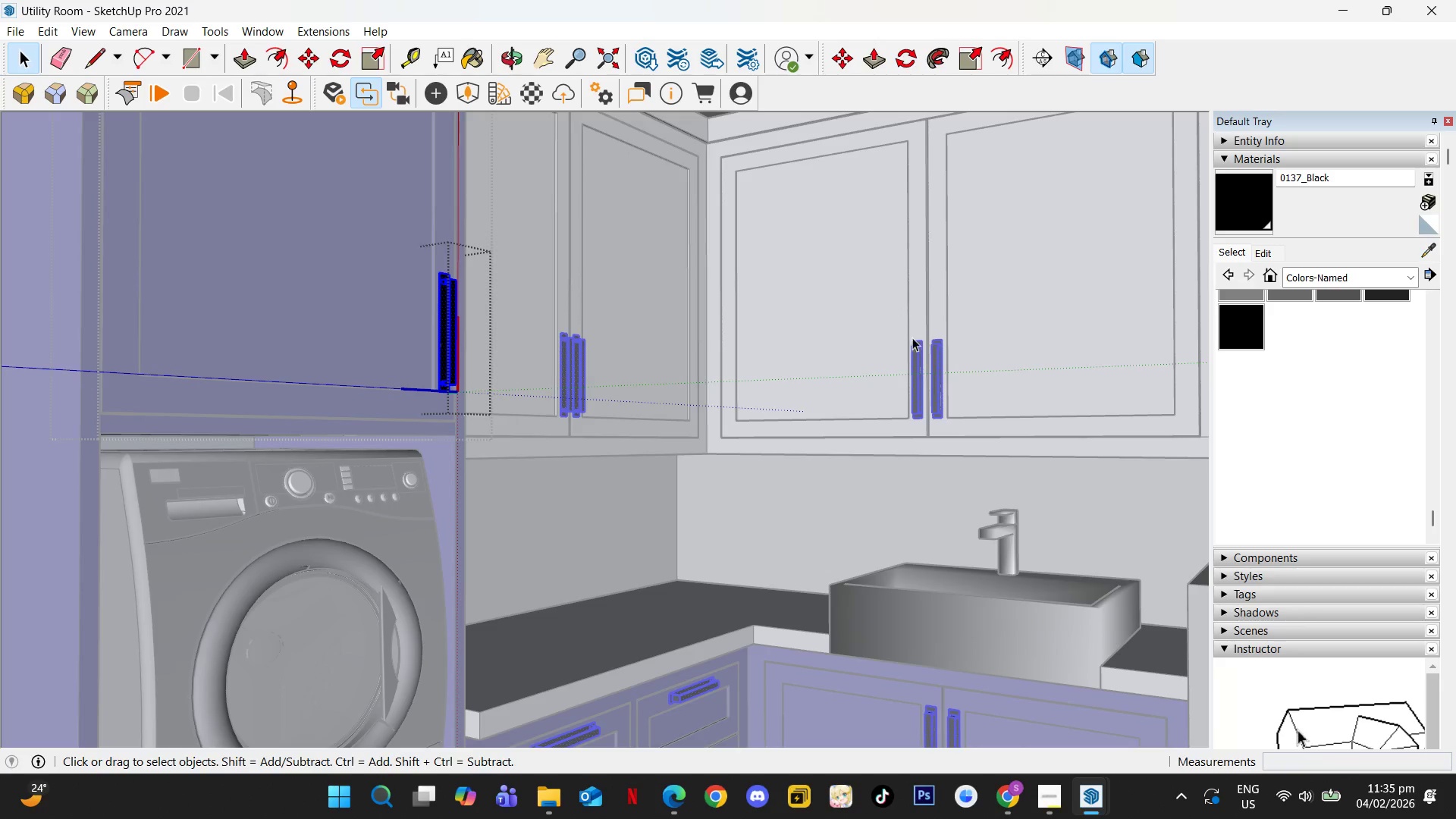 
key(Escape)
 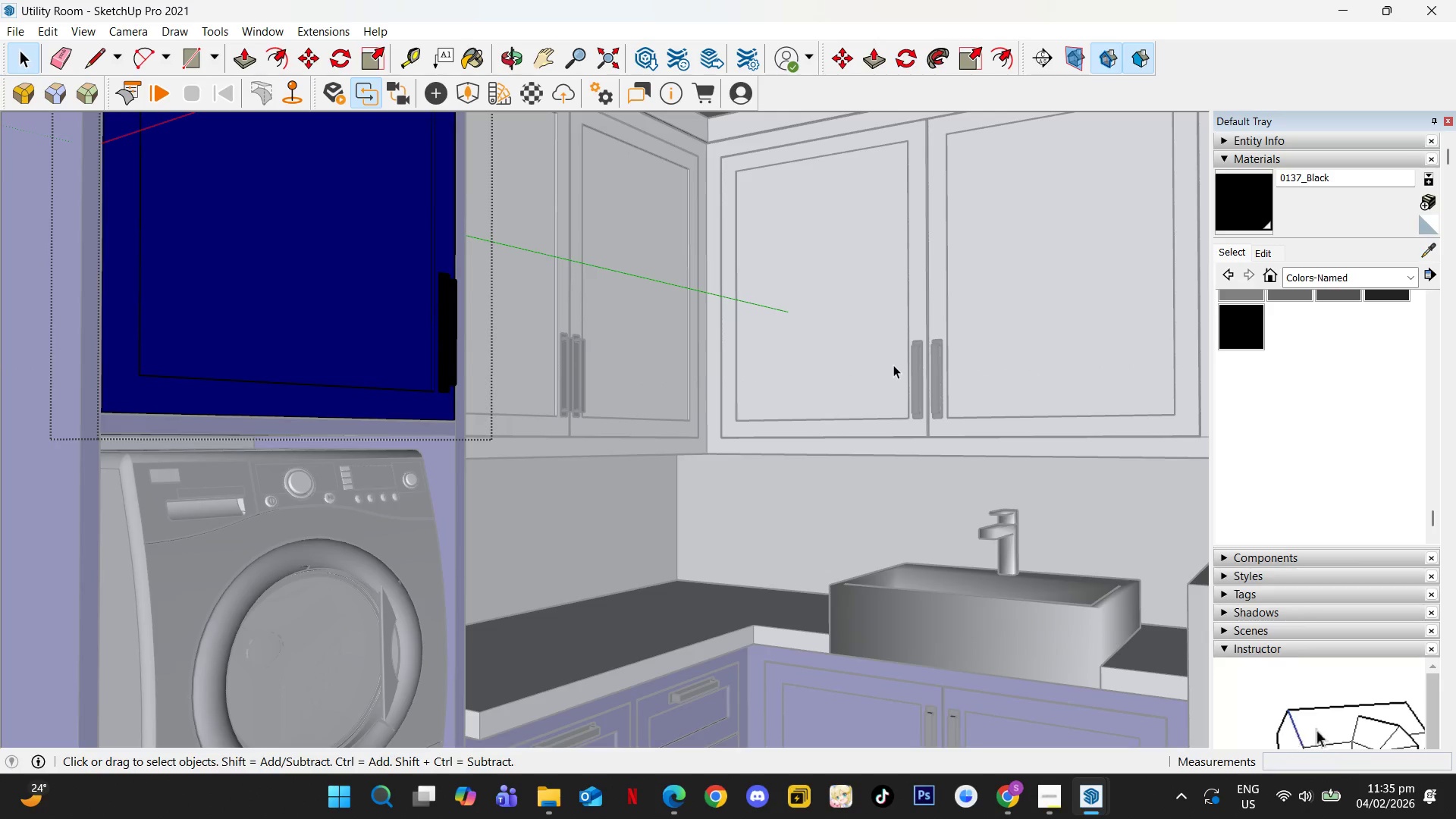 
key(Escape)
 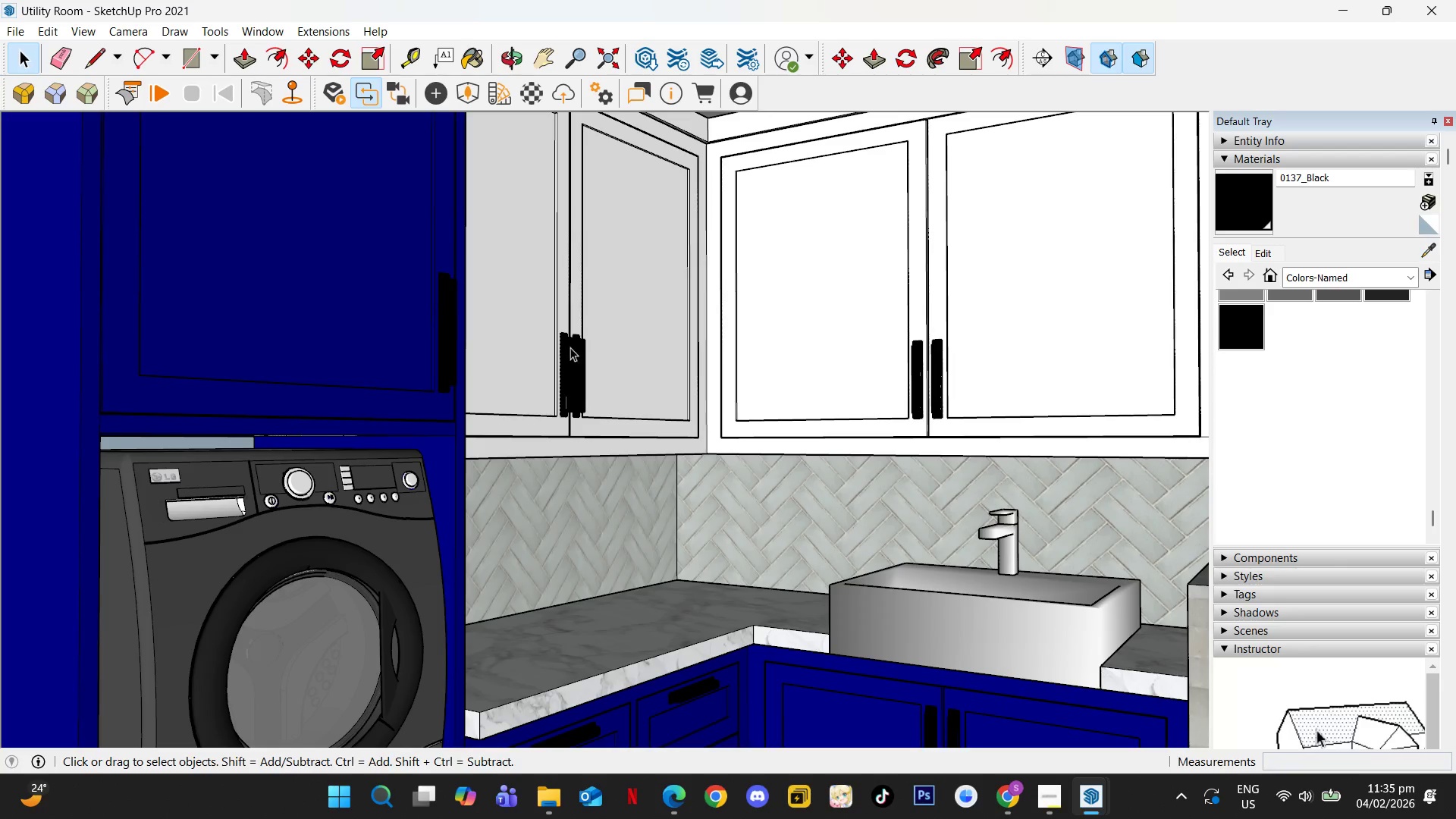 
key(Escape)
 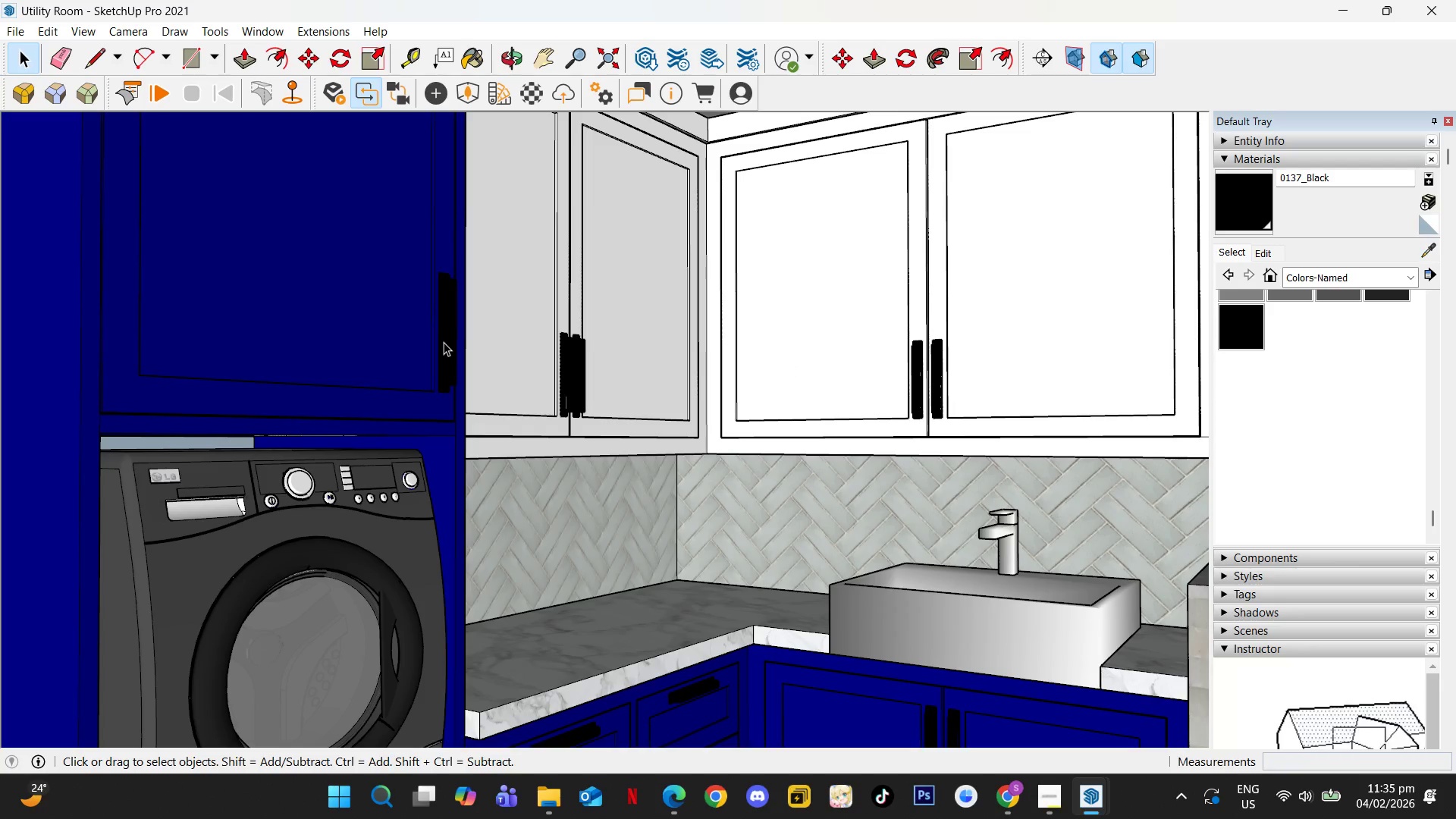 
key(B)
 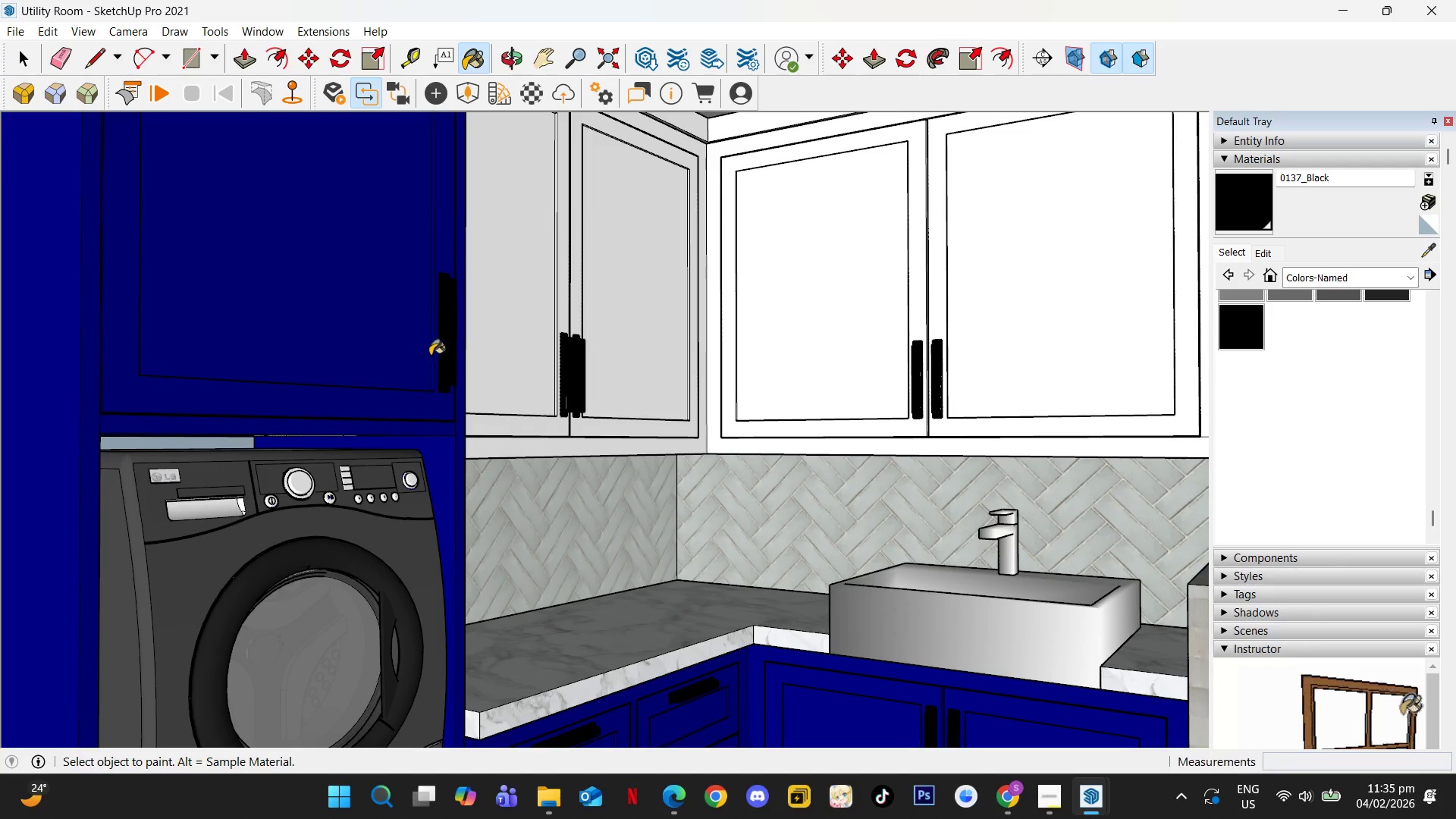 
hold_key(key=AltLeft, duration=0.7)
left_click([450, 324])
 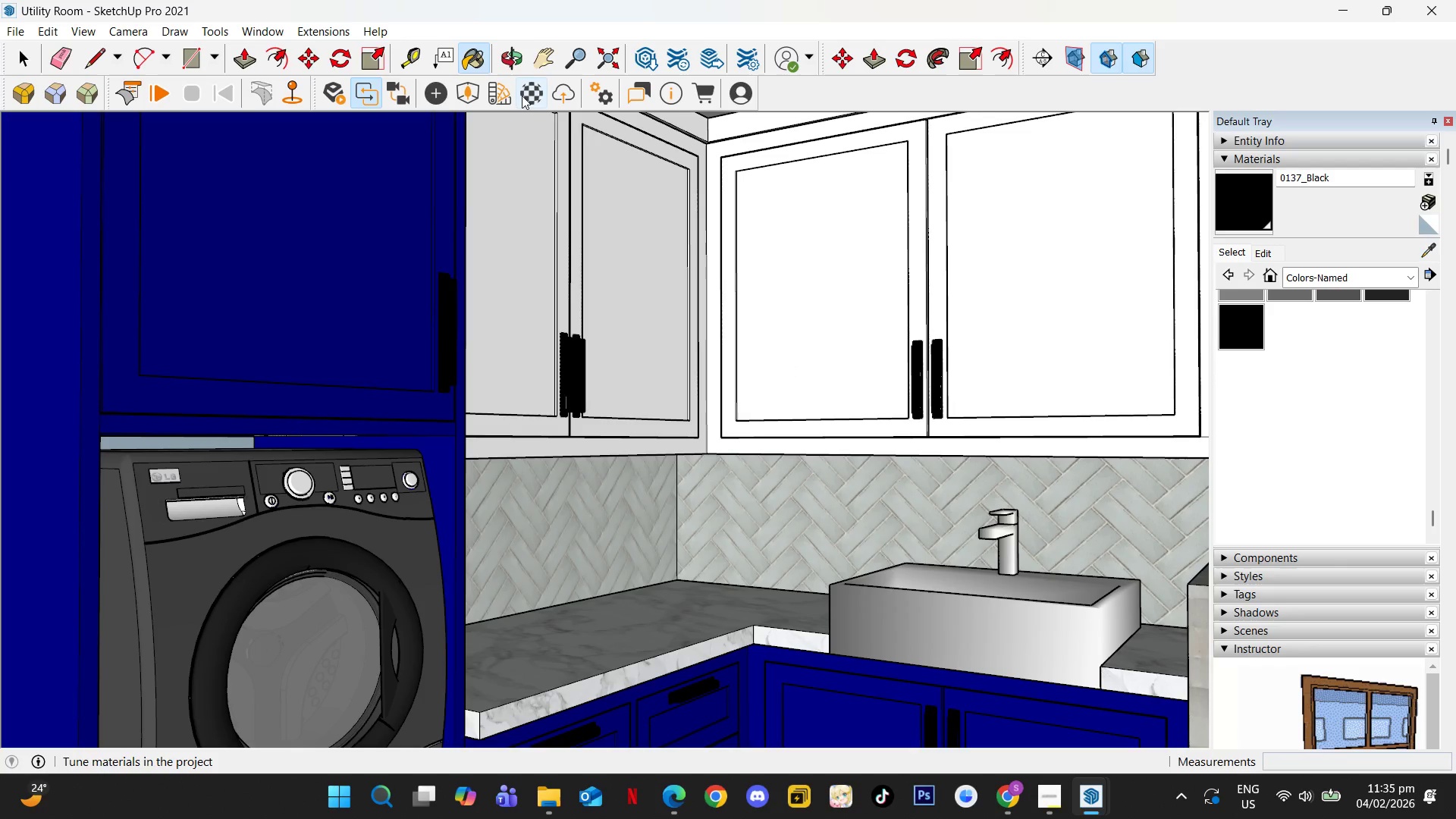 
left_click([524, 97])
 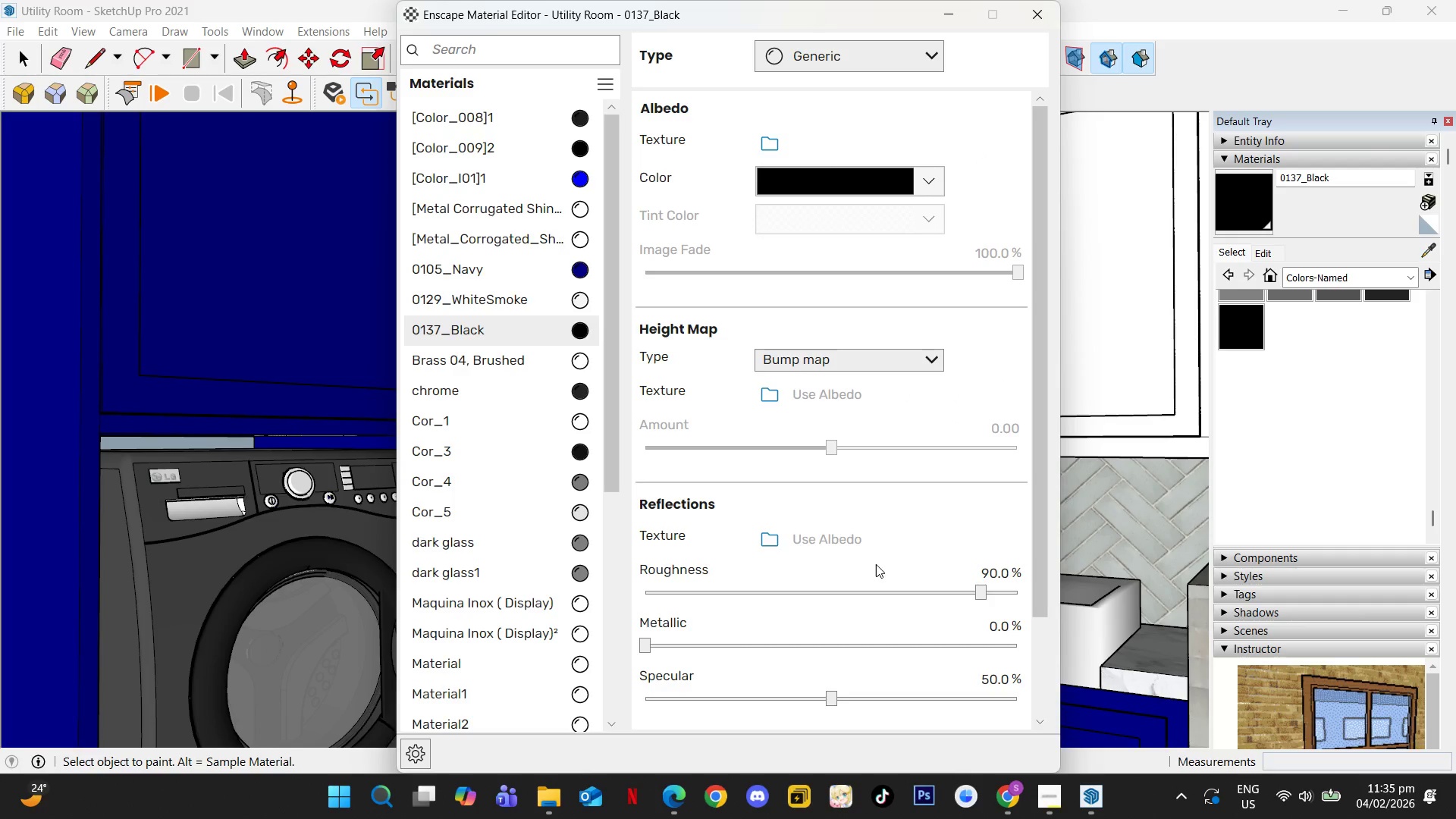 
scroll: coordinate [887, 578], scroll_direction: down, amount: 1.0
 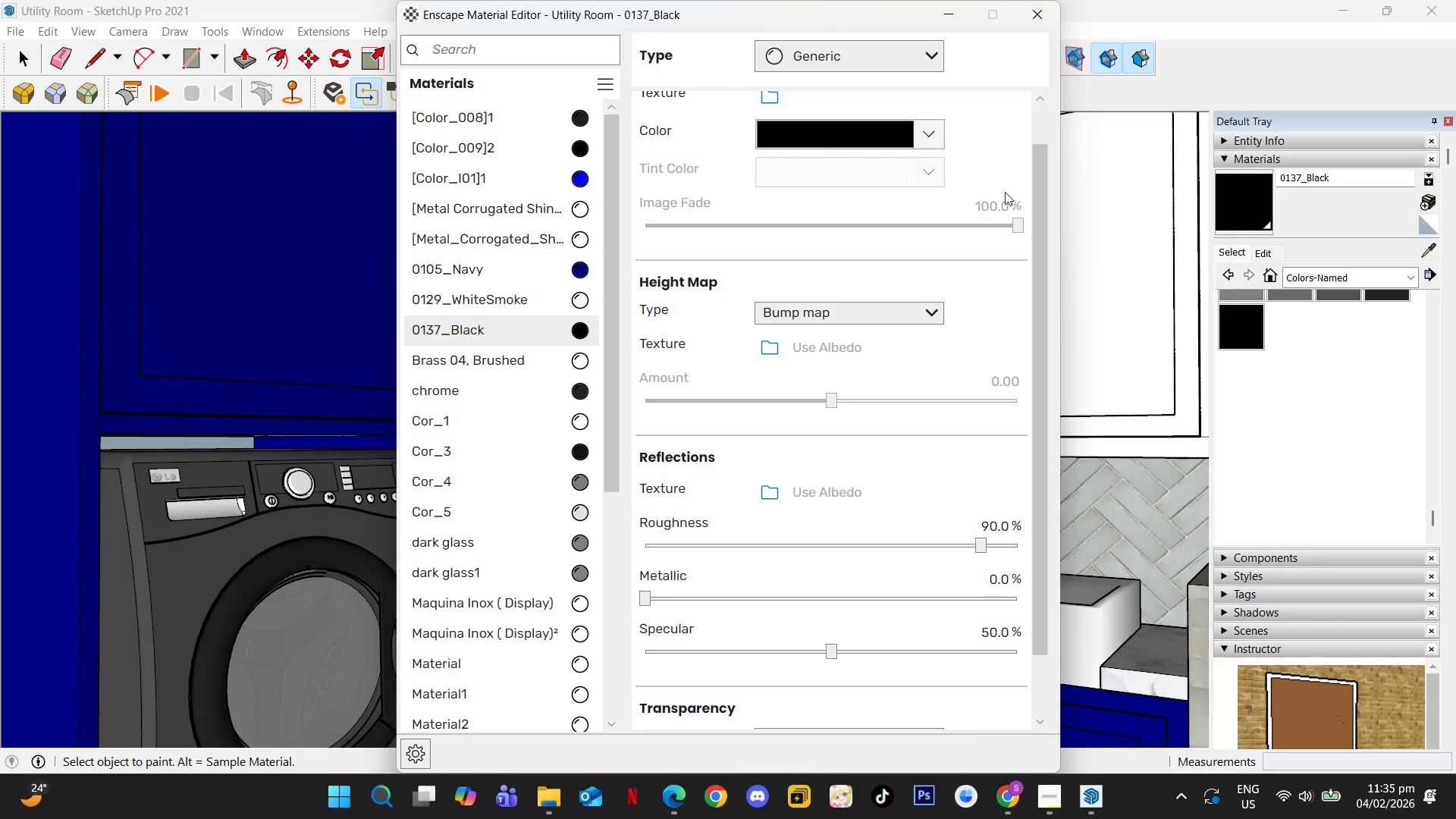 
double_click([991, 529])
 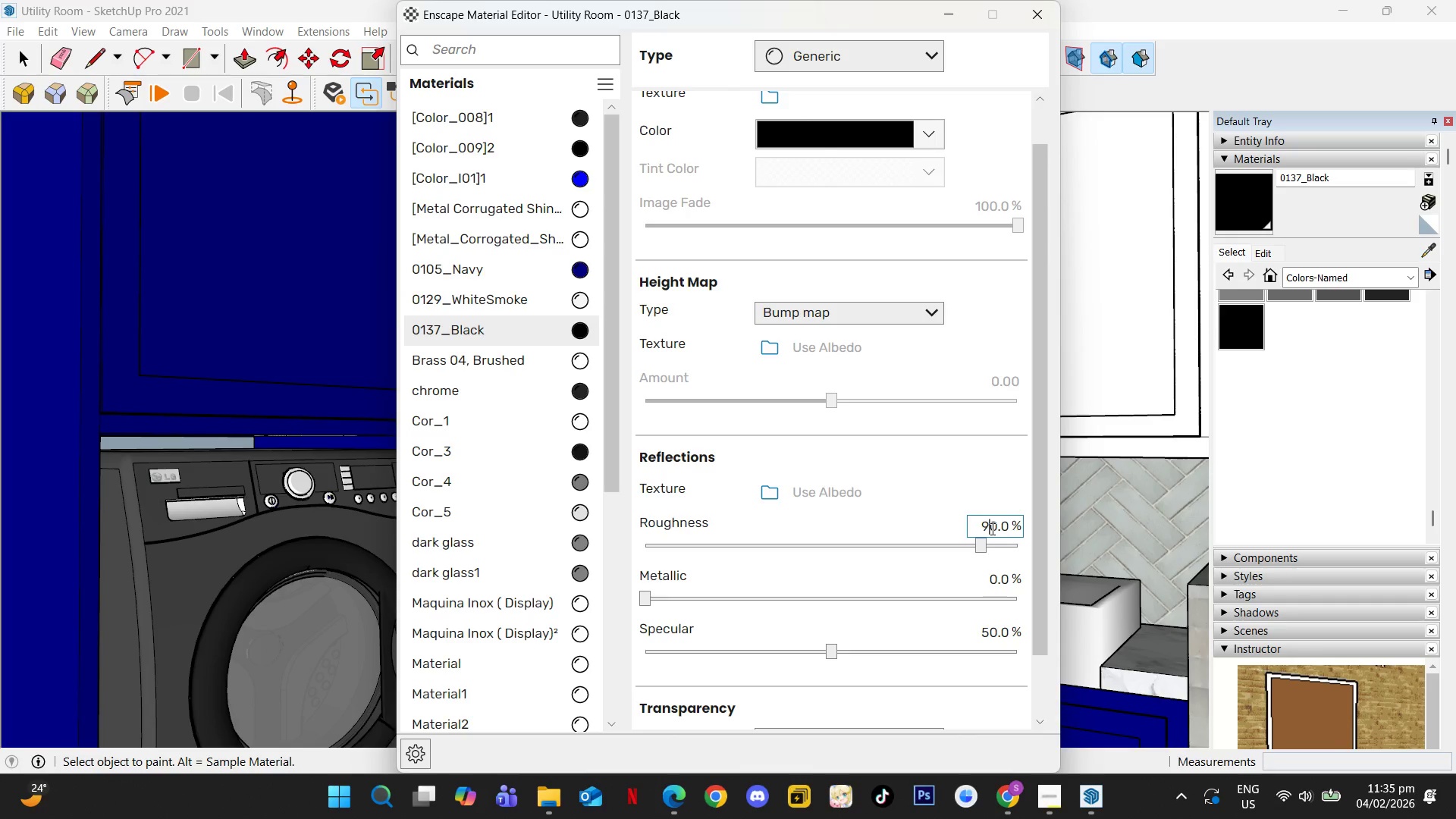 
triple_click([991, 529])
 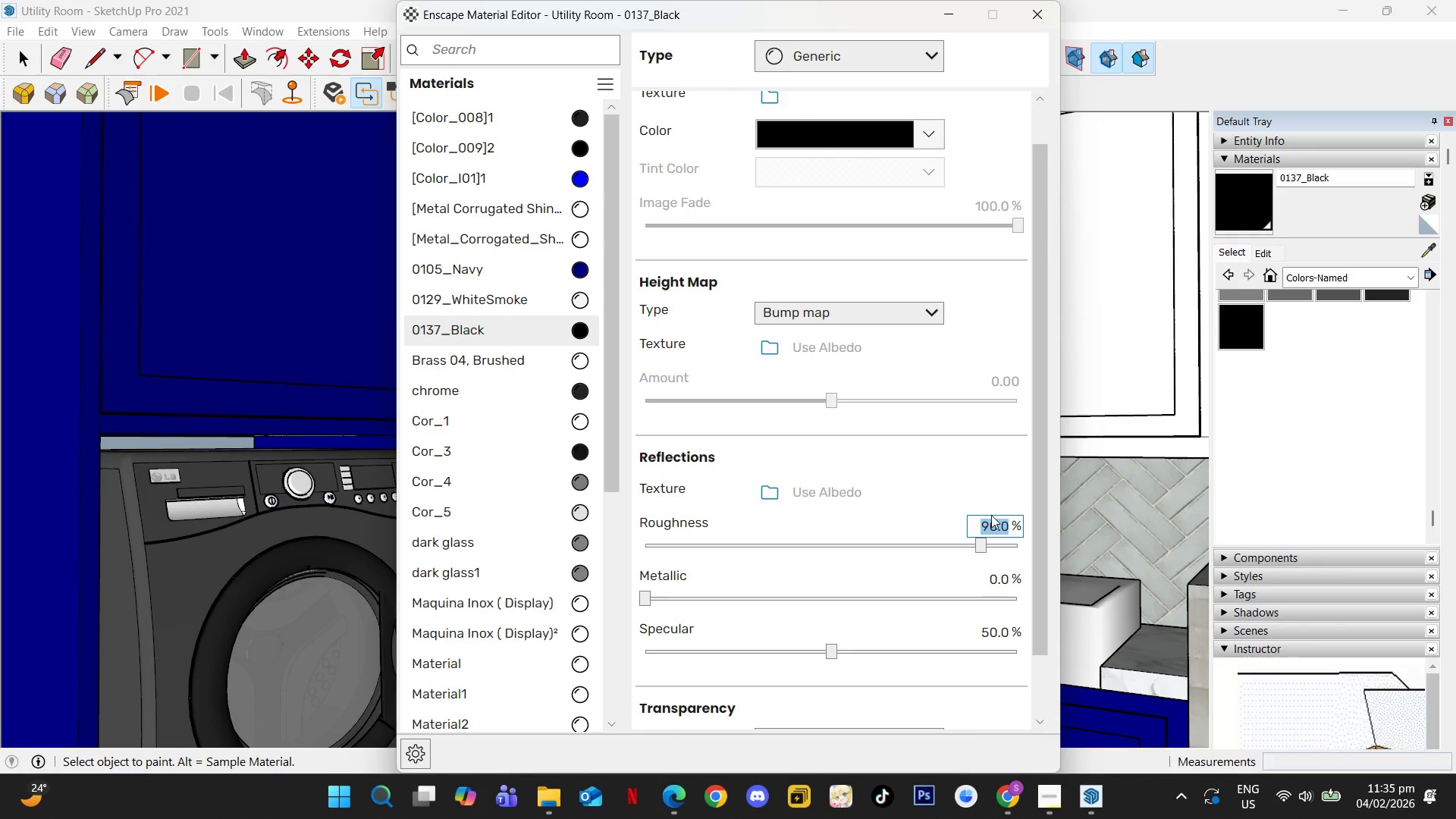 
key(Numpad5)
 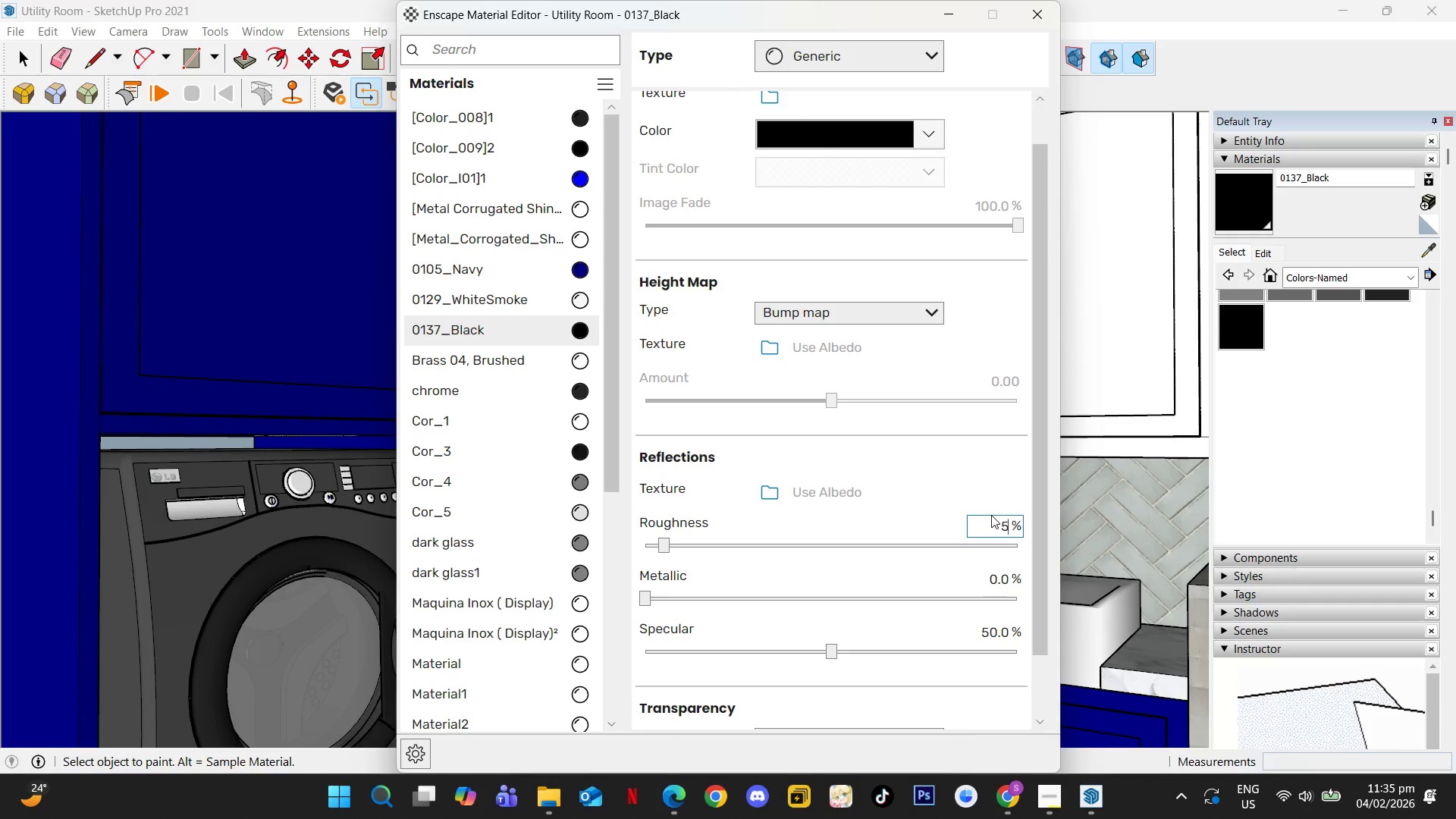 
key(Numpad0)
 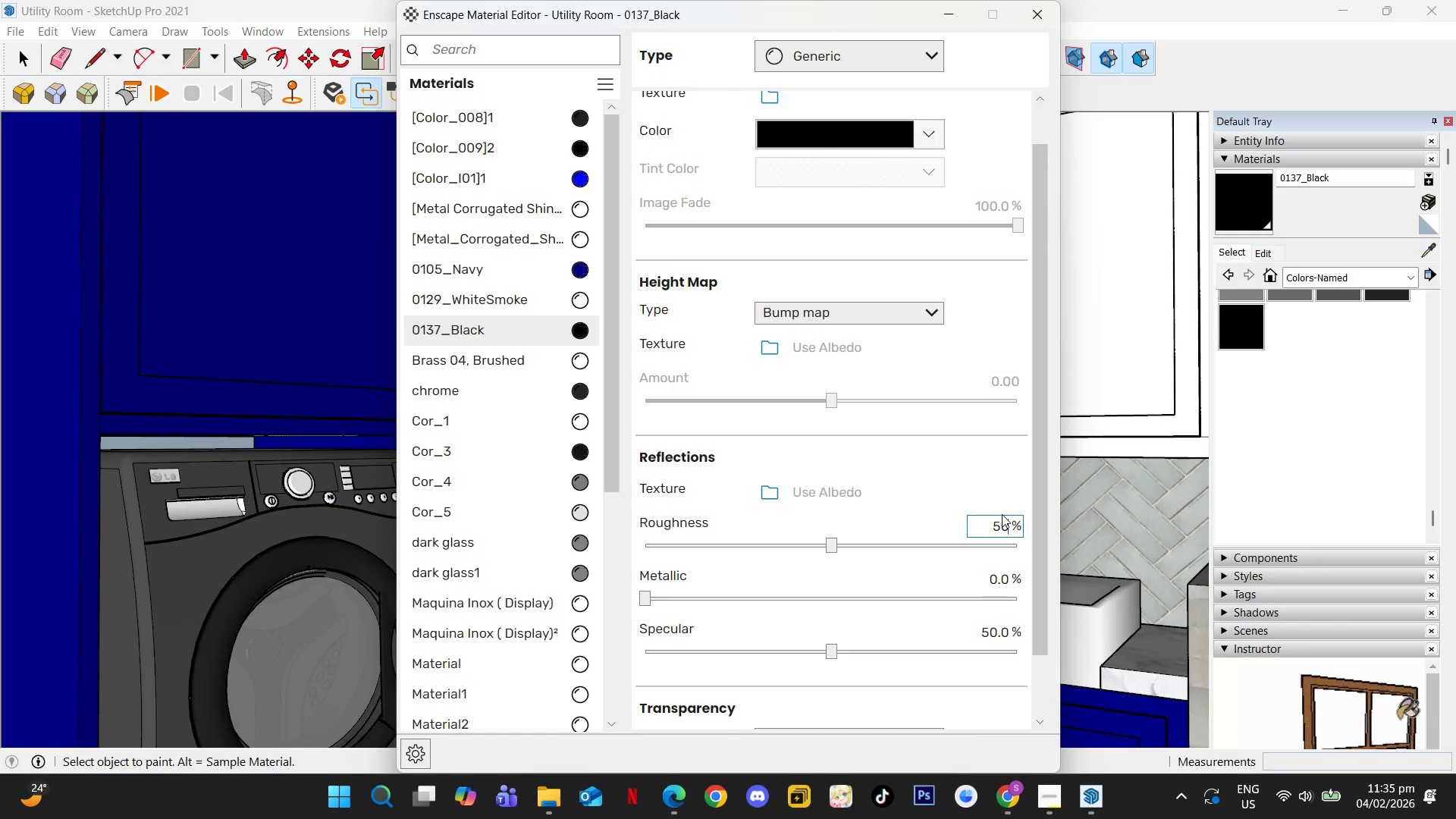 
left_click([1003, 318])
 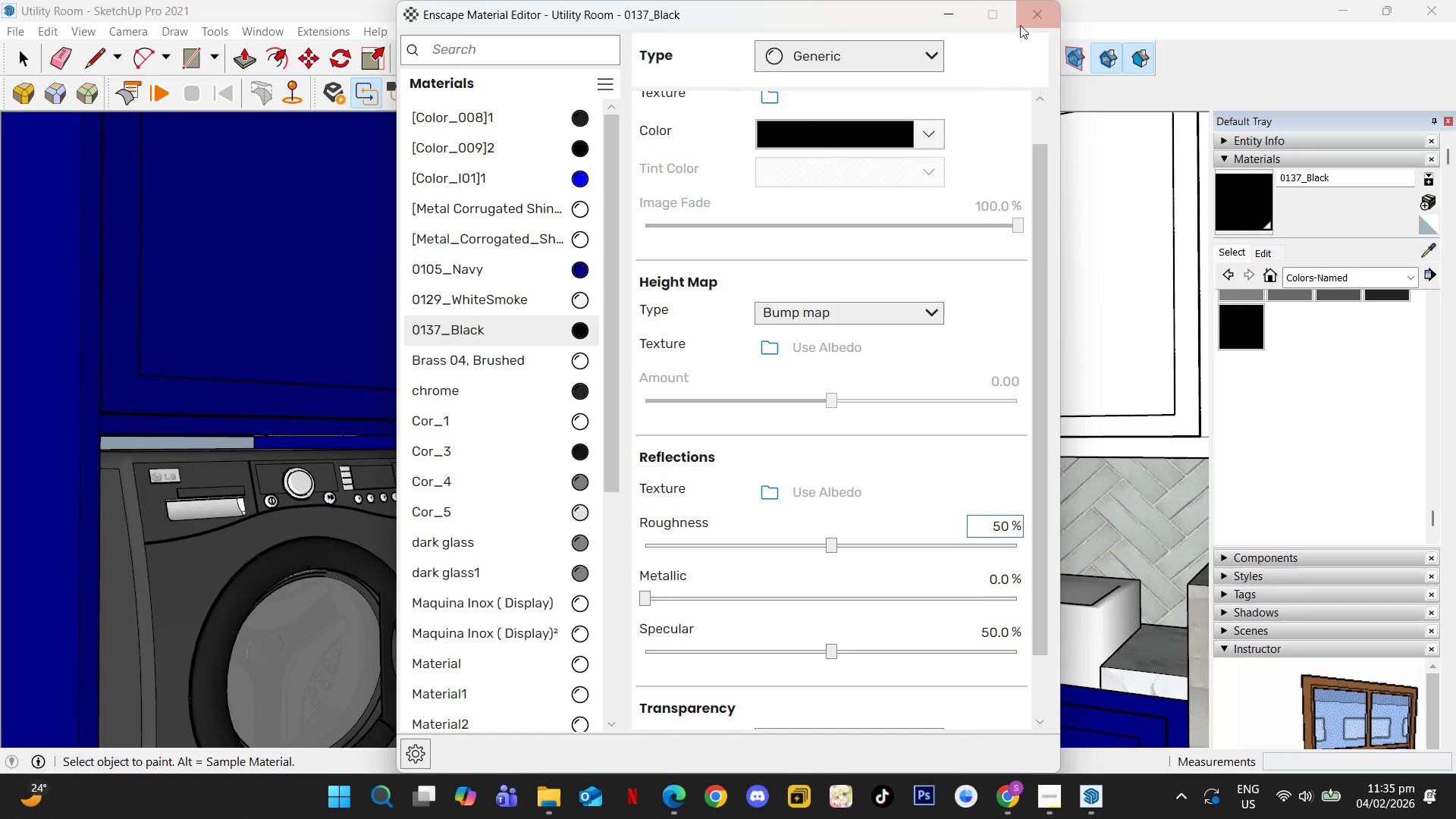 
scroll: coordinate [917, 192], scroll_direction: up, amount: 3.0
 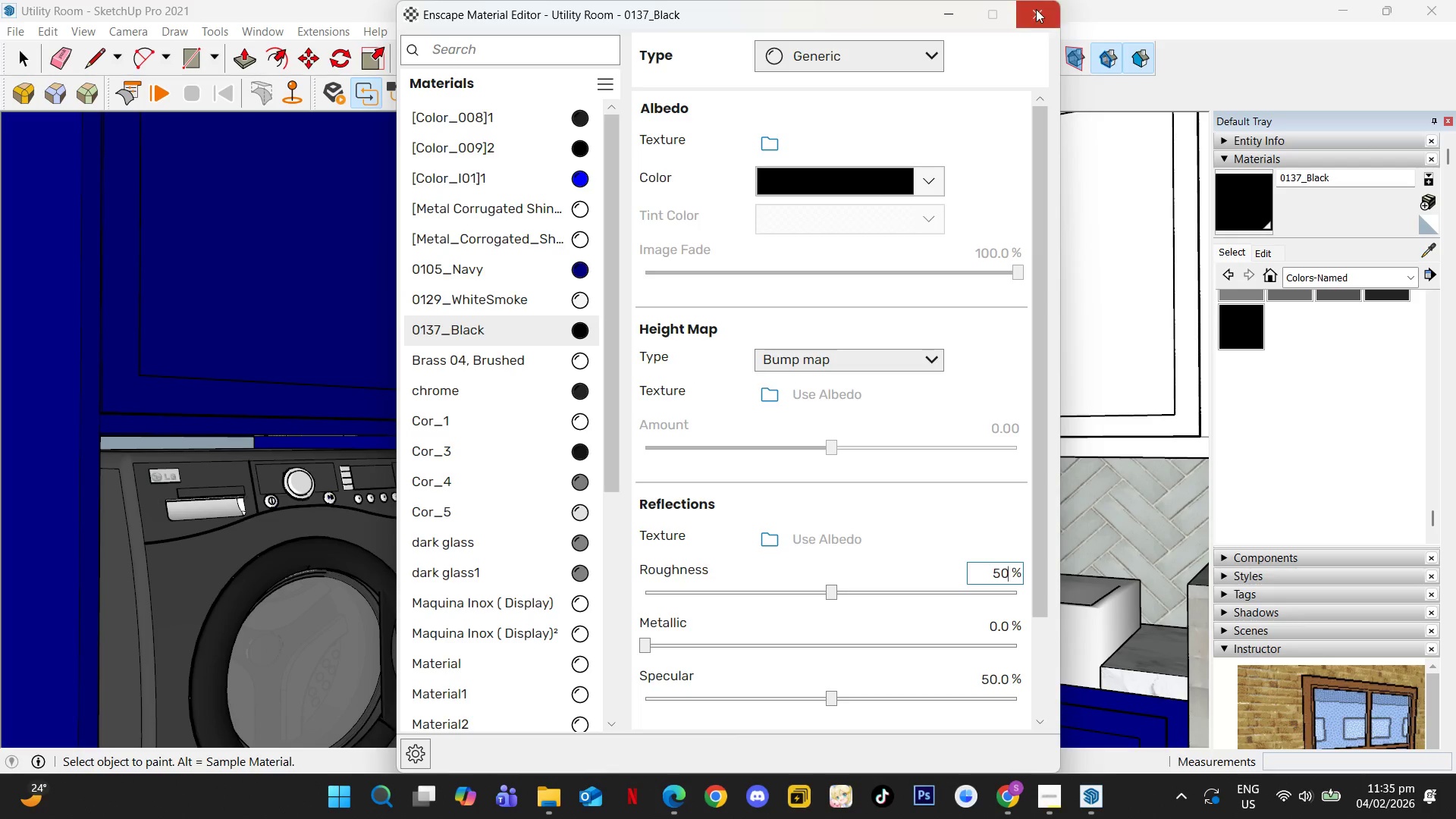 
left_click([1036, 8])
 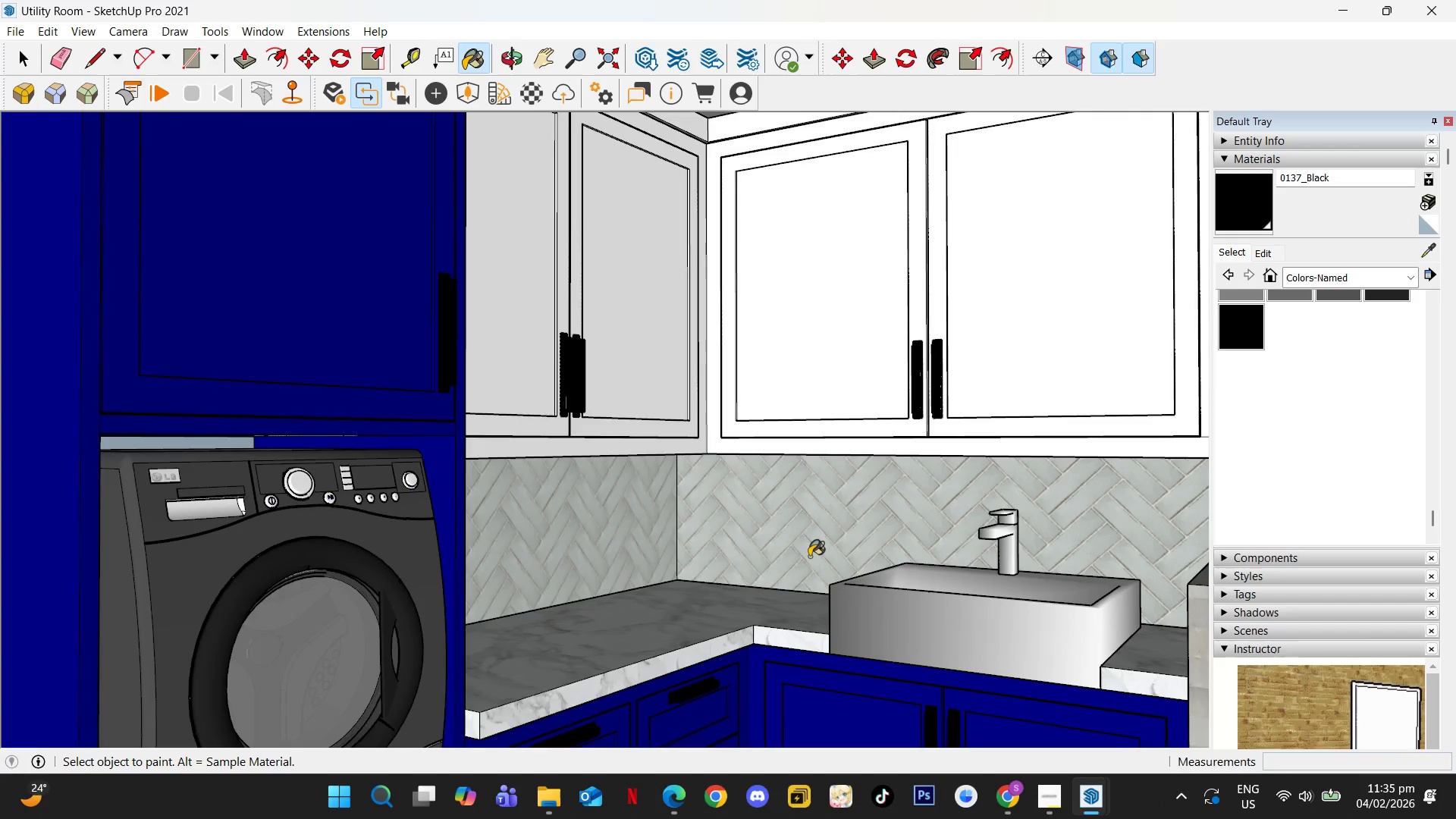 
key(Space)
 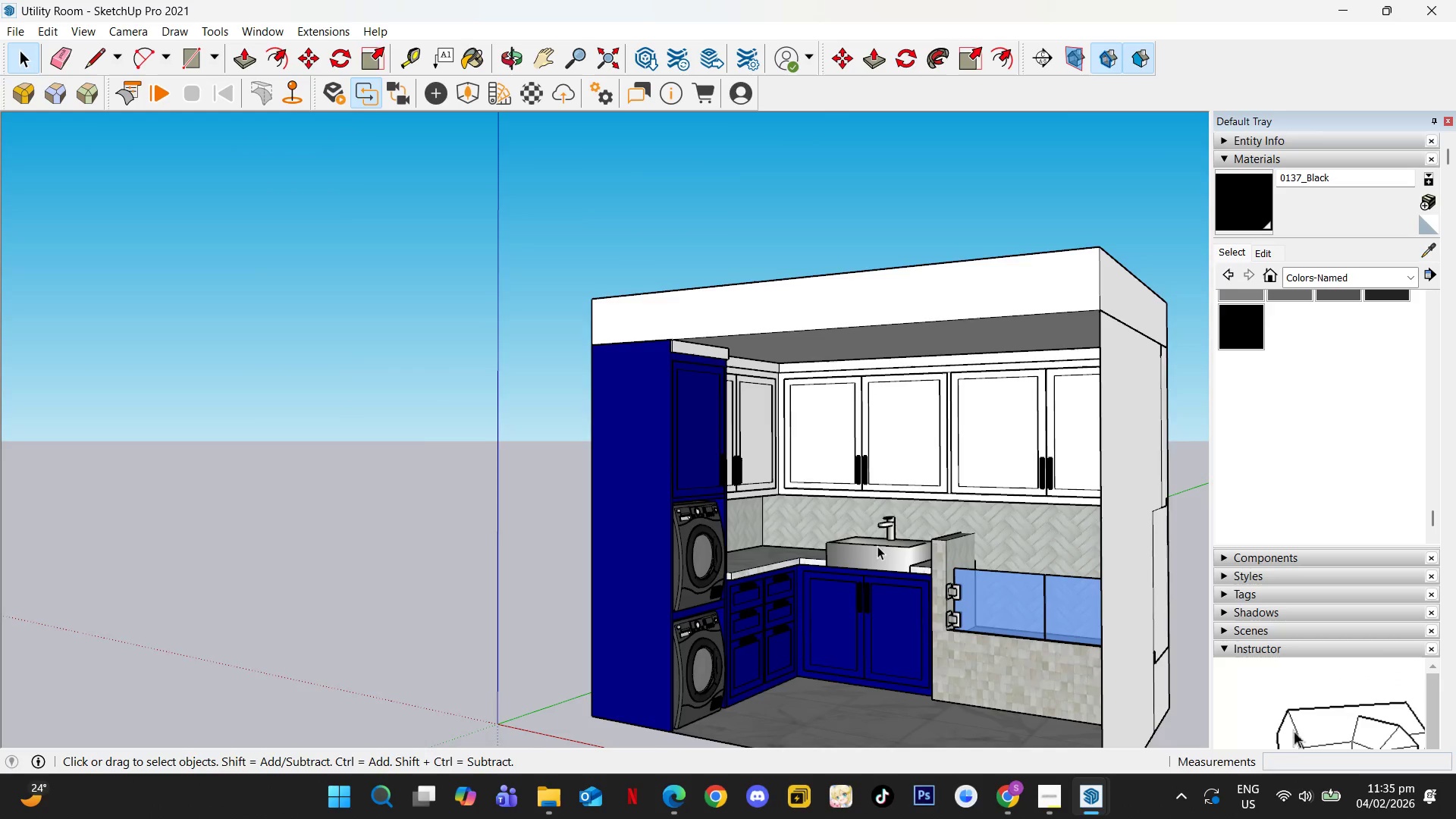 
hold_key(key=ShiftLeft, duration=0.38)
 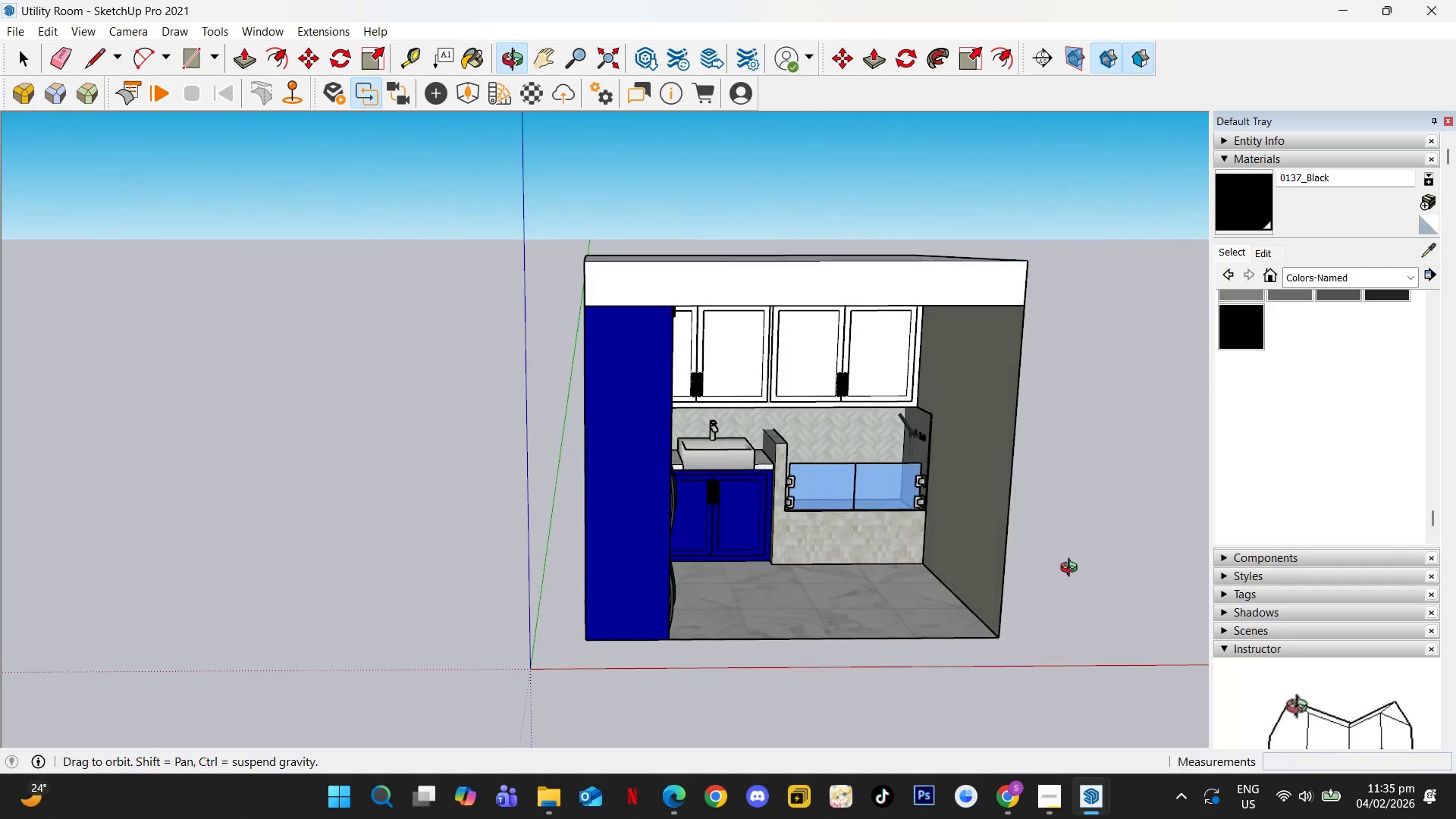 
scroll: coordinate [896, 556], scroll_direction: down, amount: 11.0
 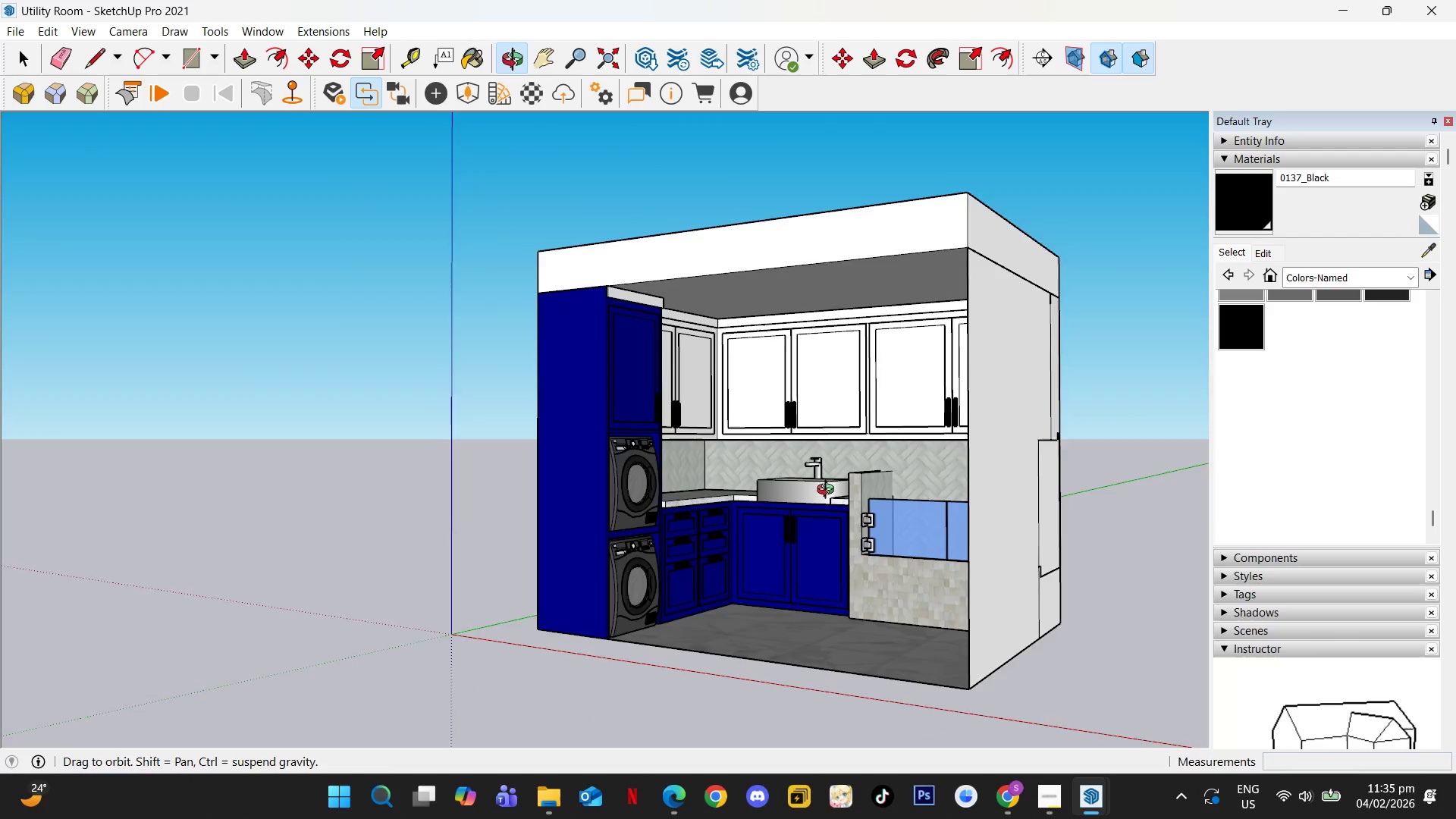 
scroll: coordinate [849, 554], scroll_direction: up, amount: 6.0
 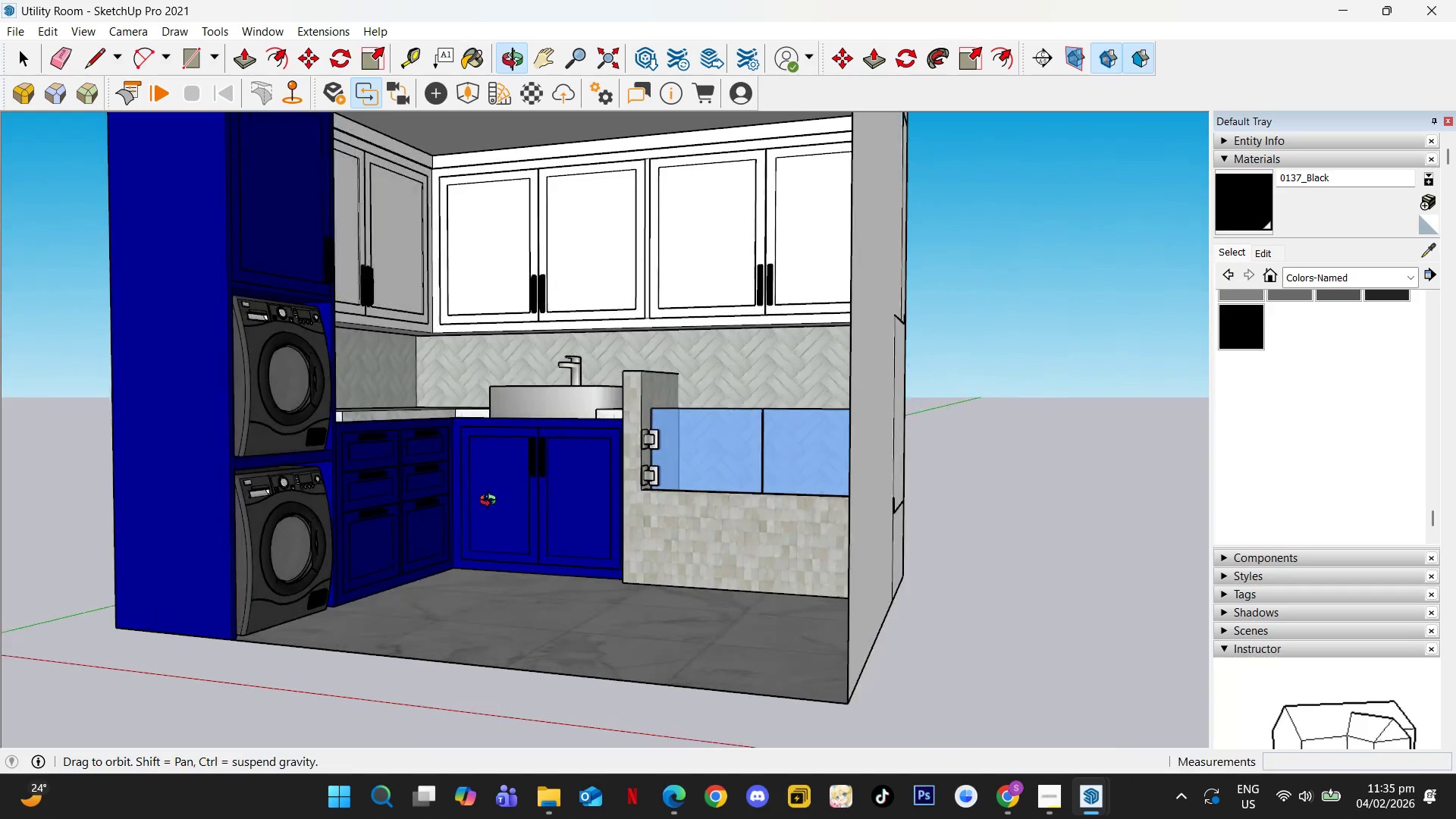 
hold_key(key=ShiftLeft, duration=0.67)
scroll: coordinate [481, 500], scroll_direction: down, amount: 1.0
 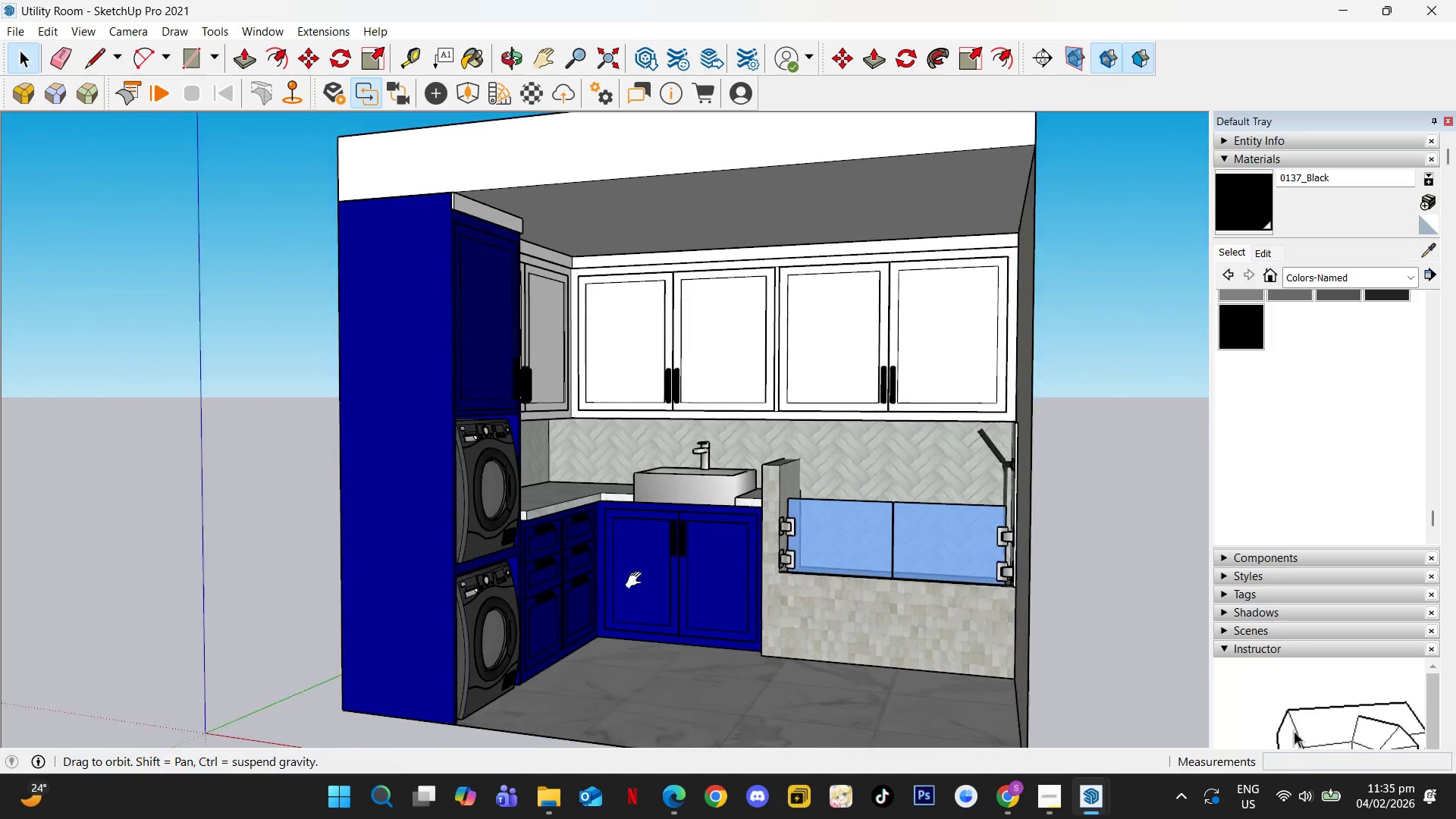 
hold_key(key=ShiftLeft, duration=1.5)
 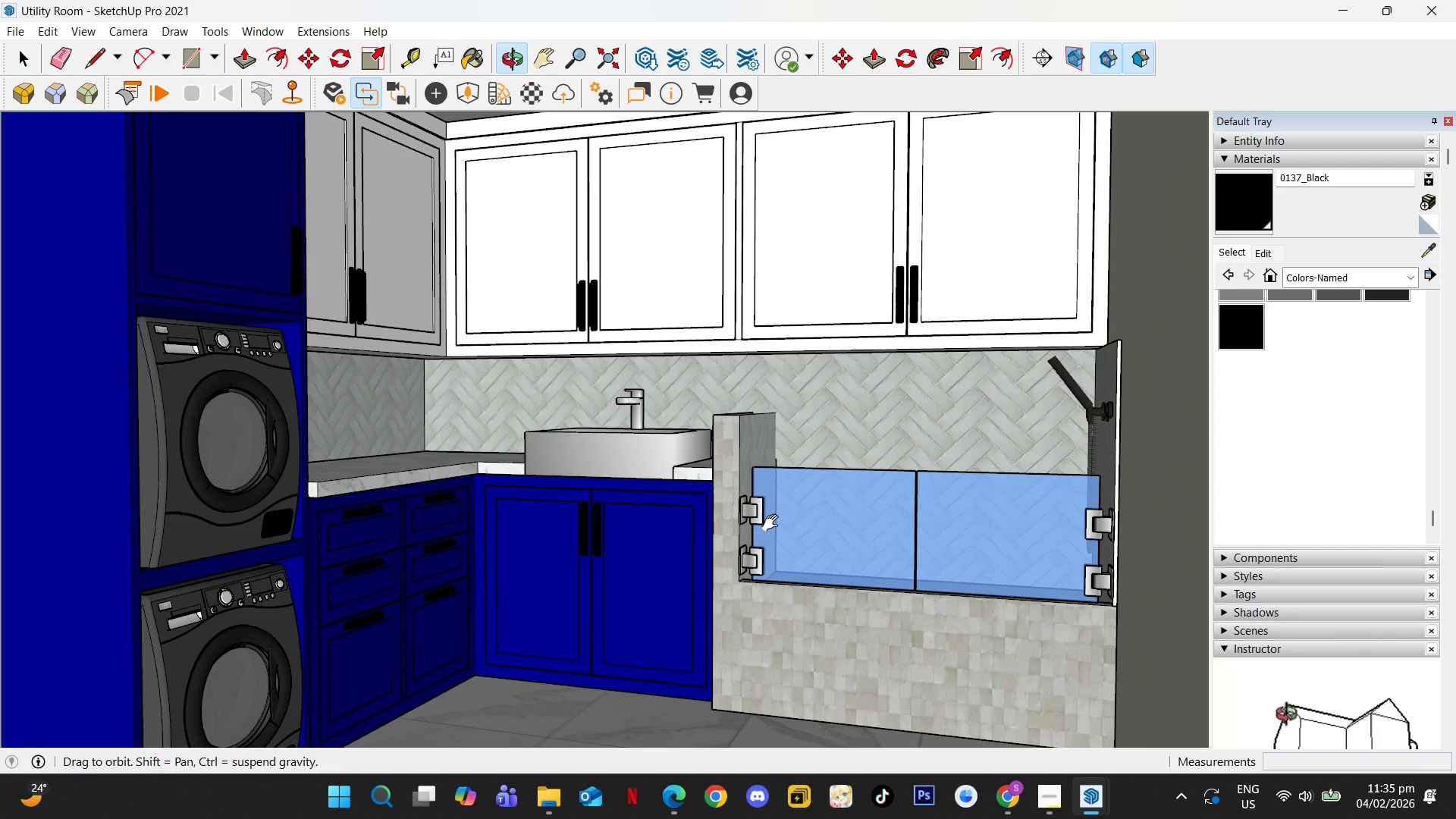 
scroll: coordinate [857, 524], scroll_direction: up, amount: 4.0
 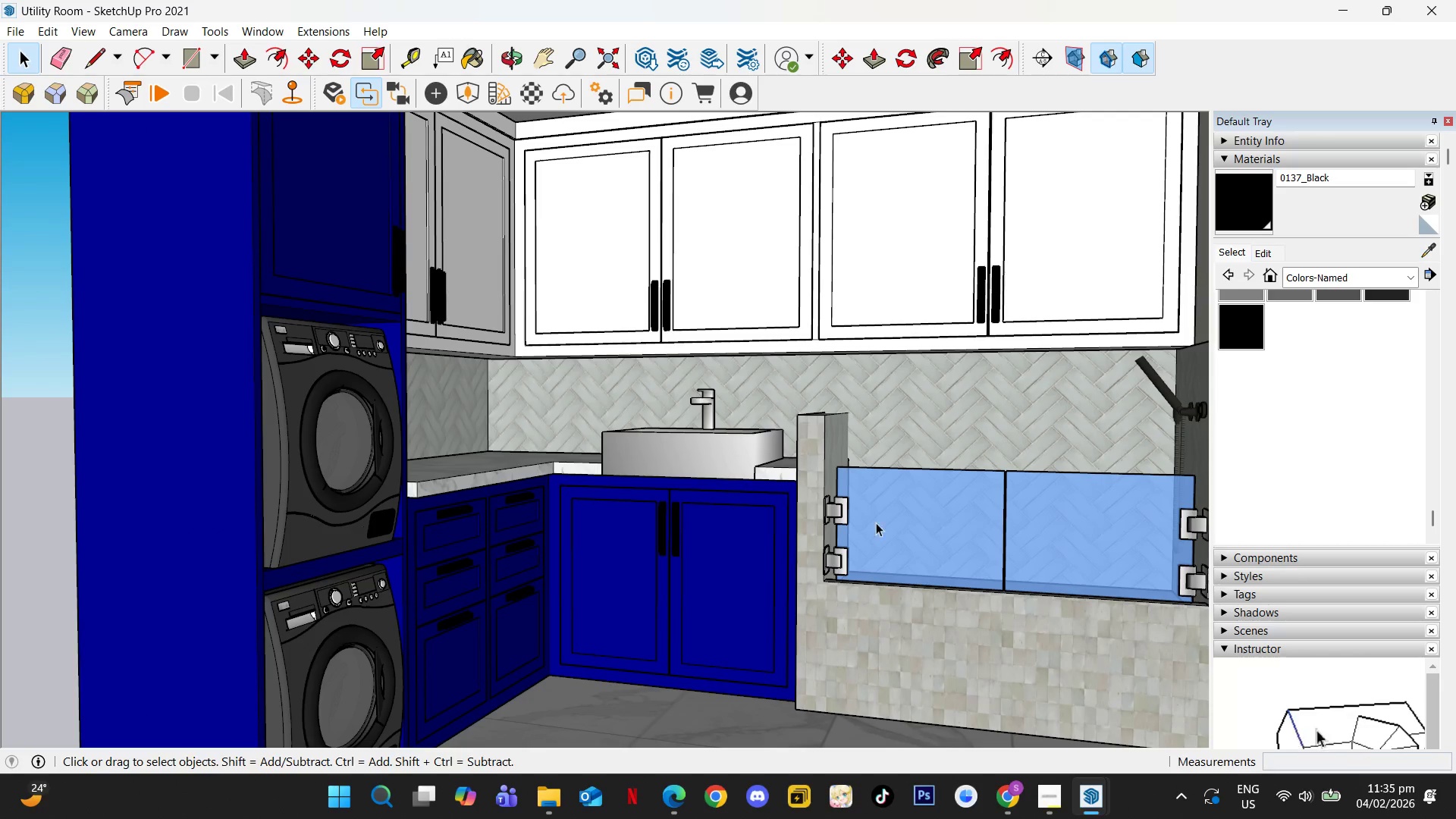 
key(Shift+ShiftLeft)
 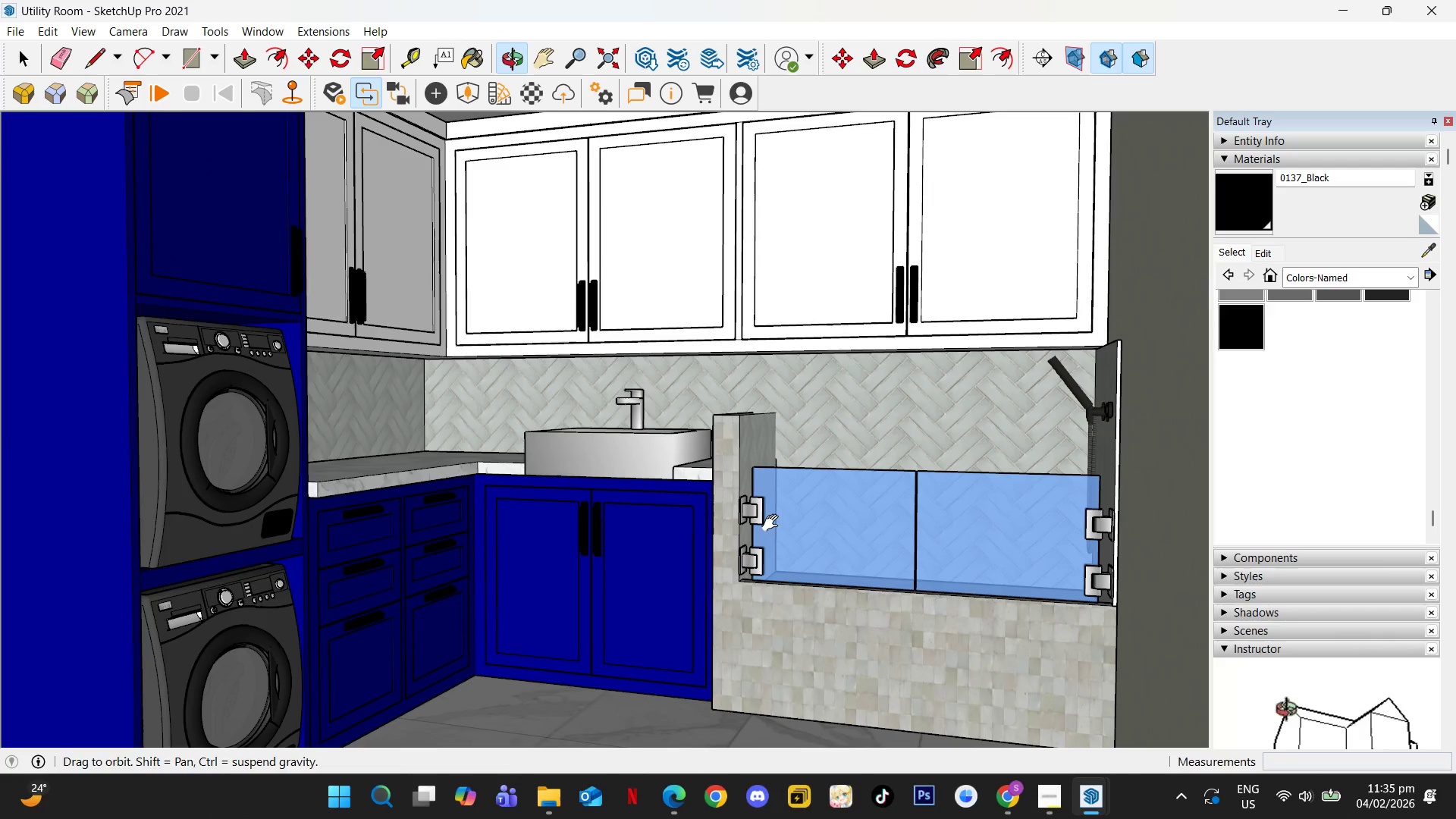 
key(Shift+ShiftLeft)
 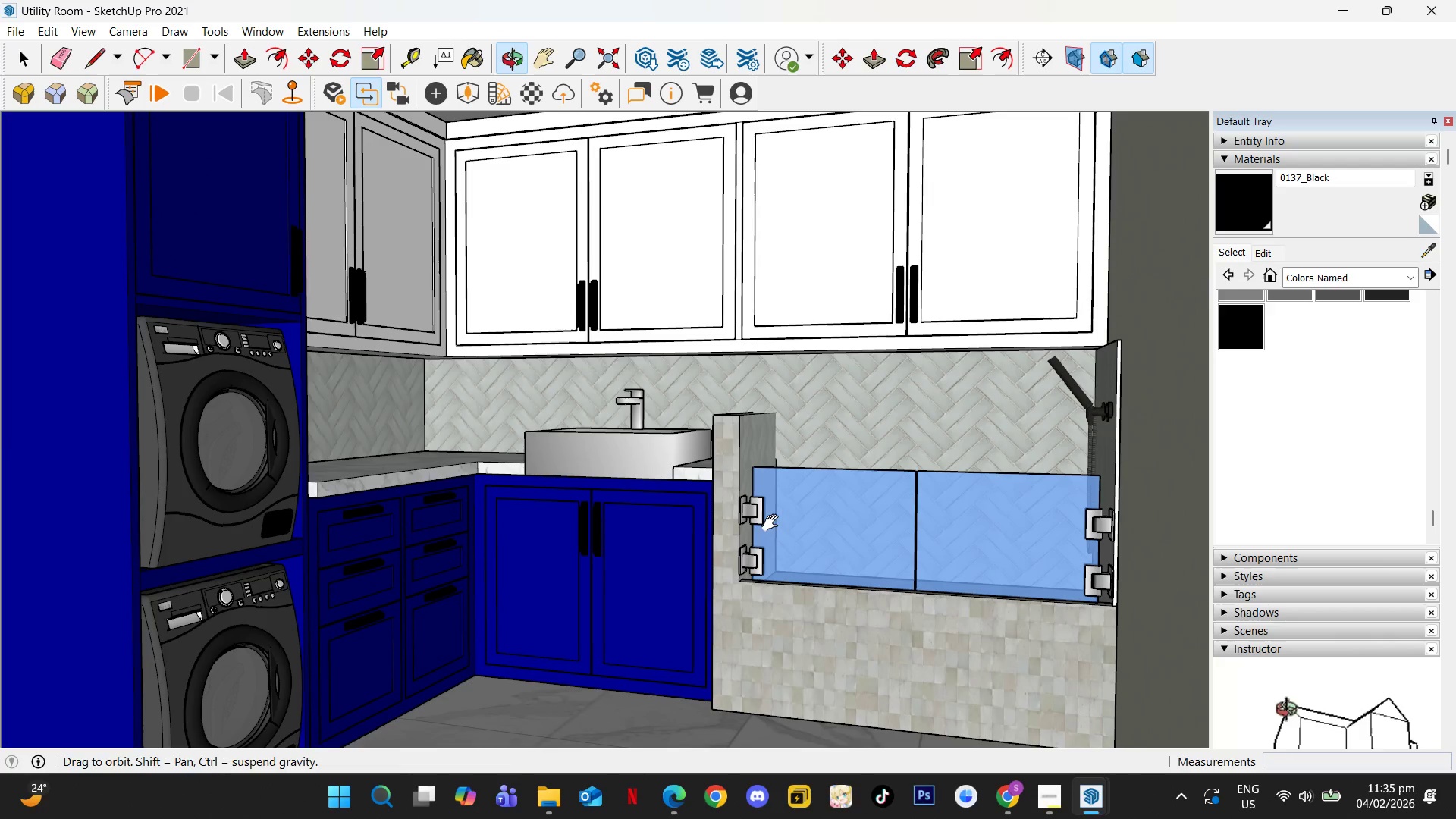 
key(Shift+ShiftLeft)
 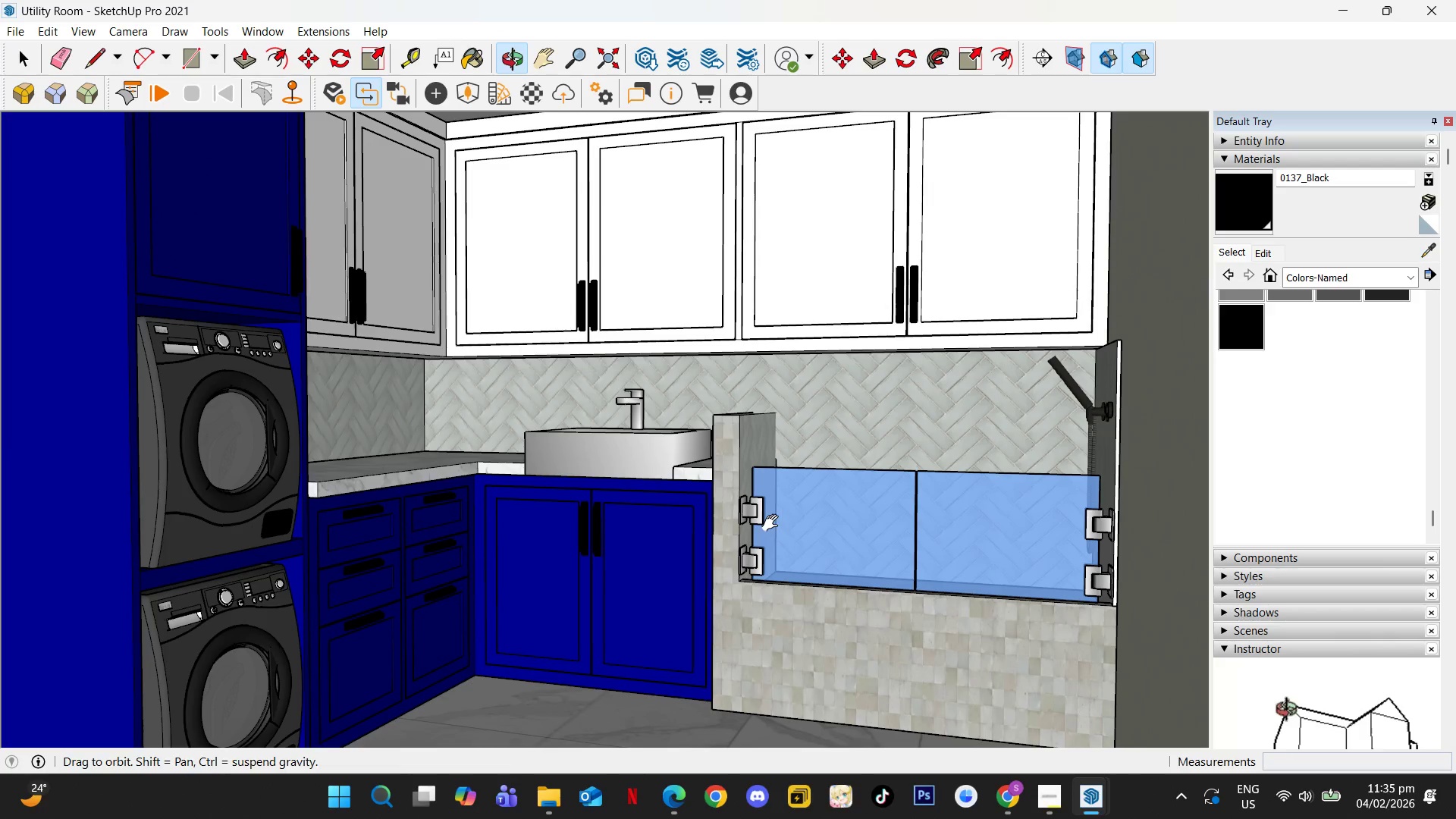 
key(Shift+ShiftLeft)
 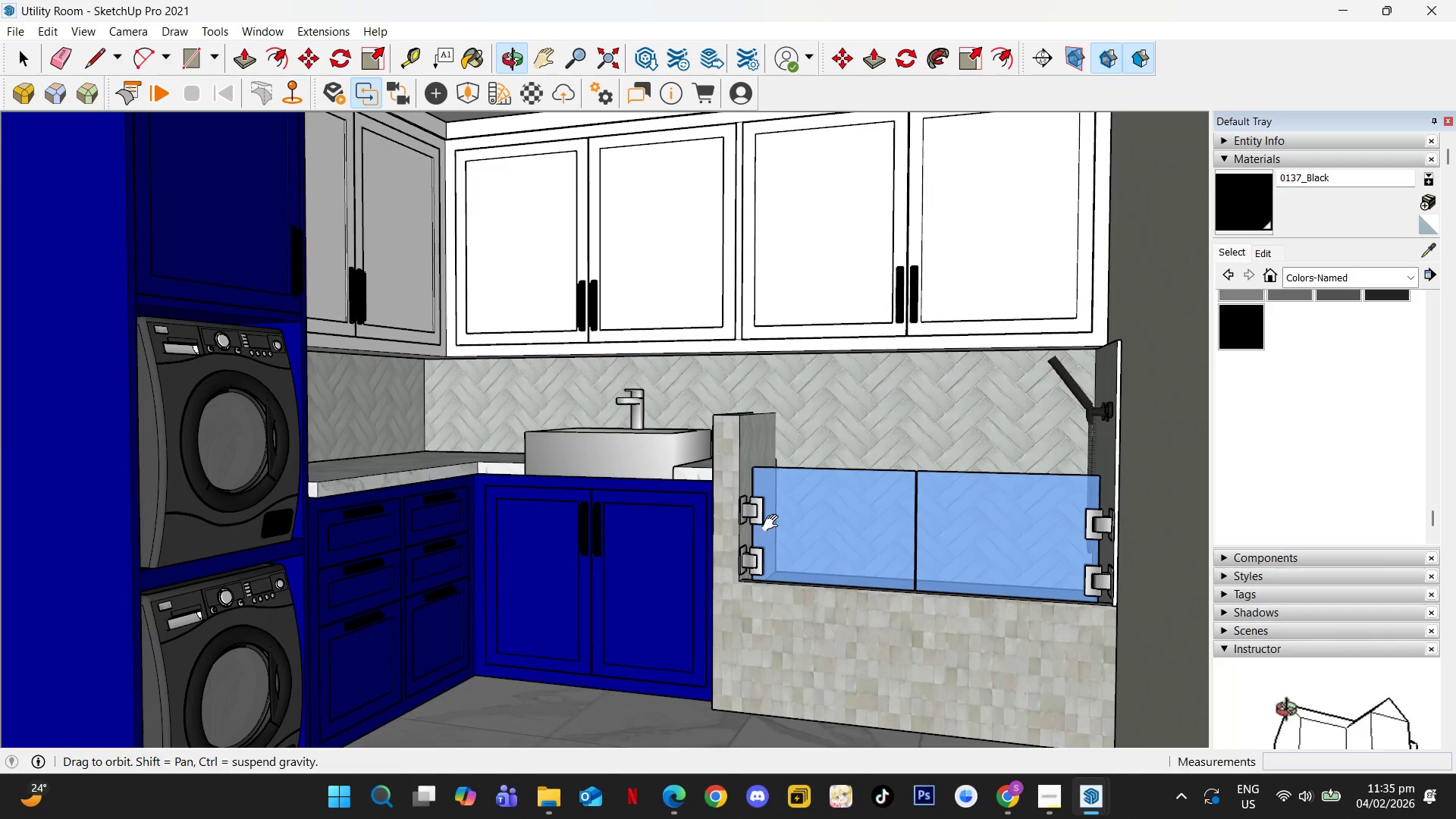 
key(Shift+ShiftLeft)
 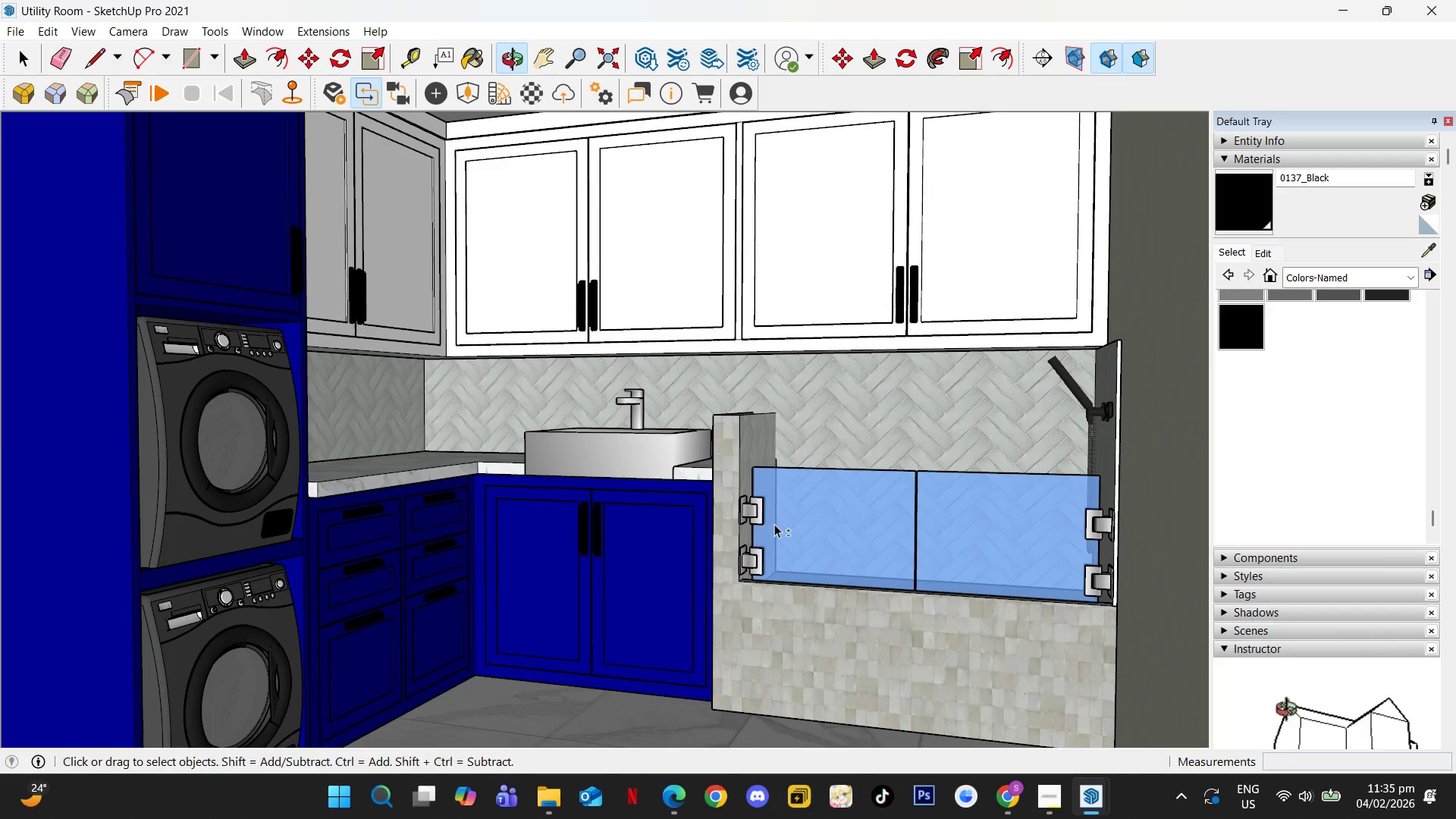 
key(Shift+ShiftLeft)
 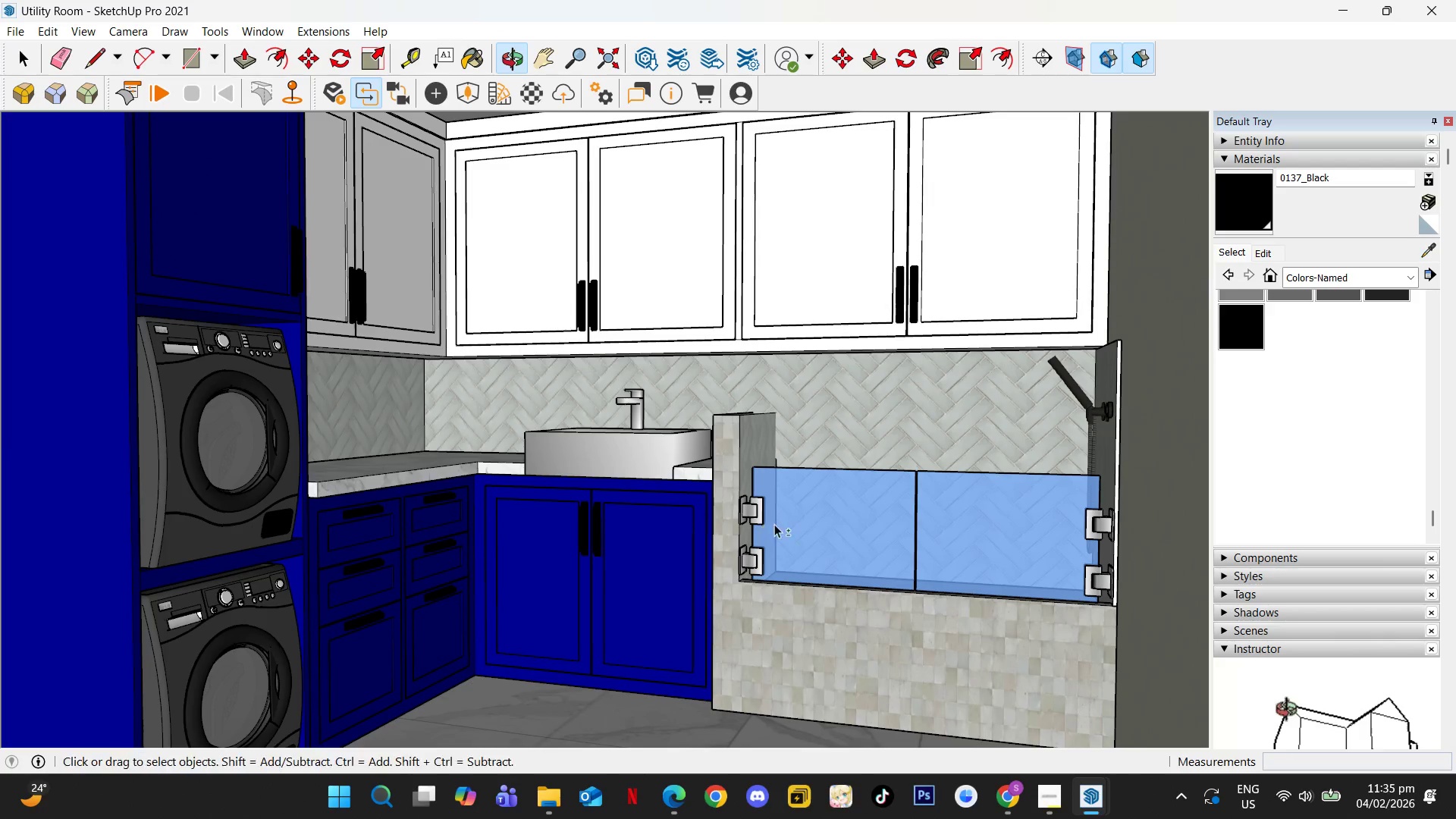 
key(Shift+ShiftLeft)
 